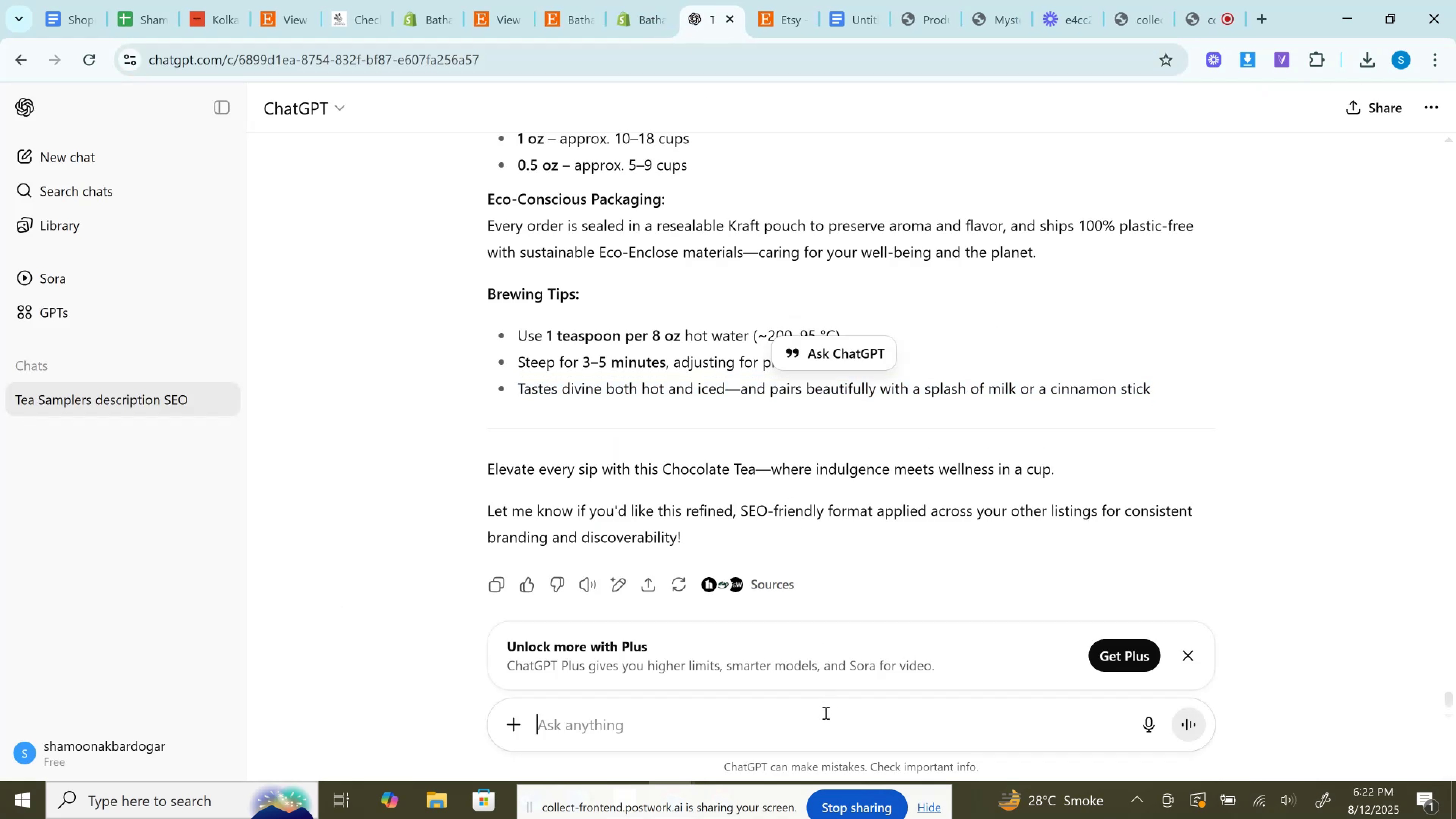 
key(Control+V)
 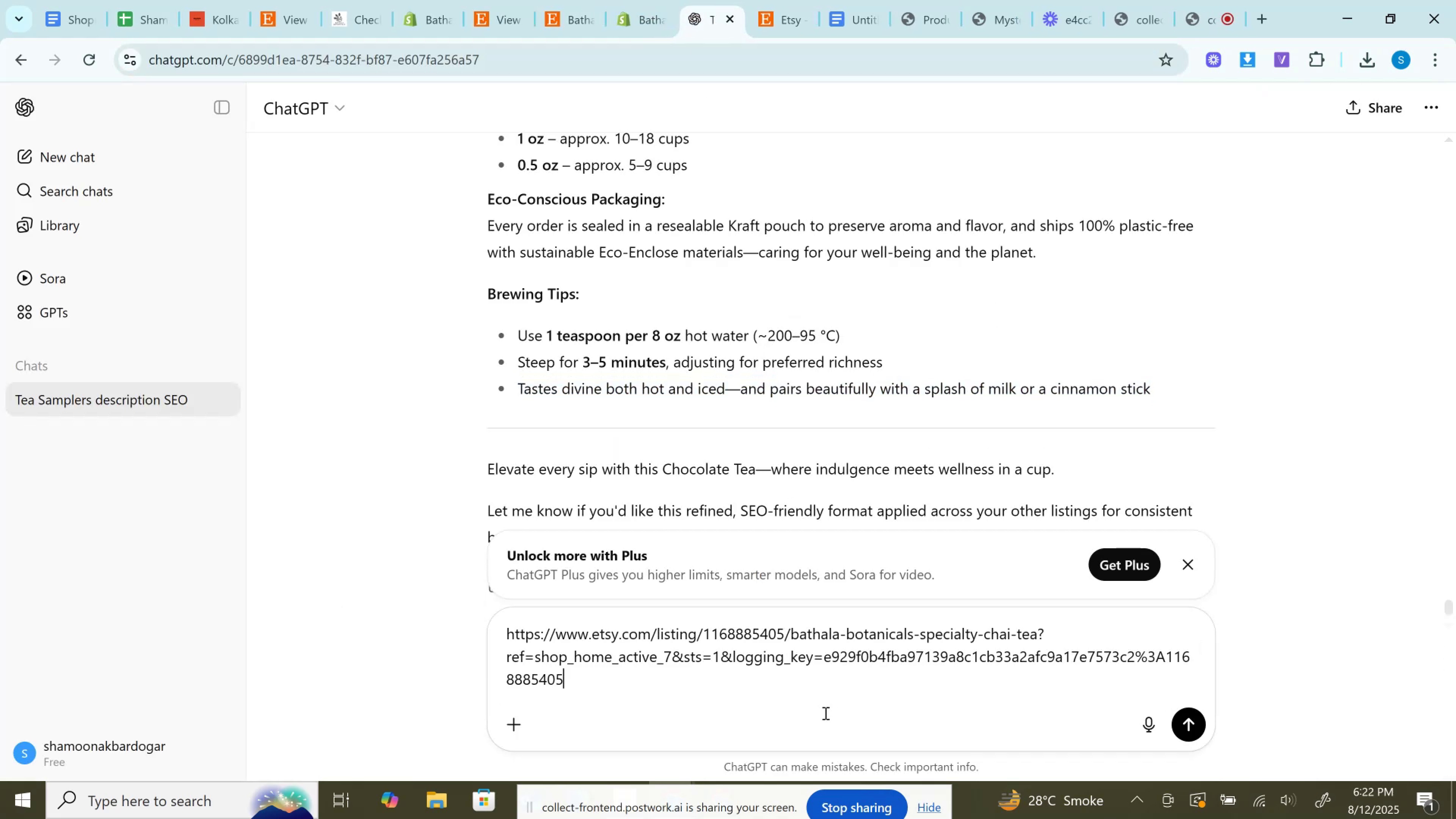 
key(Enter)
 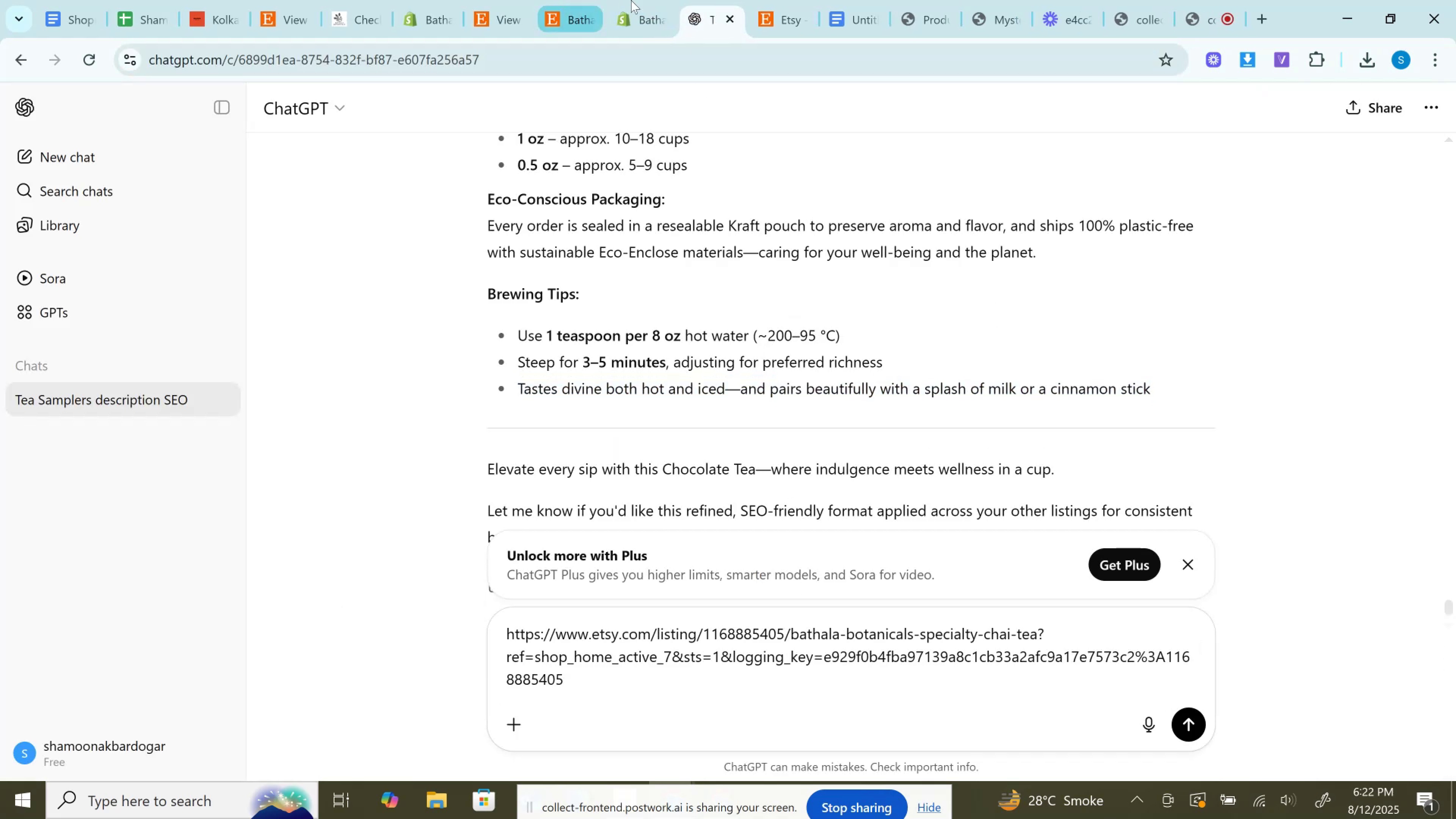 
left_click([645, 0])
 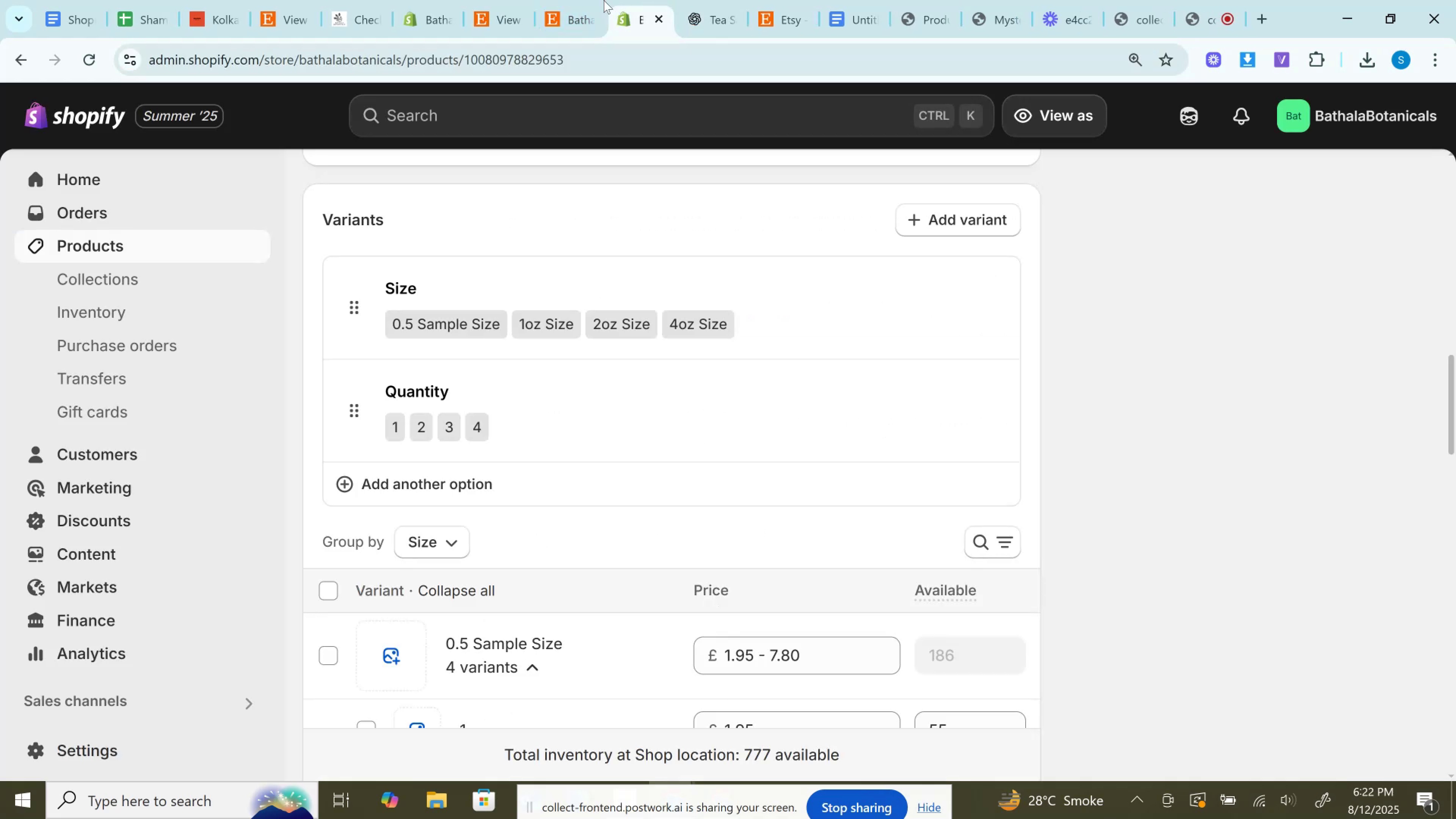 
left_click([579, 0])
 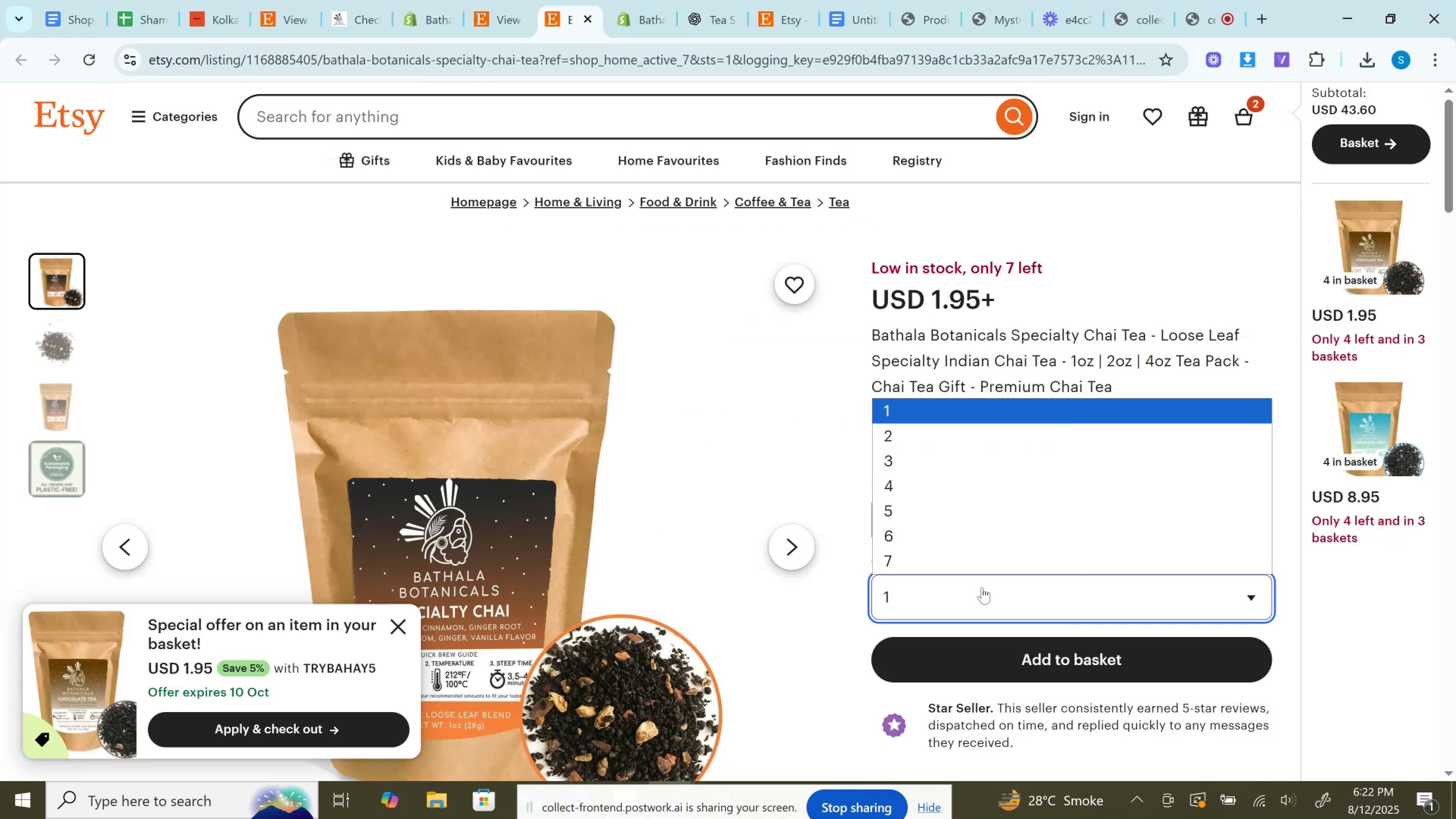 
left_click([982, 587])
 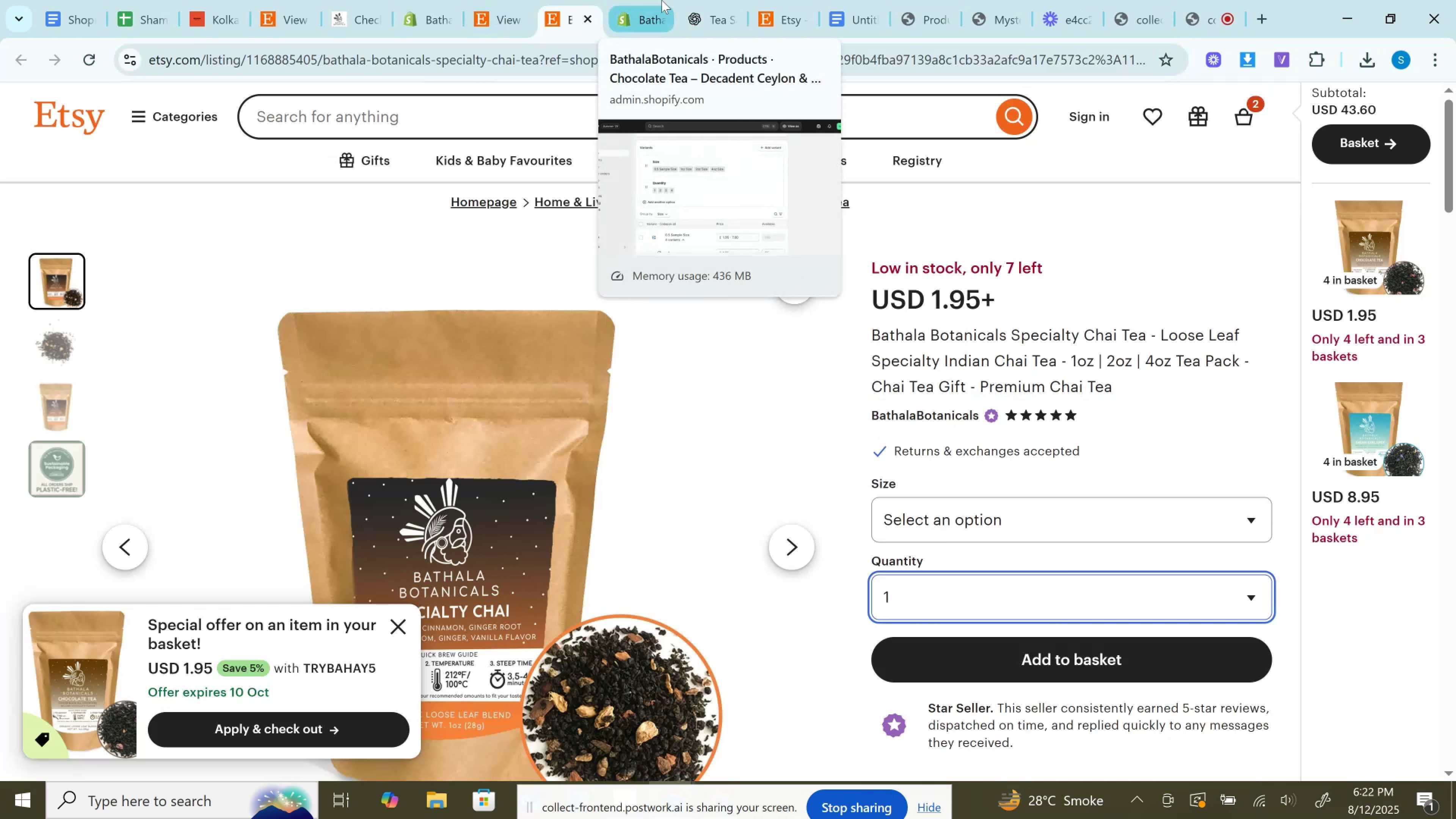 
left_click([662, 0])
 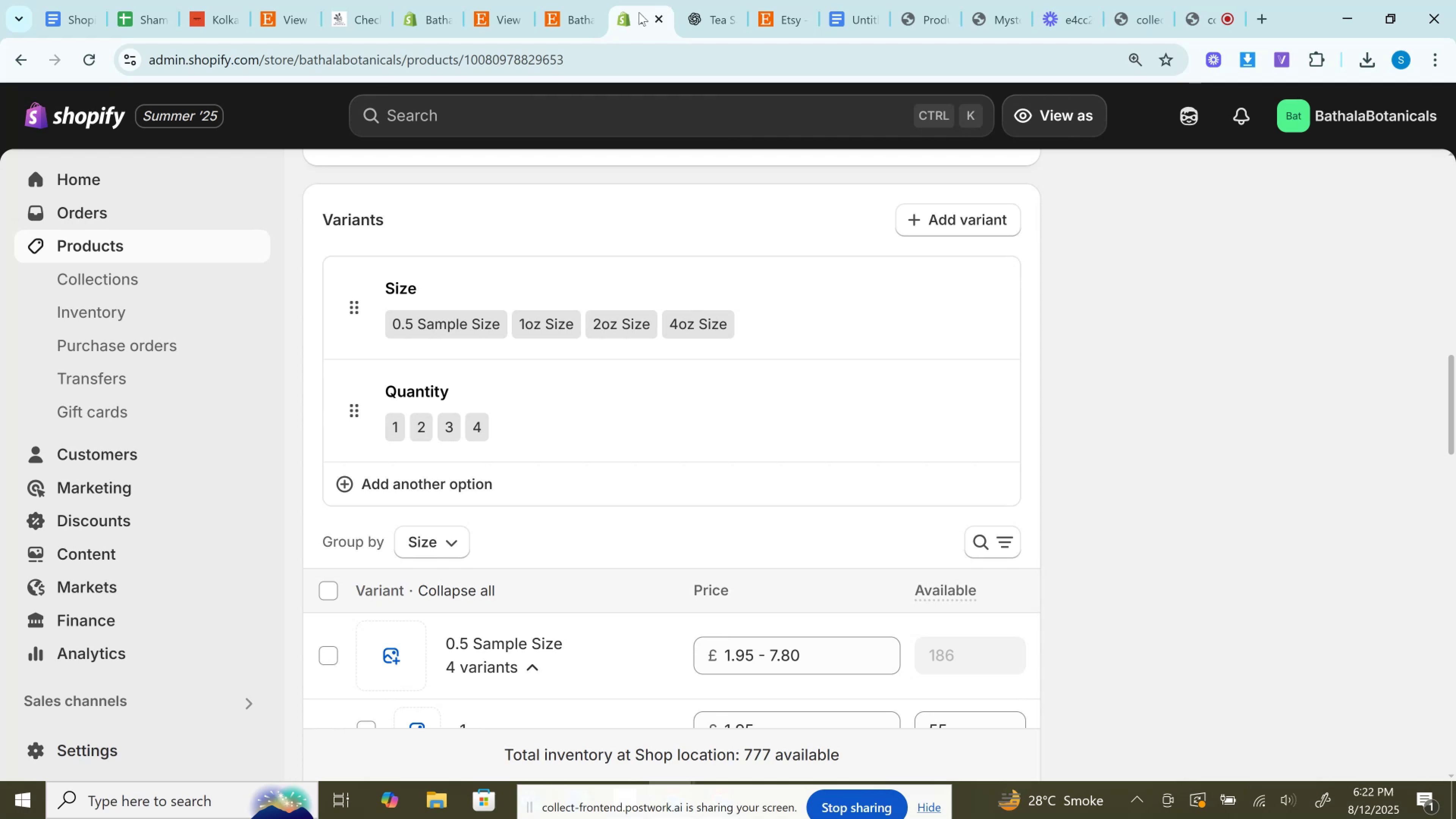 
left_click([99, 241])
 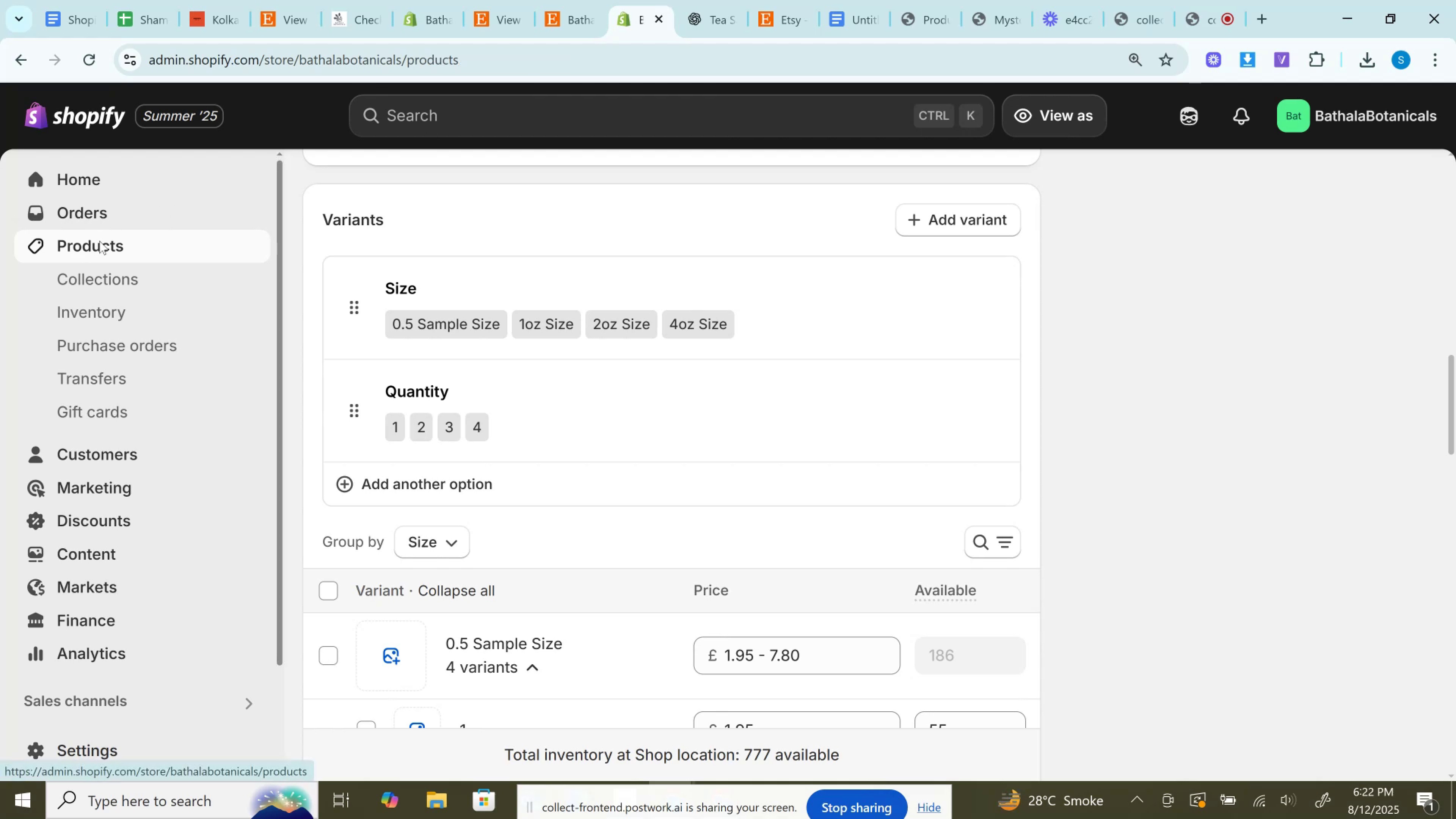 
scroll: coordinate [1038, 403], scroll_direction: up, amount: 6.0
 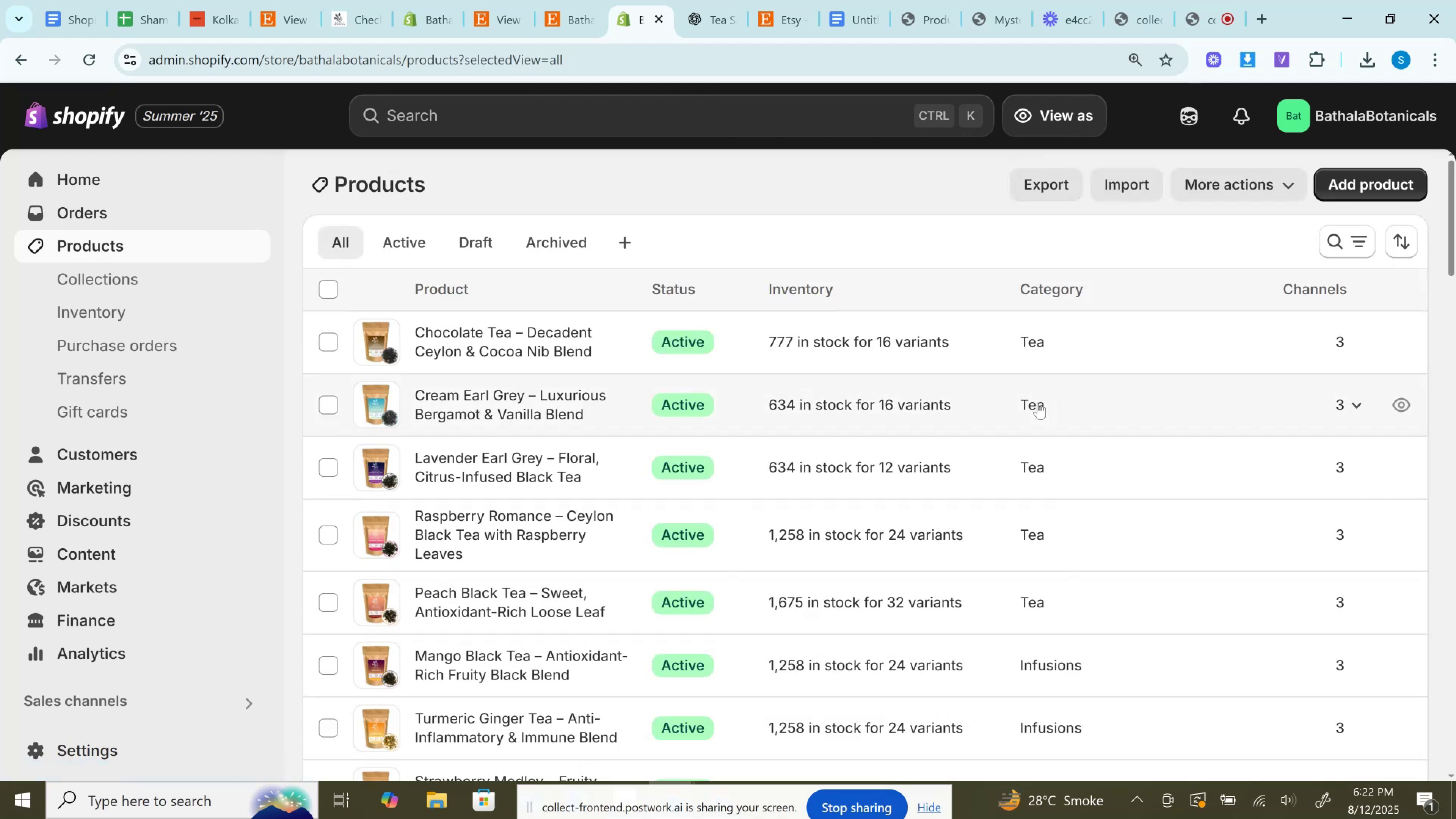 
scroll: coordinate [1038, 403], scroll_direction: down, amount: 1.0
 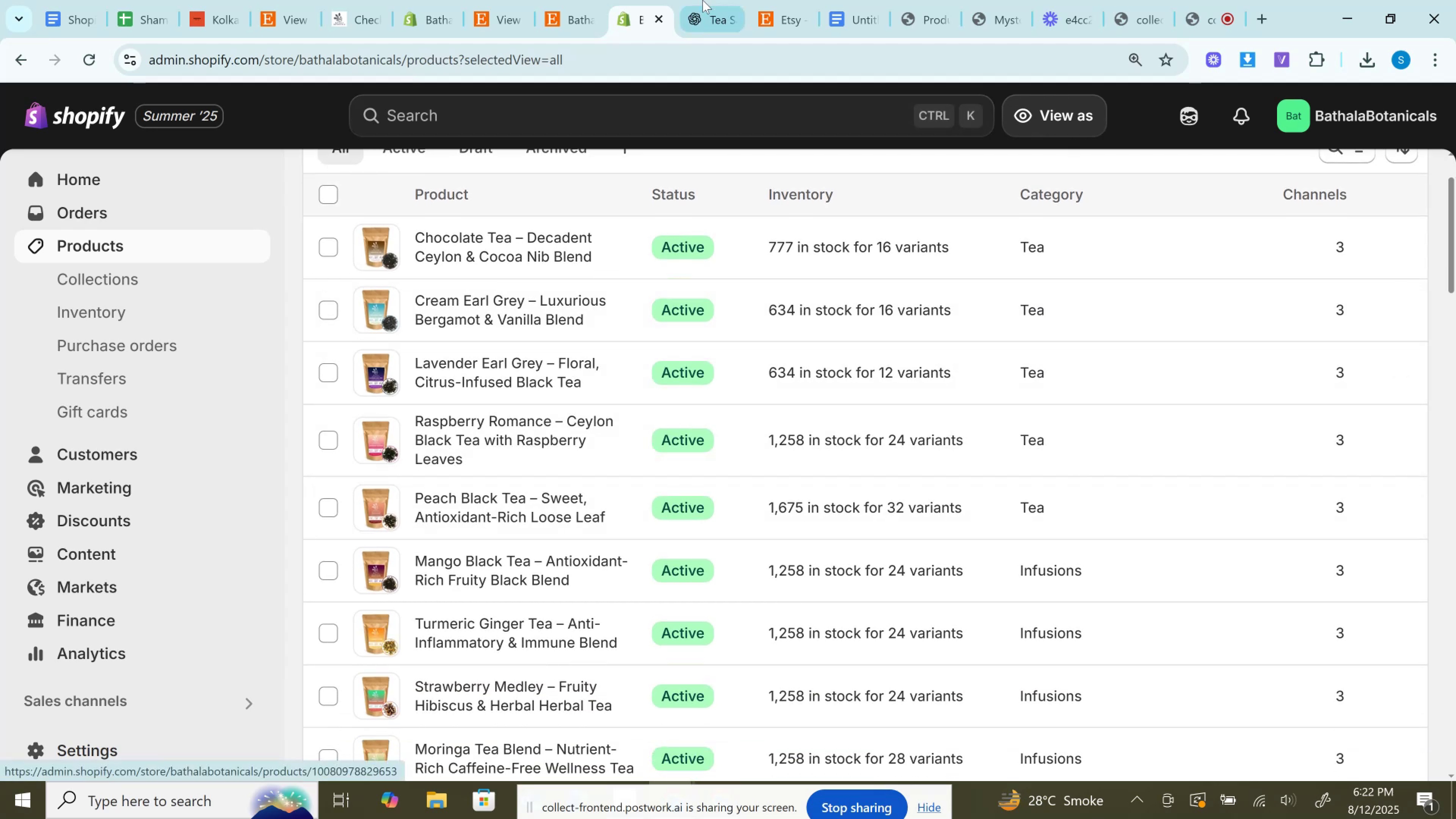 
left_click([963, 0])
 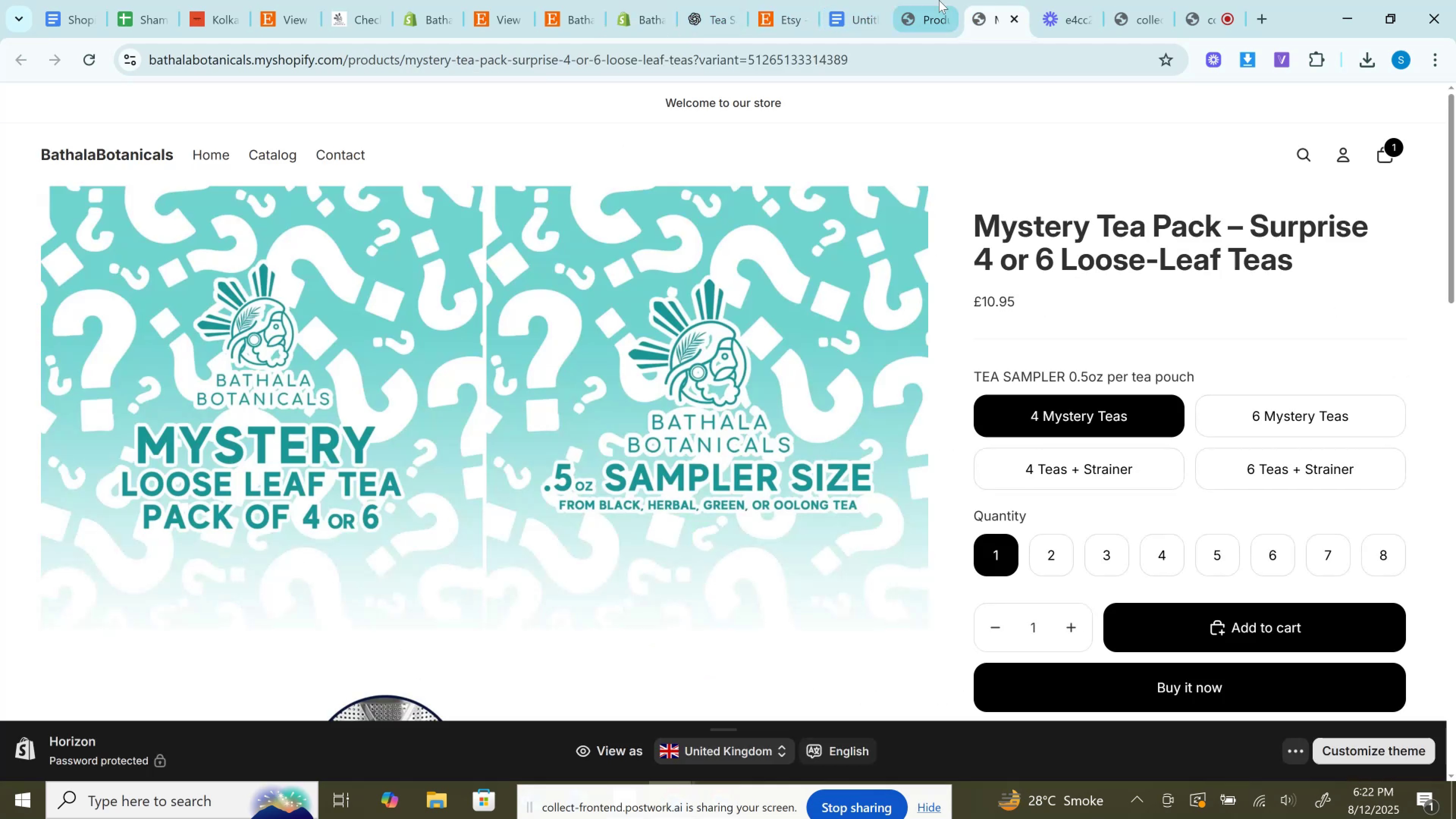 
left_click([934, 0])
 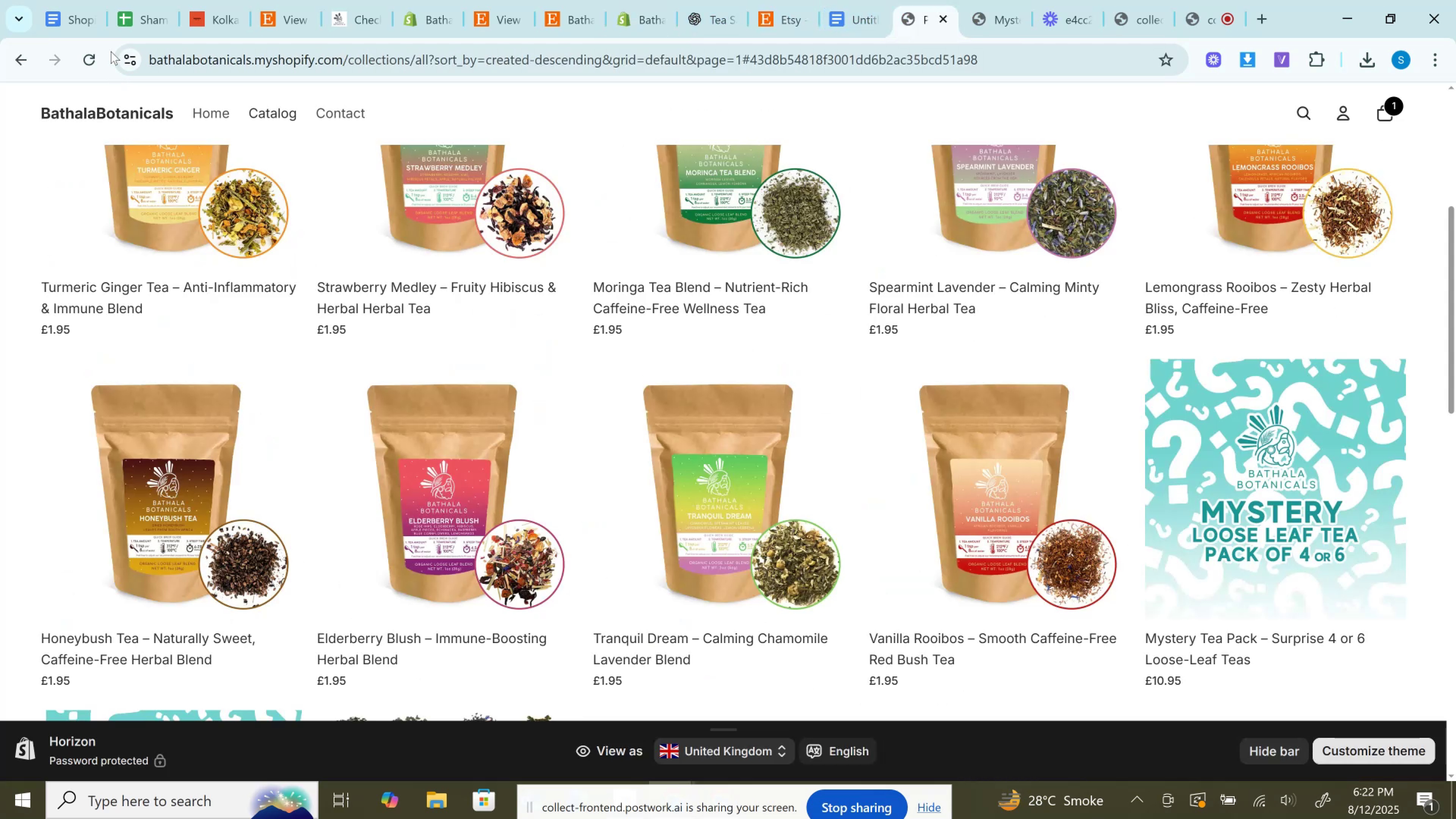 
left_click([91, 49])
 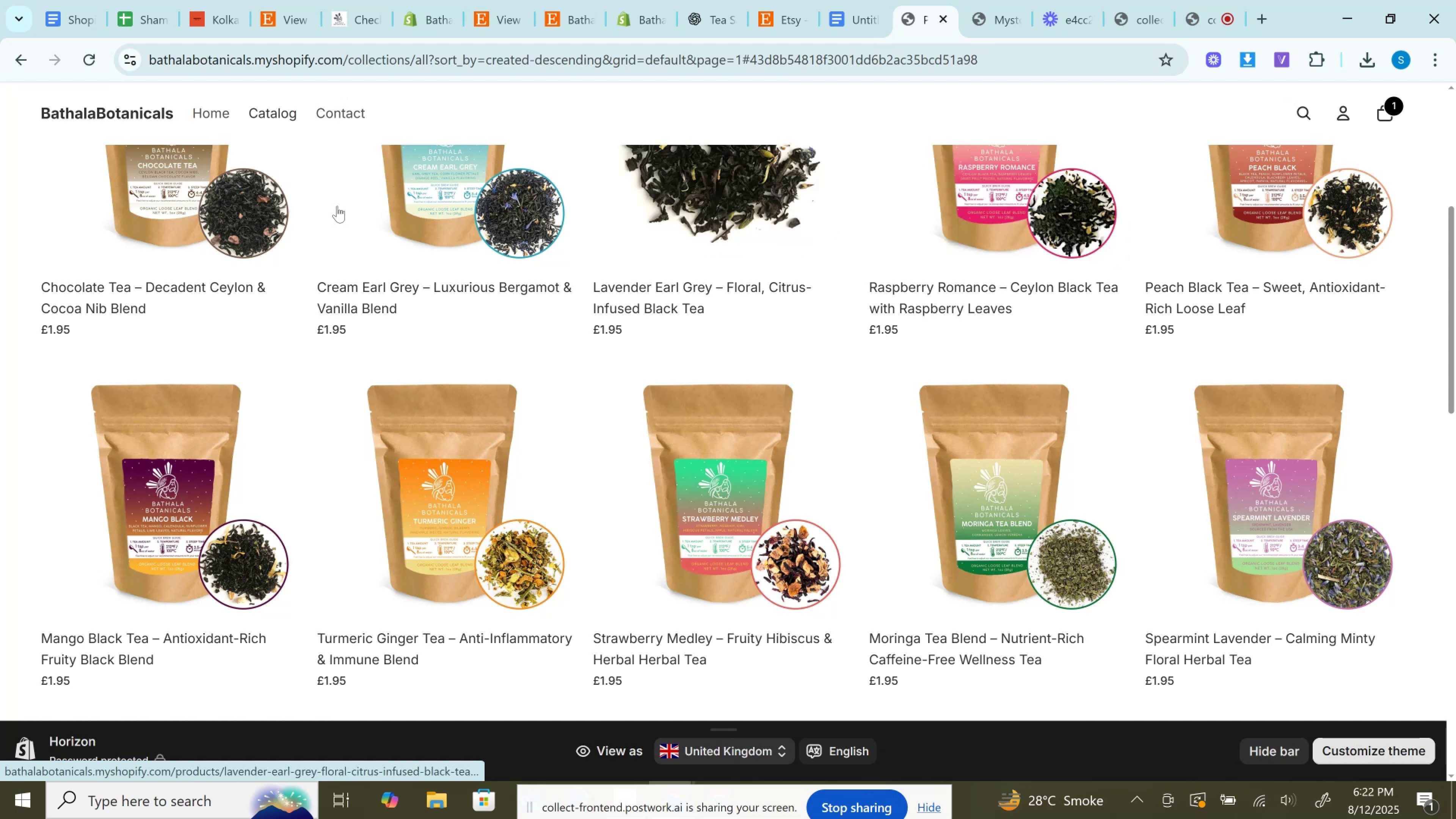 
wait(5.79)
 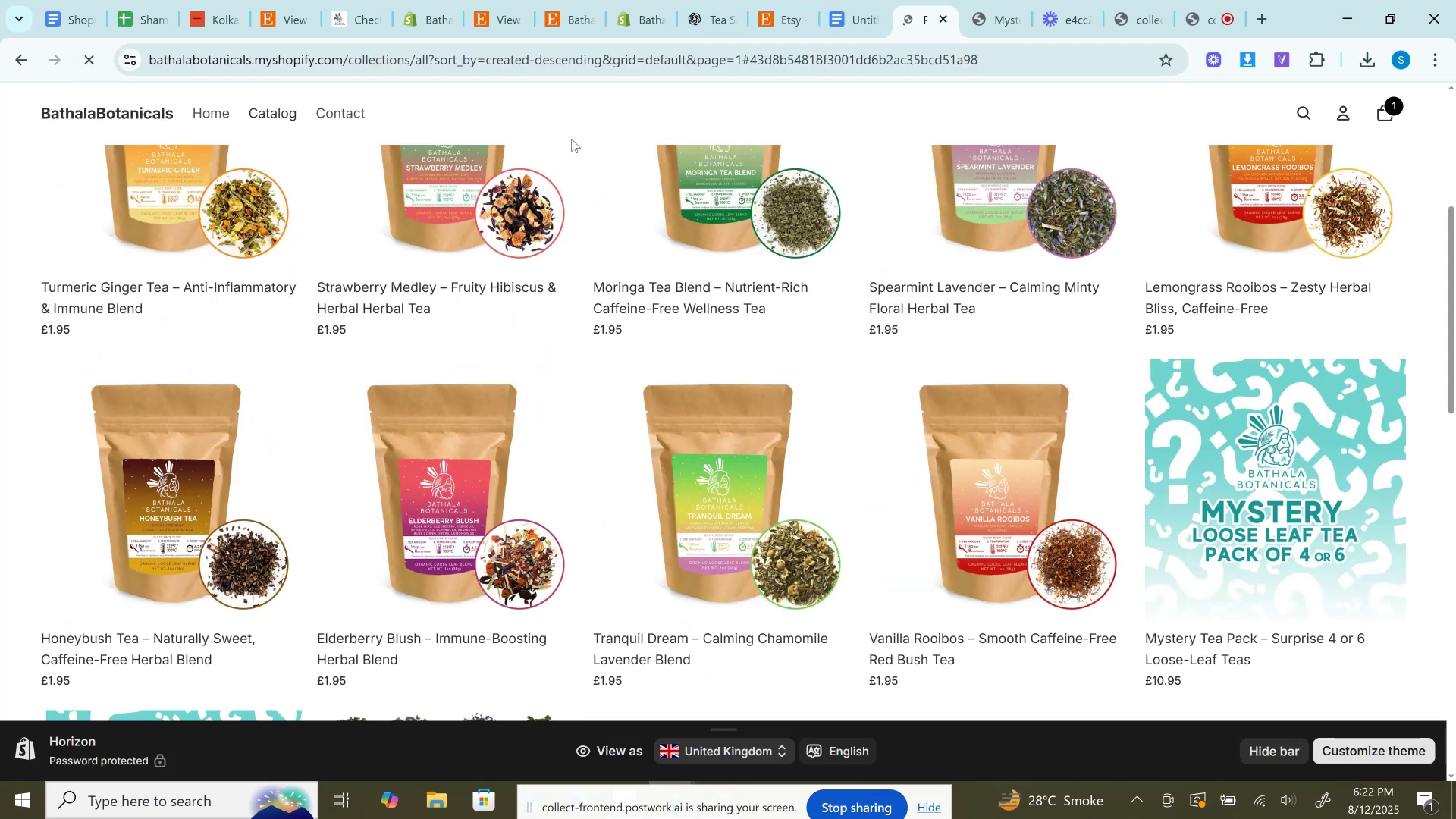 
hold_key(key=ControlLeft, duration=1.51)
 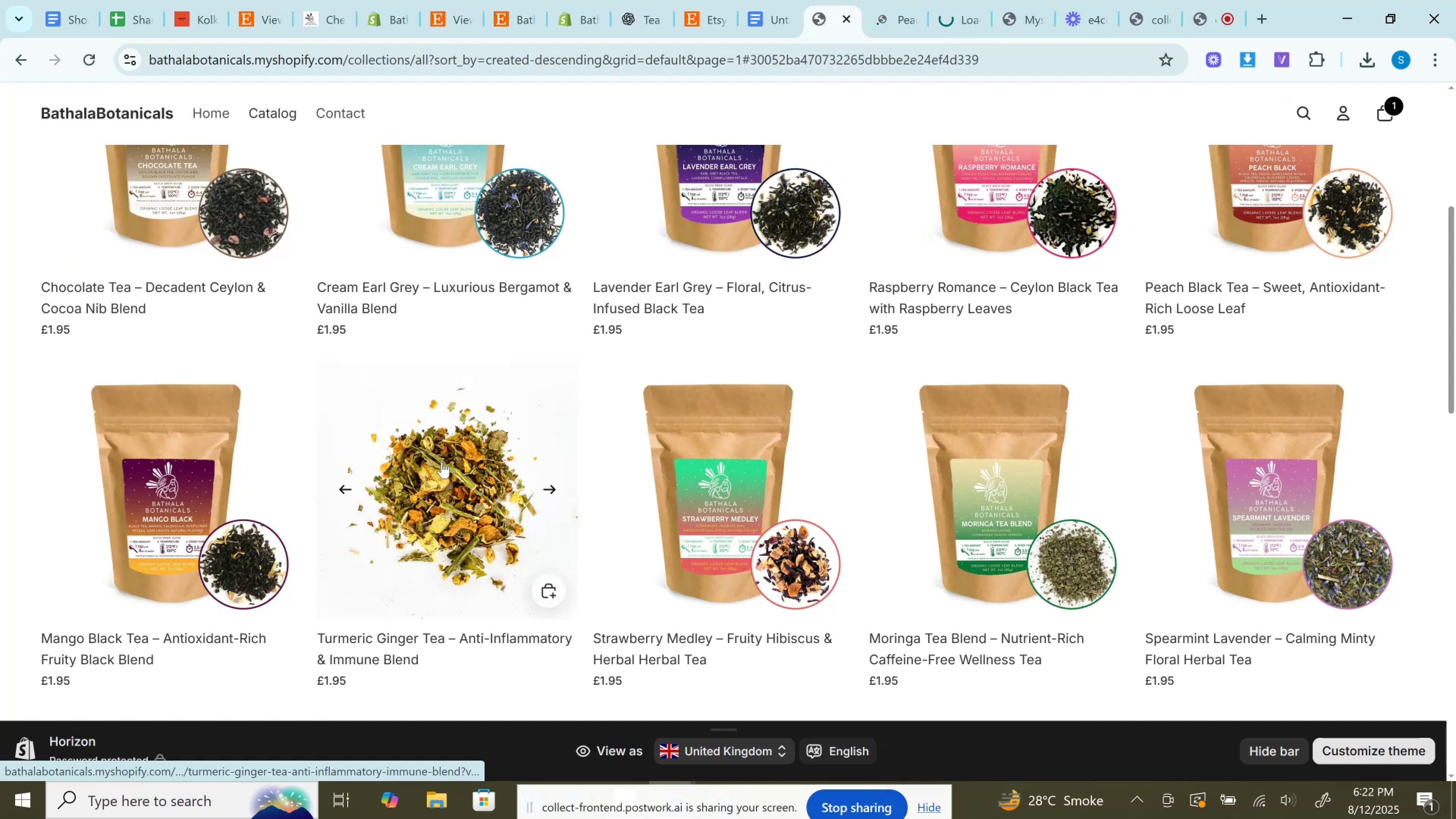 
hold_key(key=ControlLeft, duration=1.51)
left_click([251, 467])
 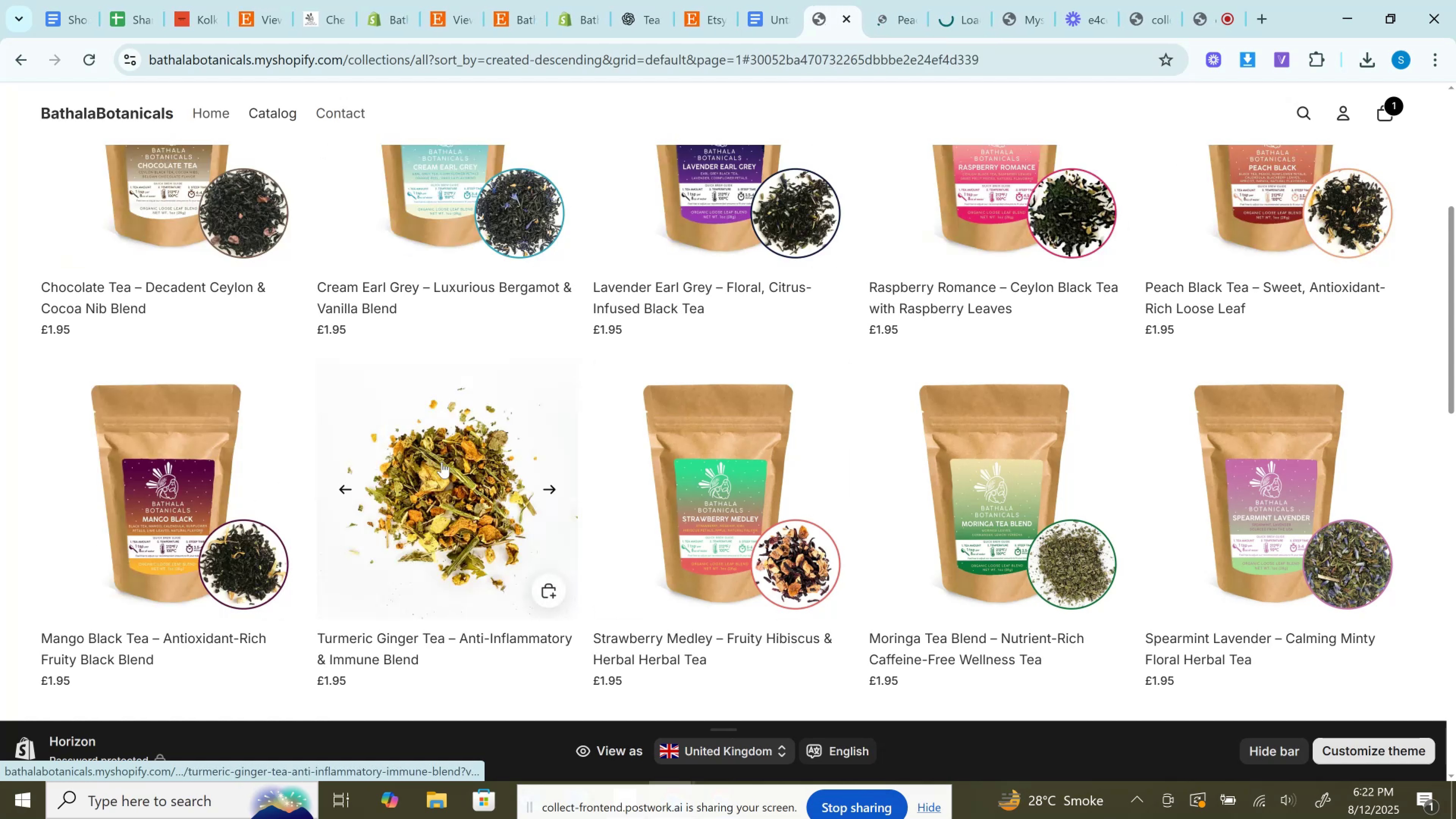 
left_click([442, 462])
 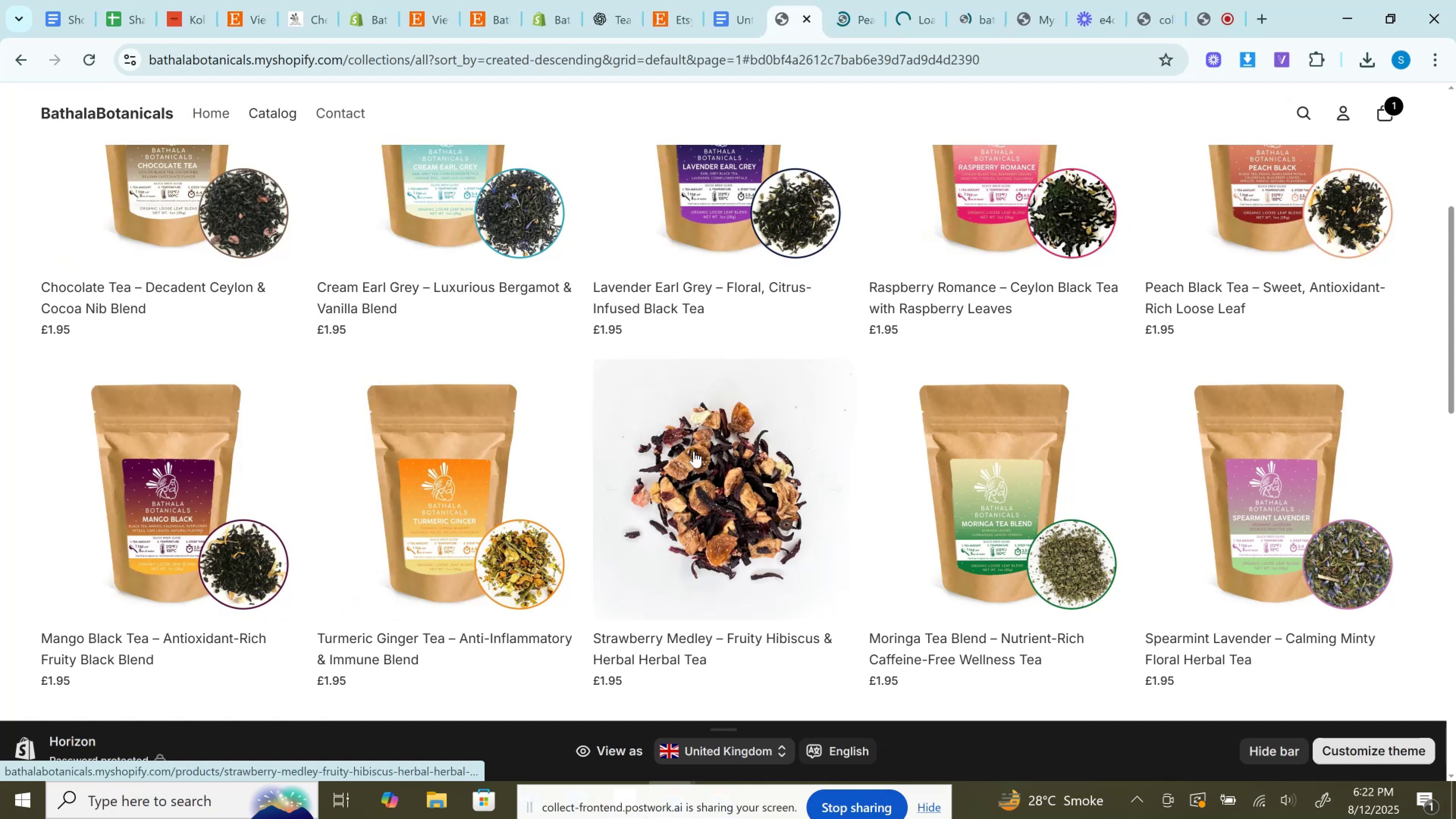 
left_click([694, 451])
 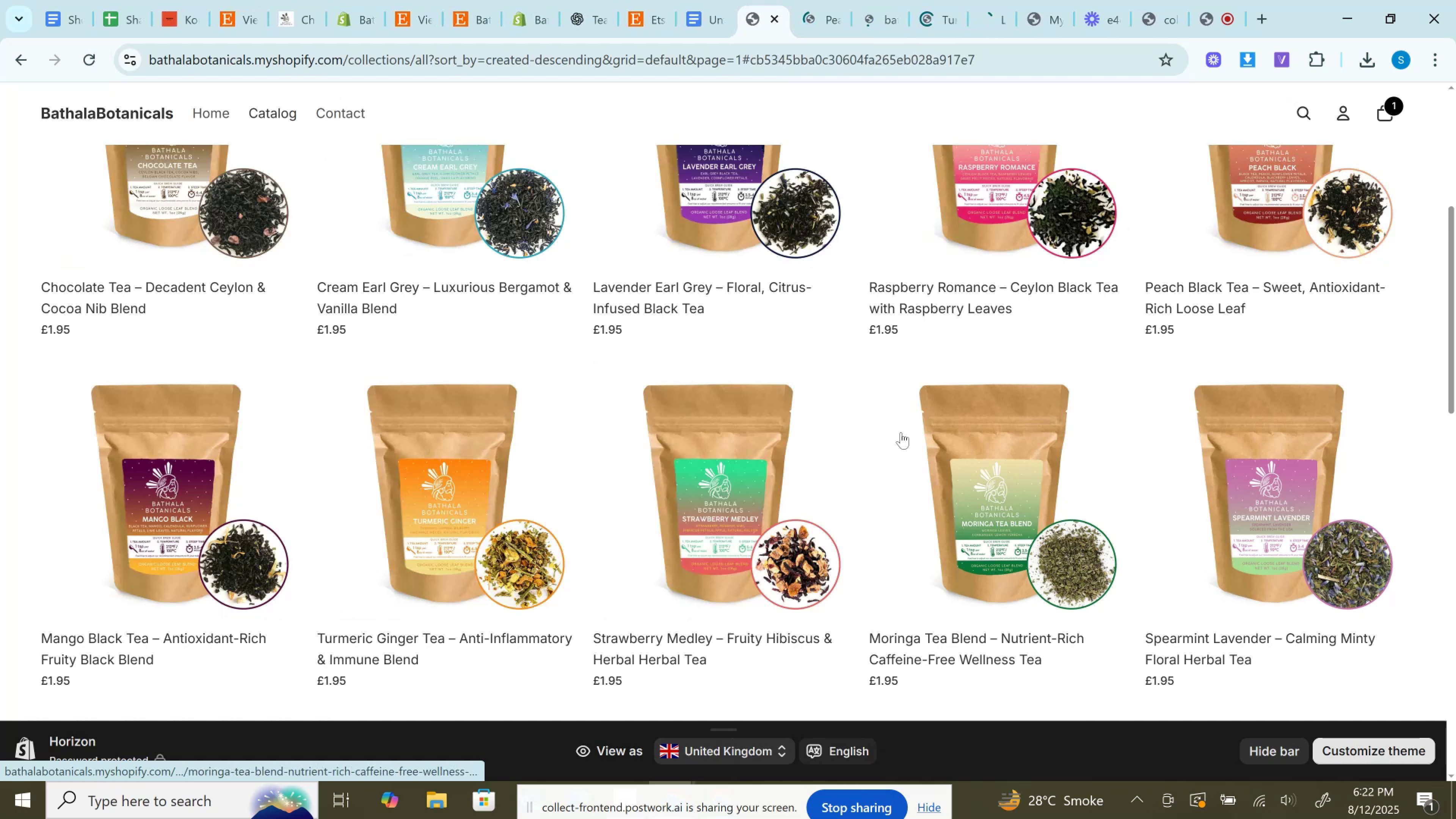 
hold_key(key=ControlLeft, duration=0.99)
left_click([985, 443])
 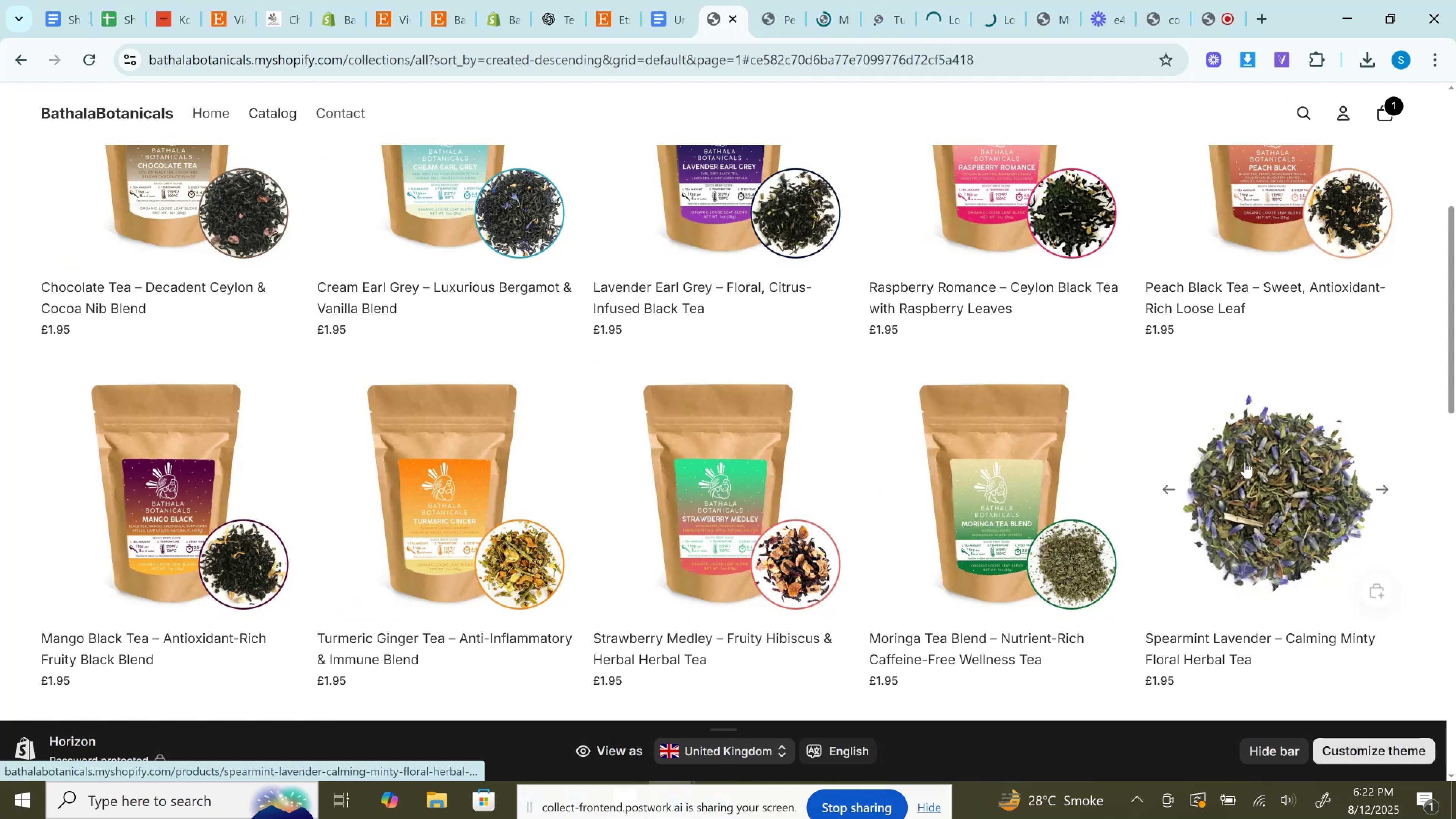 
left_click([1253, 462])
 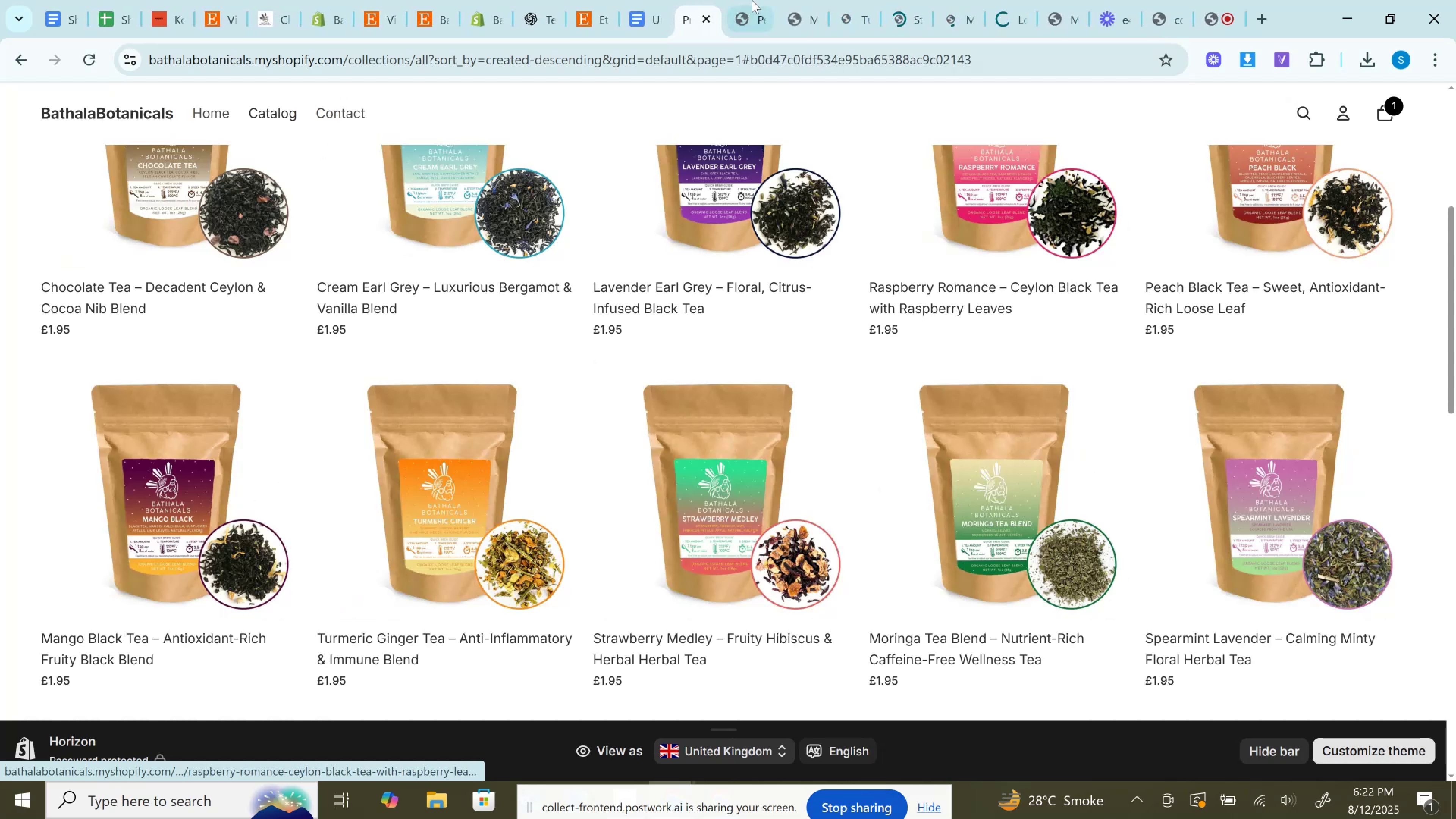 
left_click([746, 0])
 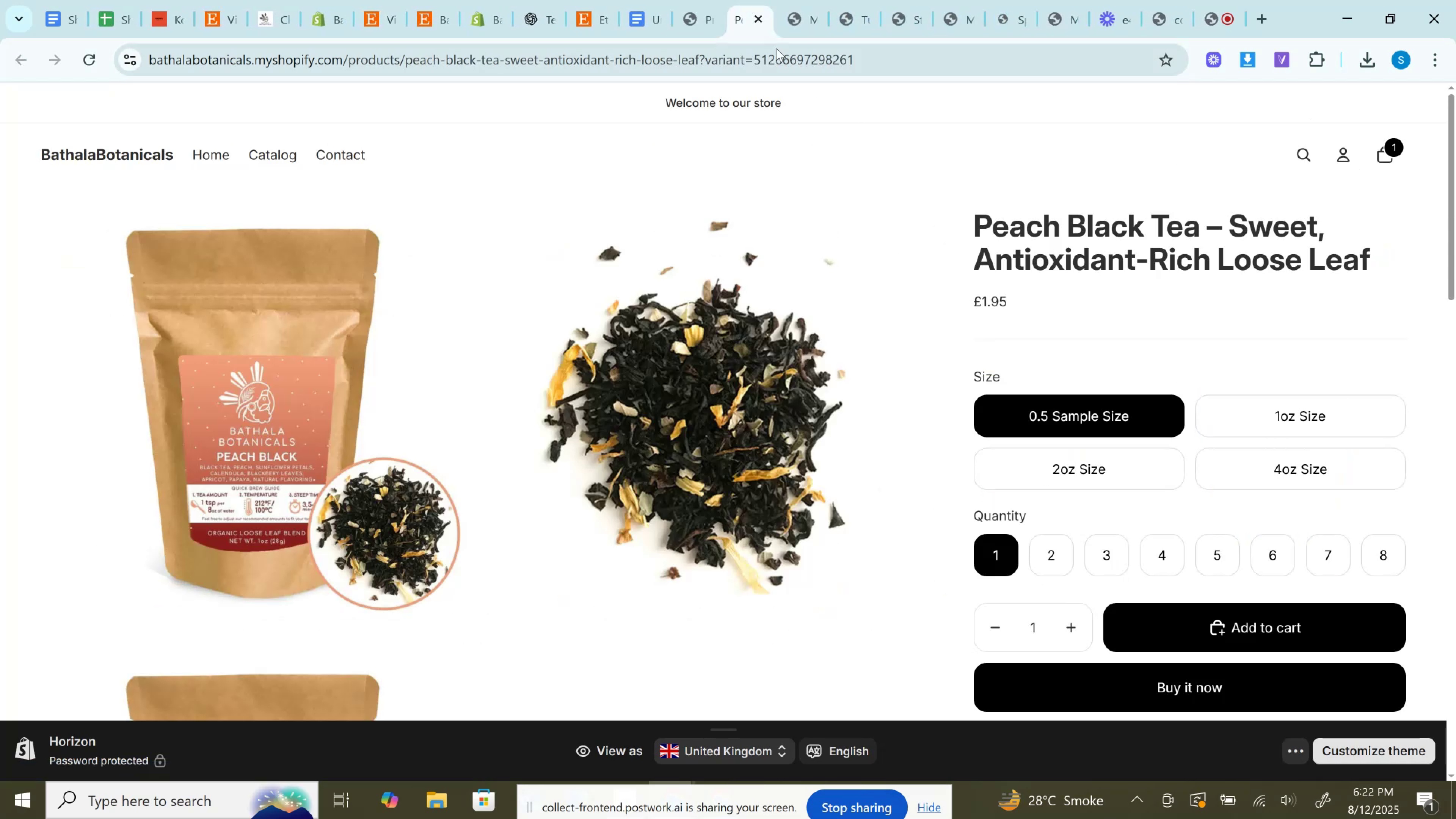 
left_click([760, 19])
 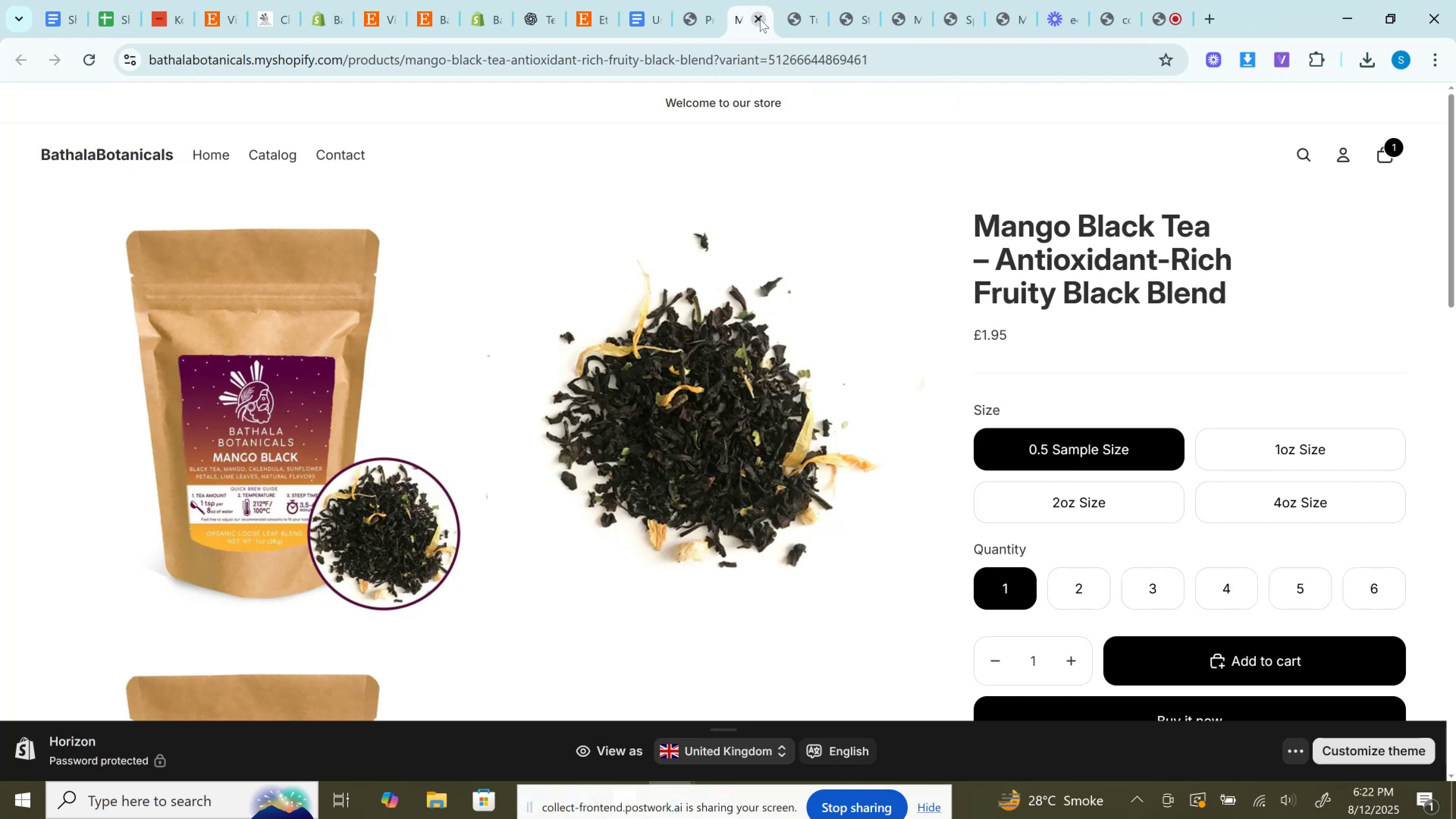 
left_click([760, 19])
 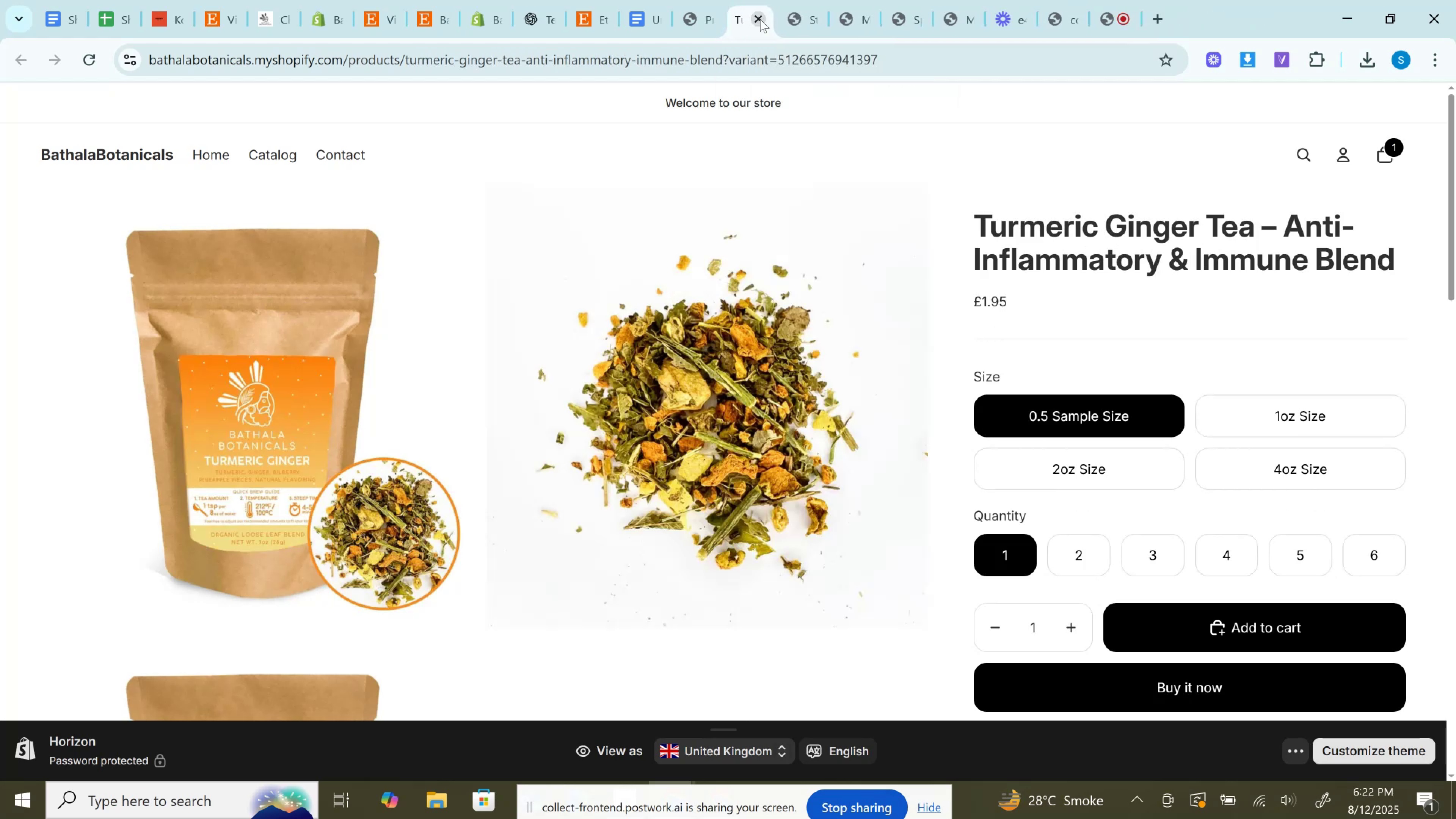 
left_click([760, 19])
 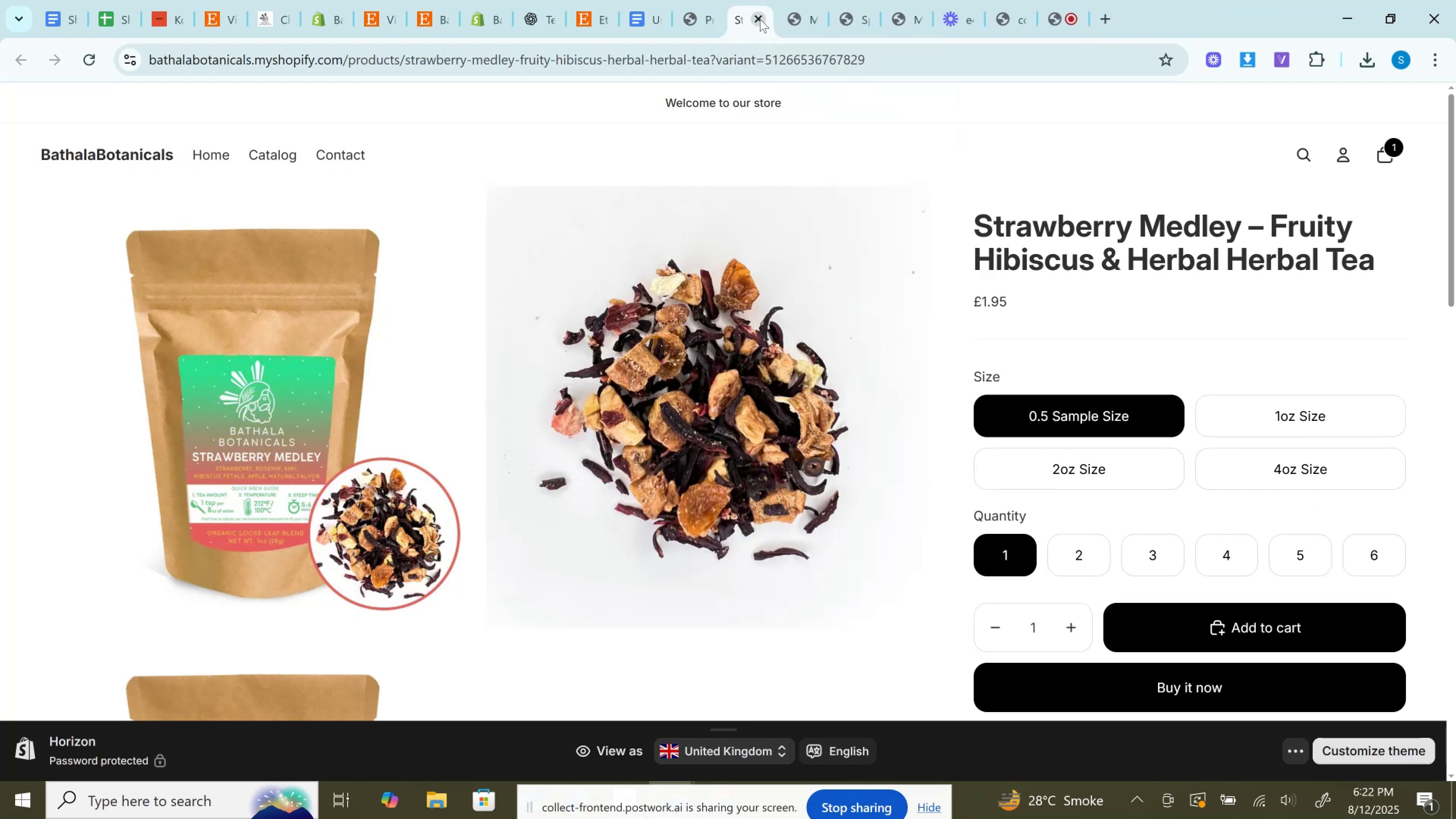 
left_click([760, 19])
 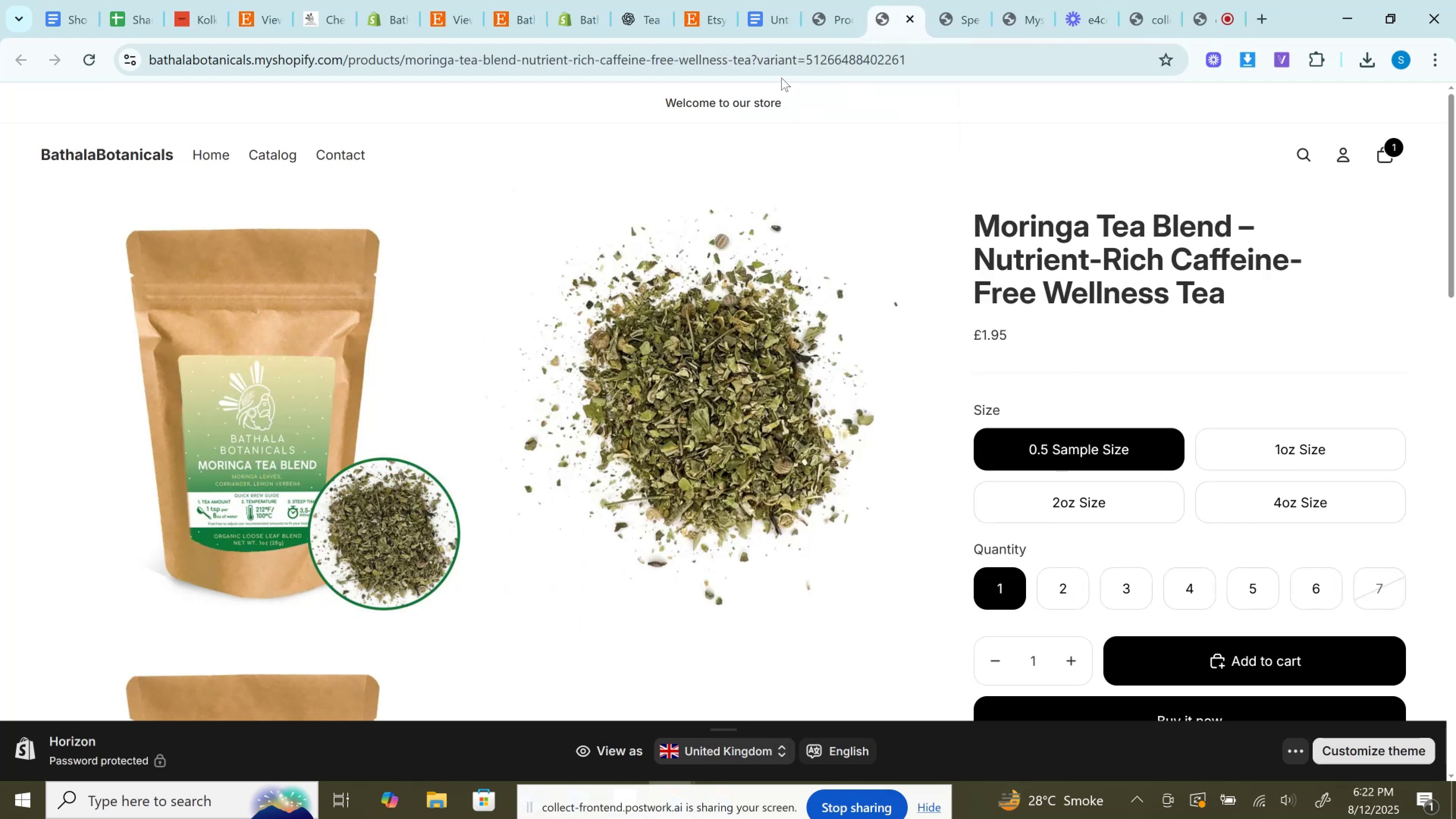 
left_click_drag(start_coordinate=[960, 223], to_coordinate=[1230, 224])
 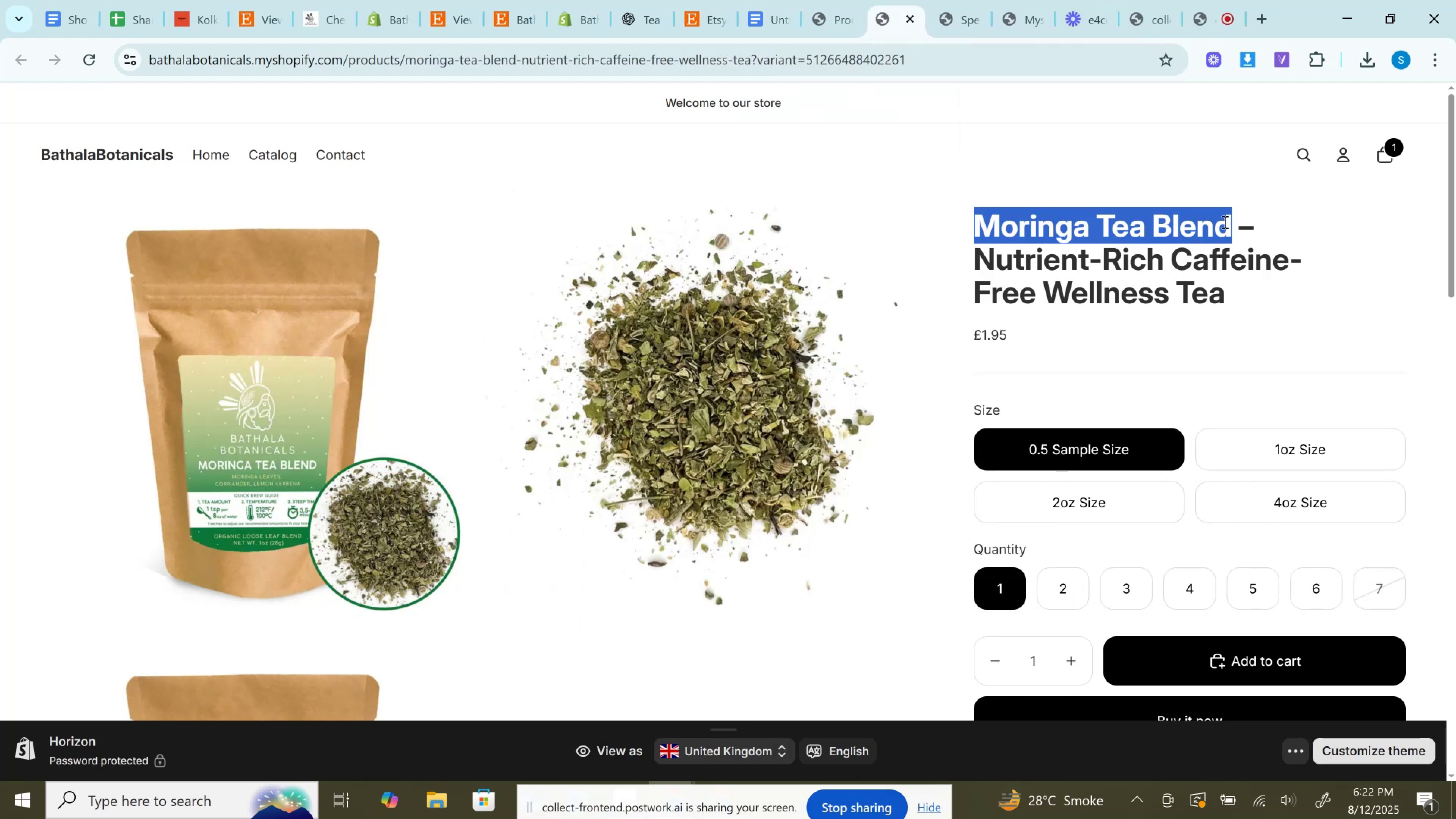 
key(Control+C)
 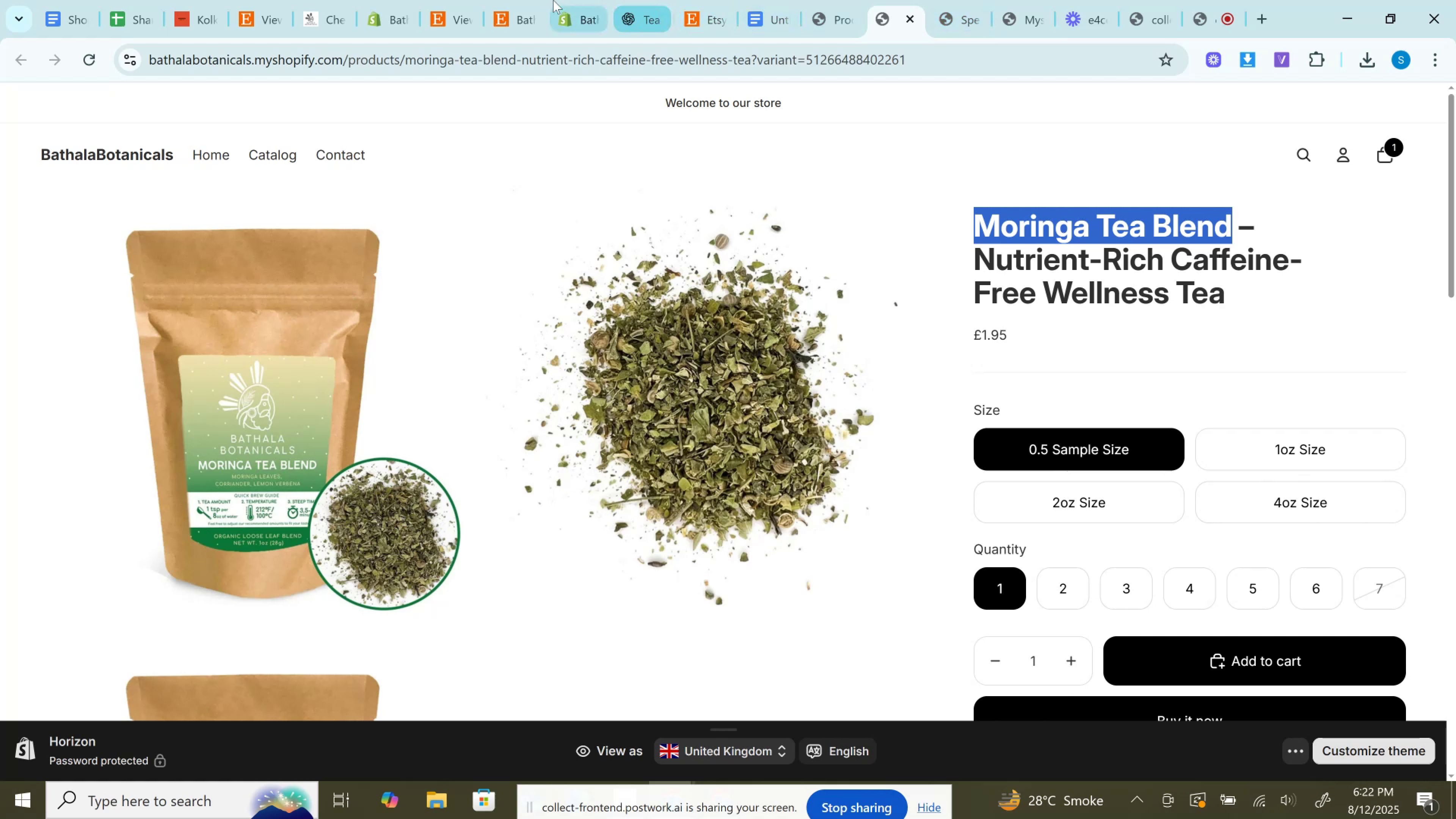 
left_click([574, 0])
 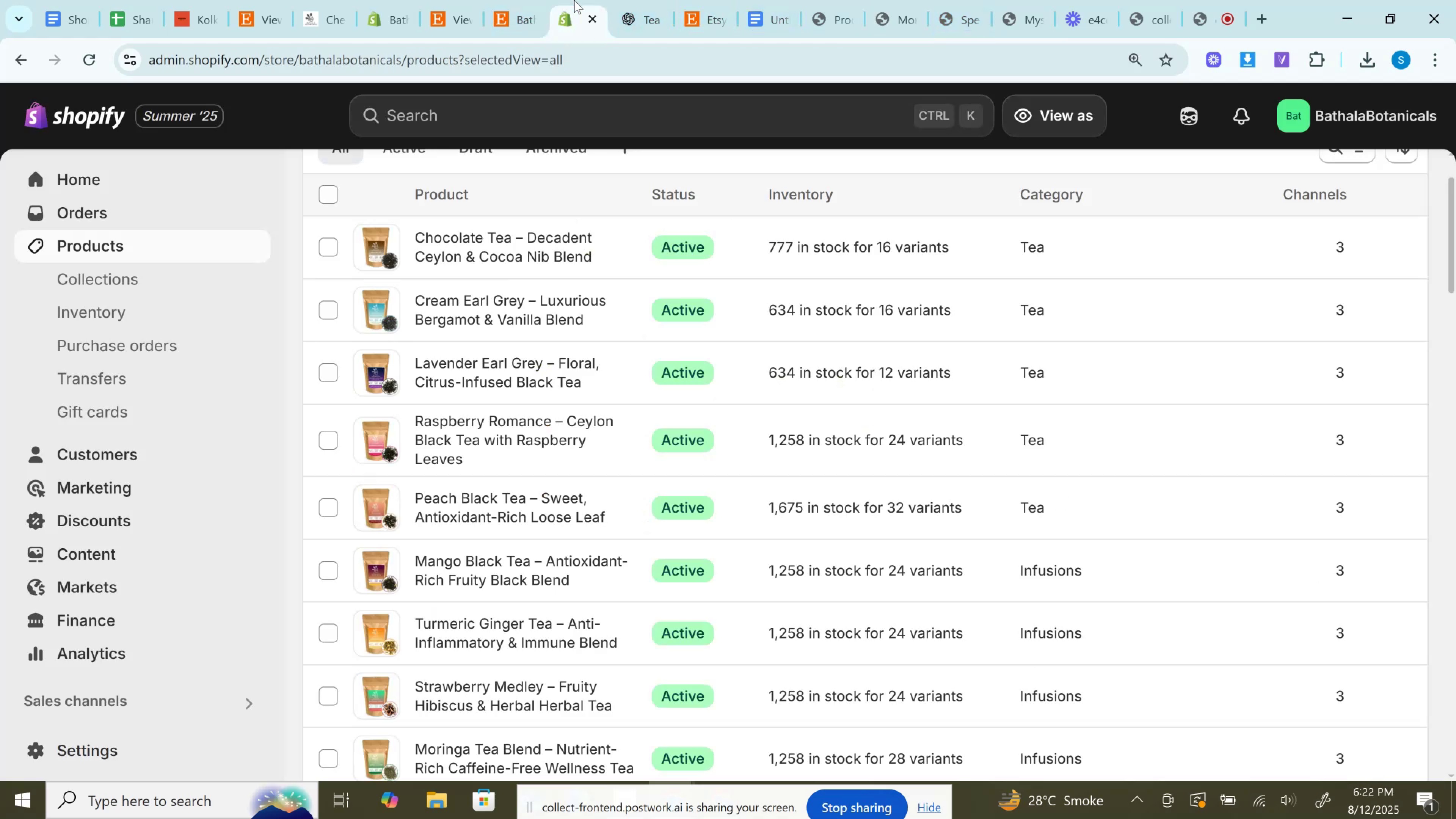 
hold_key(key=ControlLeft, duration=0.32)
 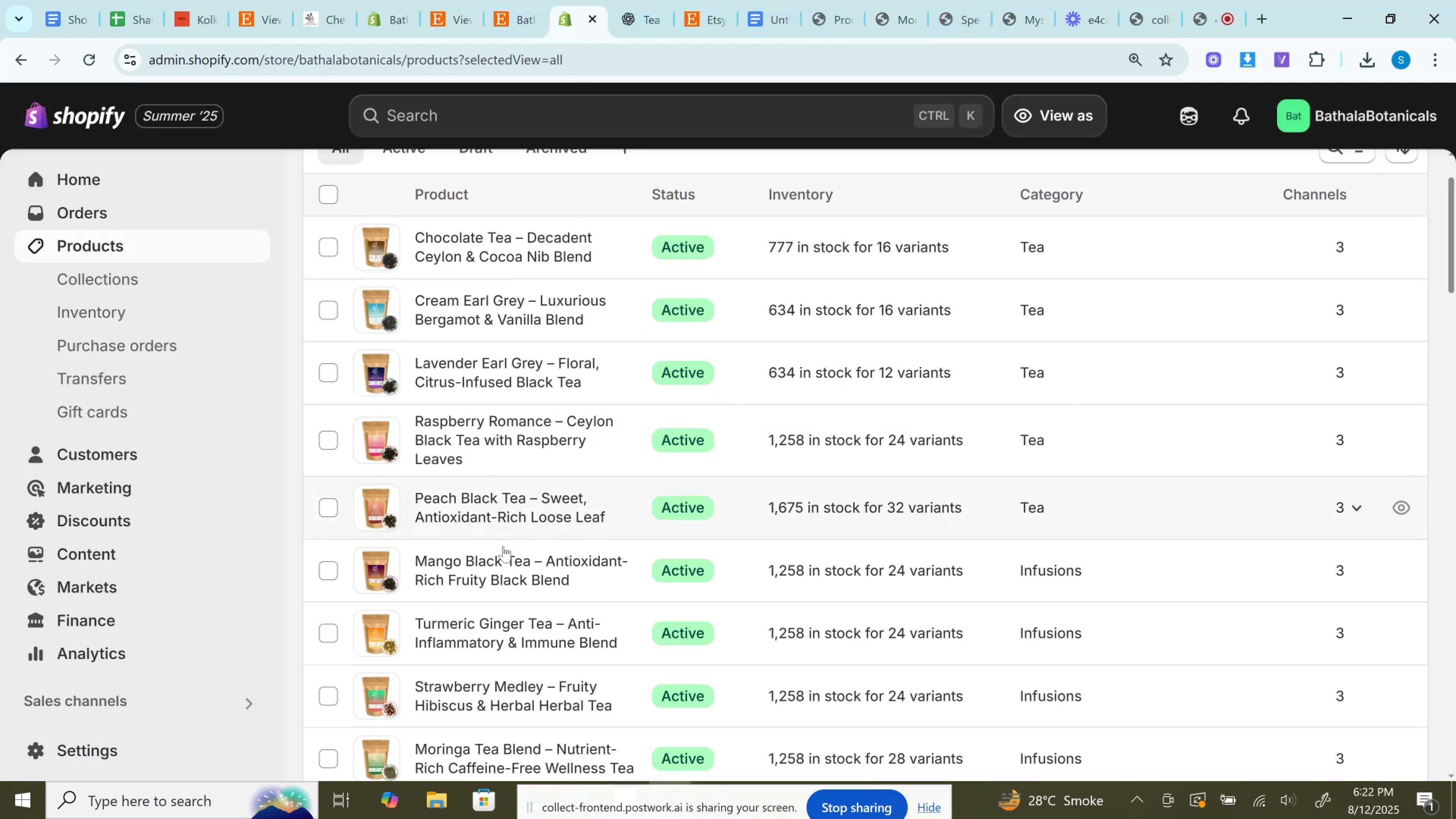 
scroll: coordinate [502, 549], scroll_direction: down, amount: 1.0
 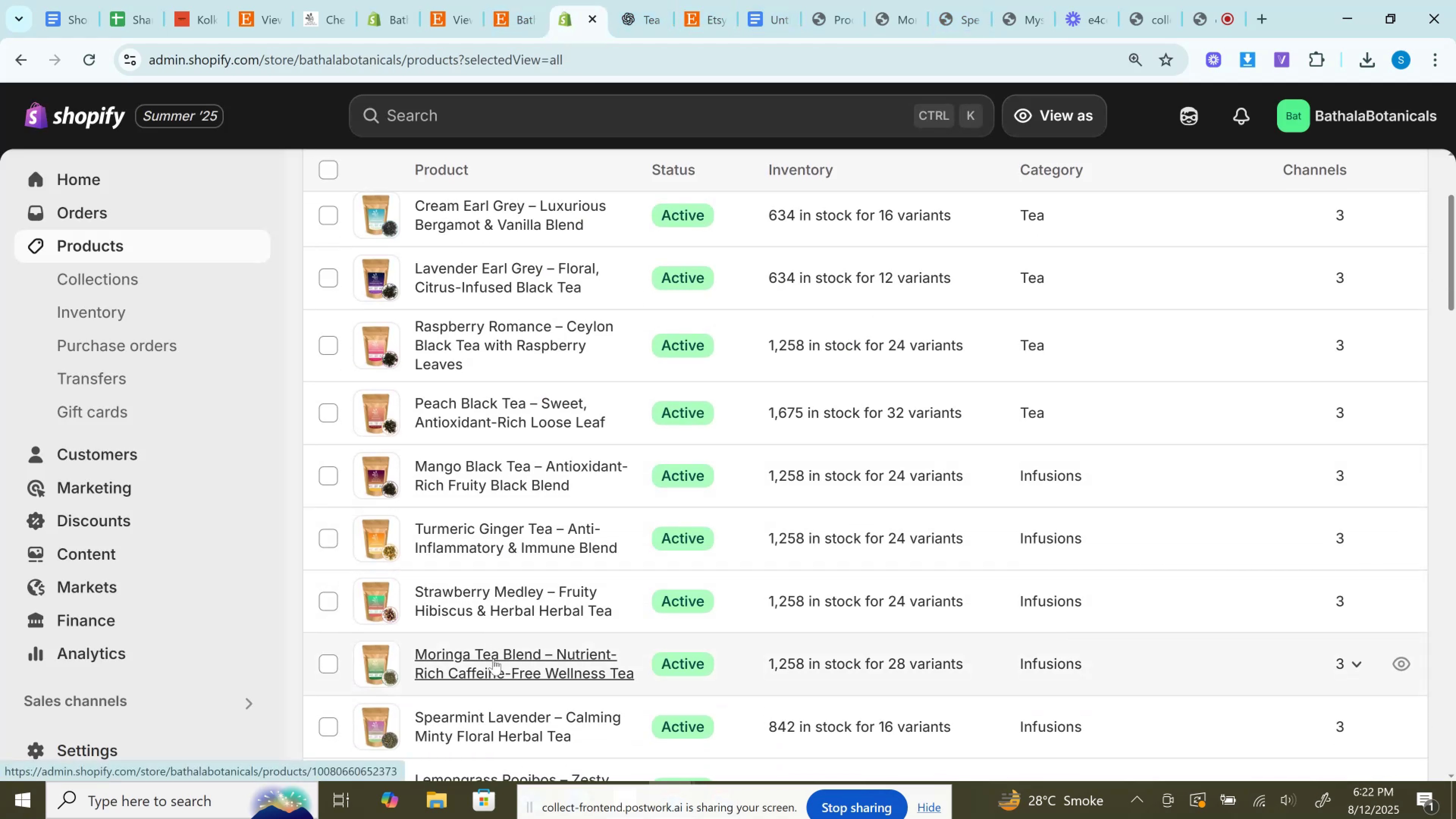 
left_click([493, 659])
 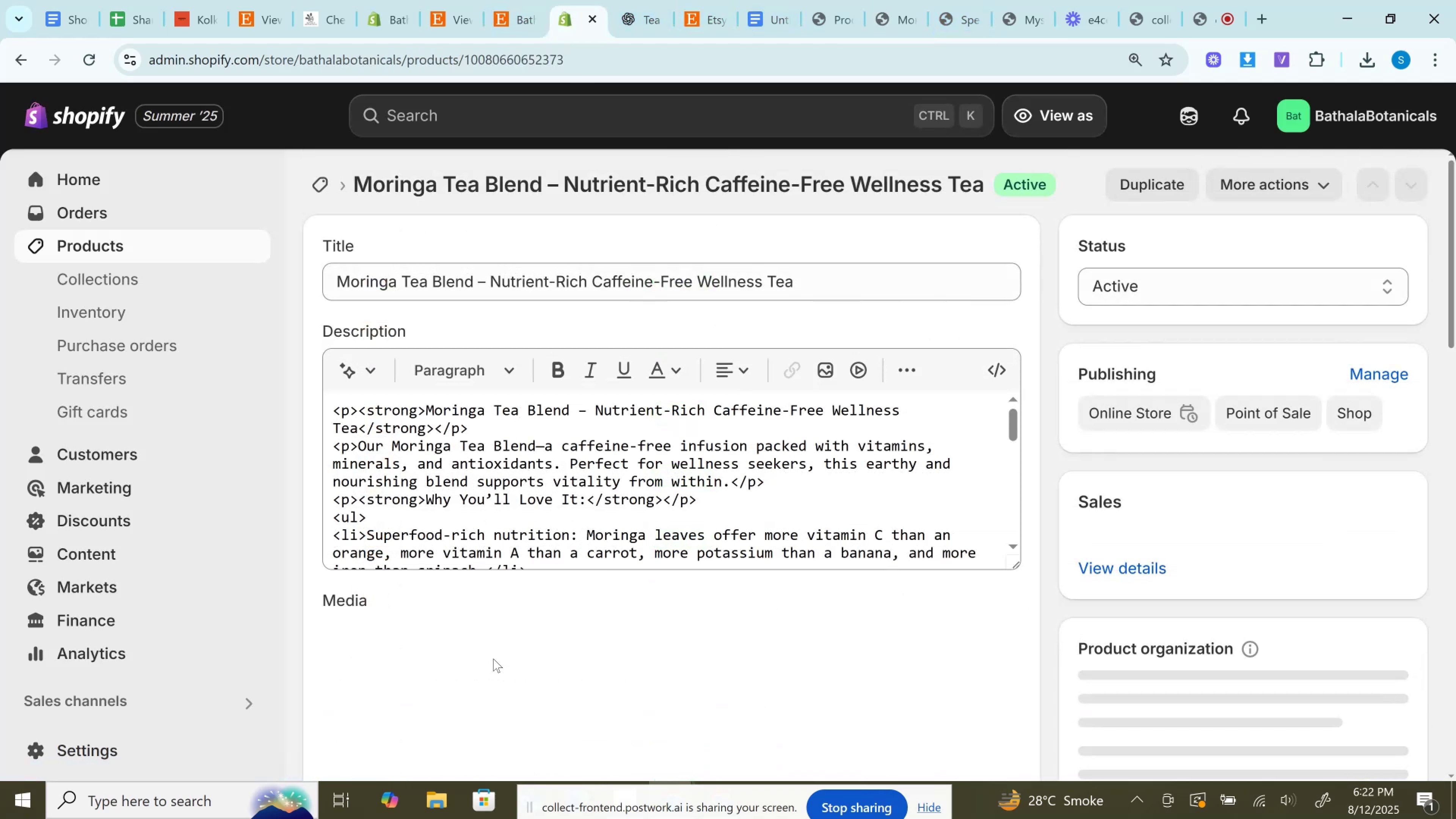 
scroll: coordinate [683, 601], scroll_direction: down, amount: 24.0
 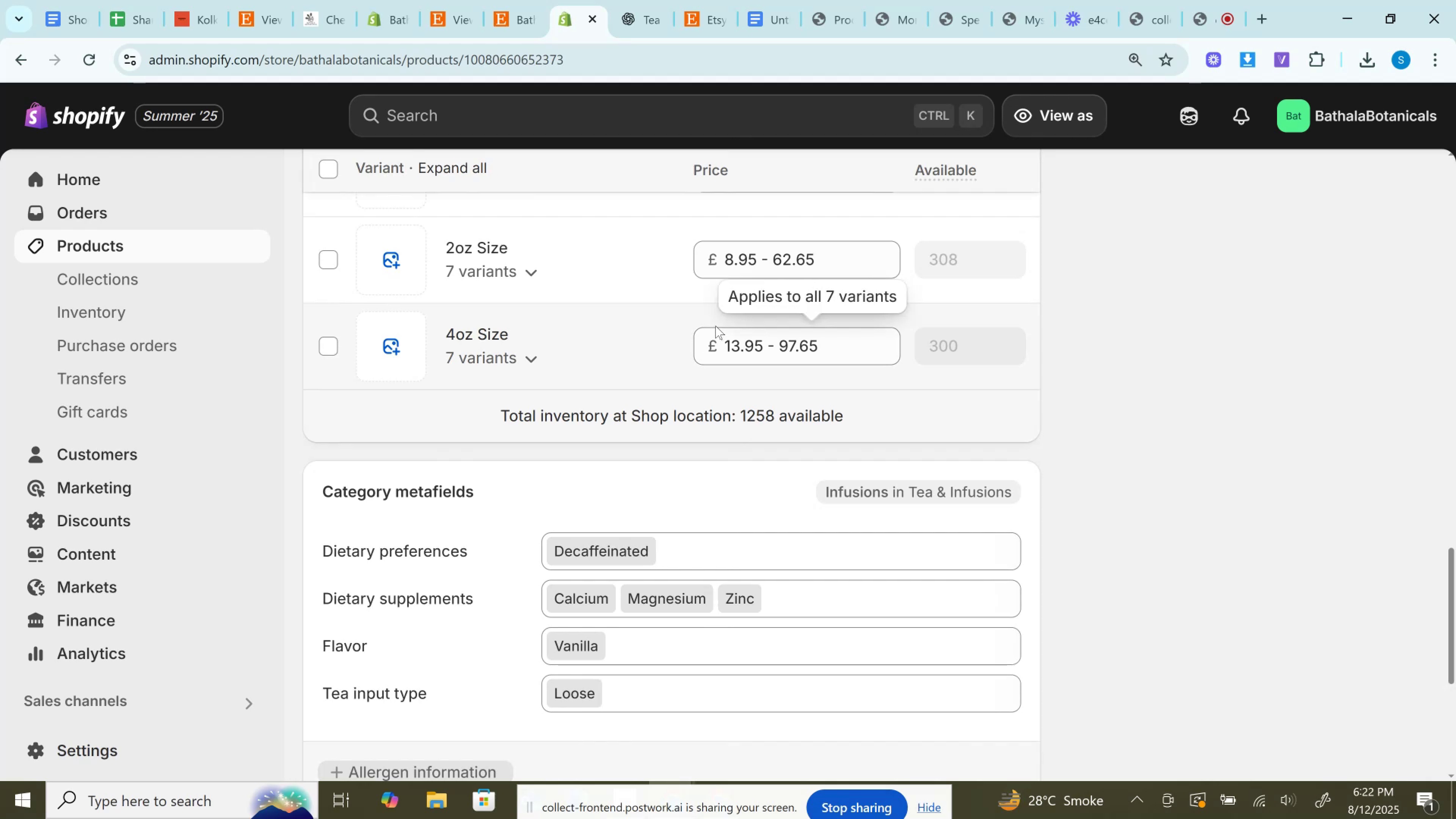 
left_click([529, 347])
 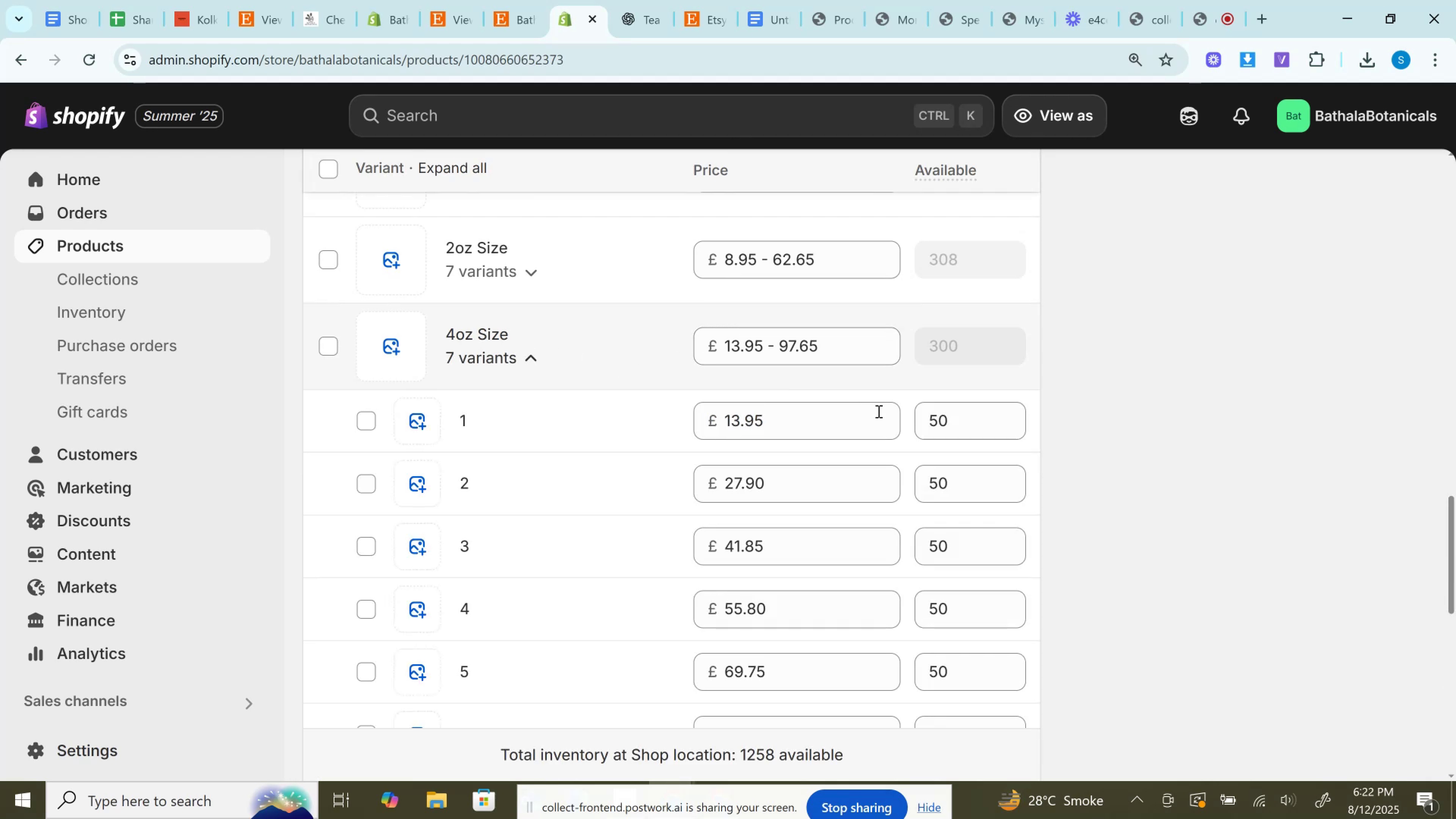 
scroll: coordinate [899, 459], scroll_direction: down, amount: 3.0
 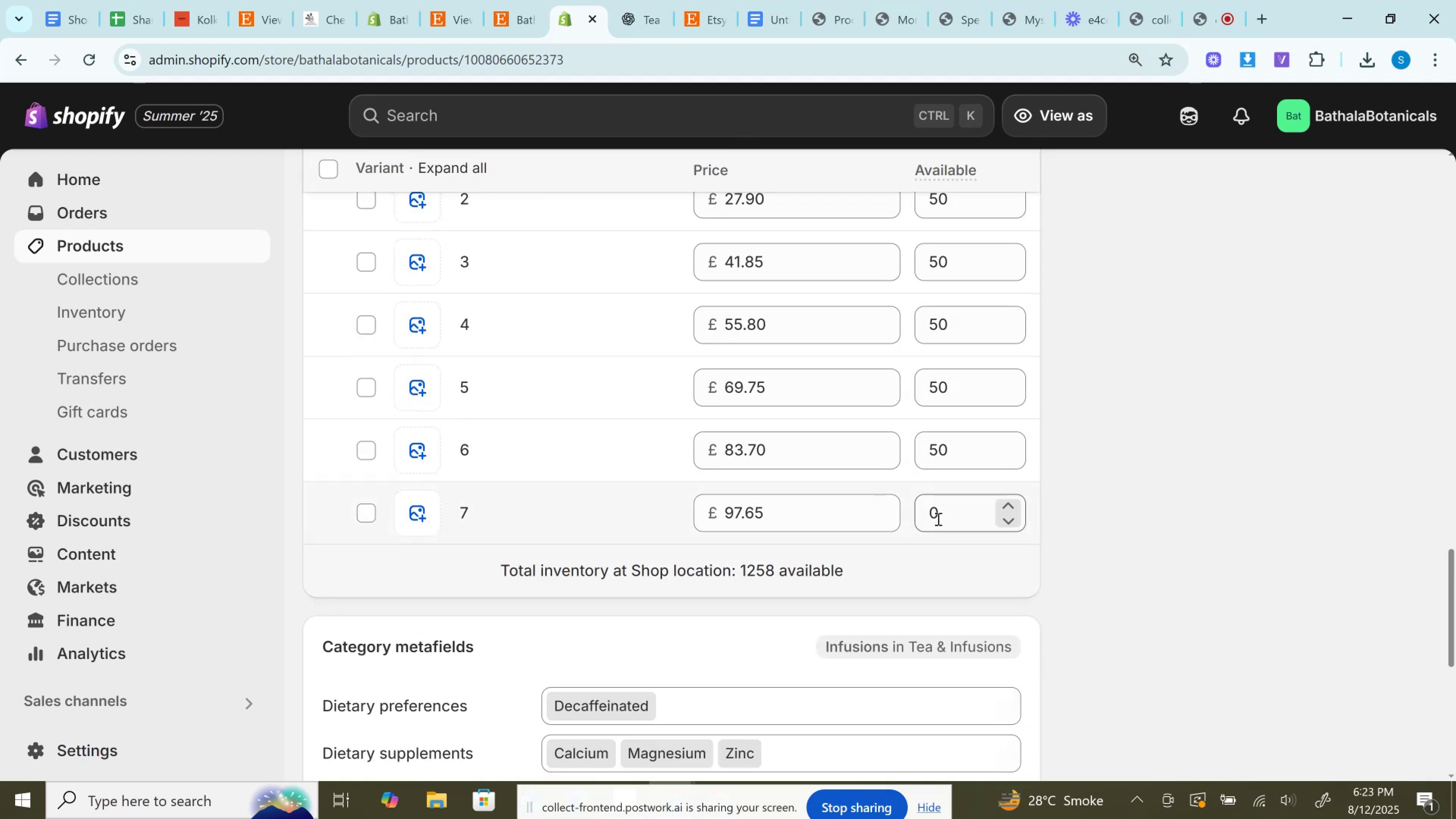 
double_click([937, 519])
 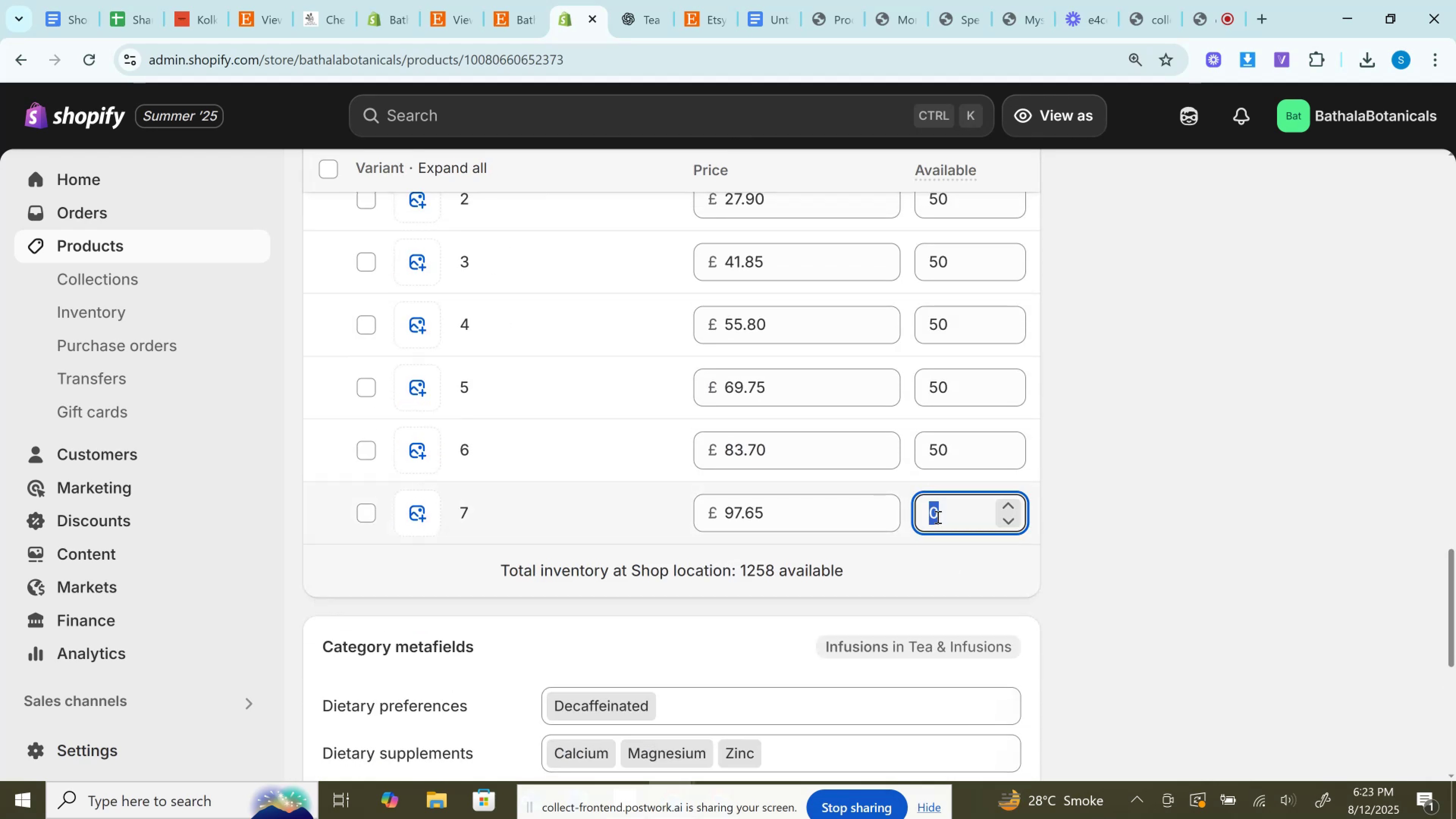 
type(33)
 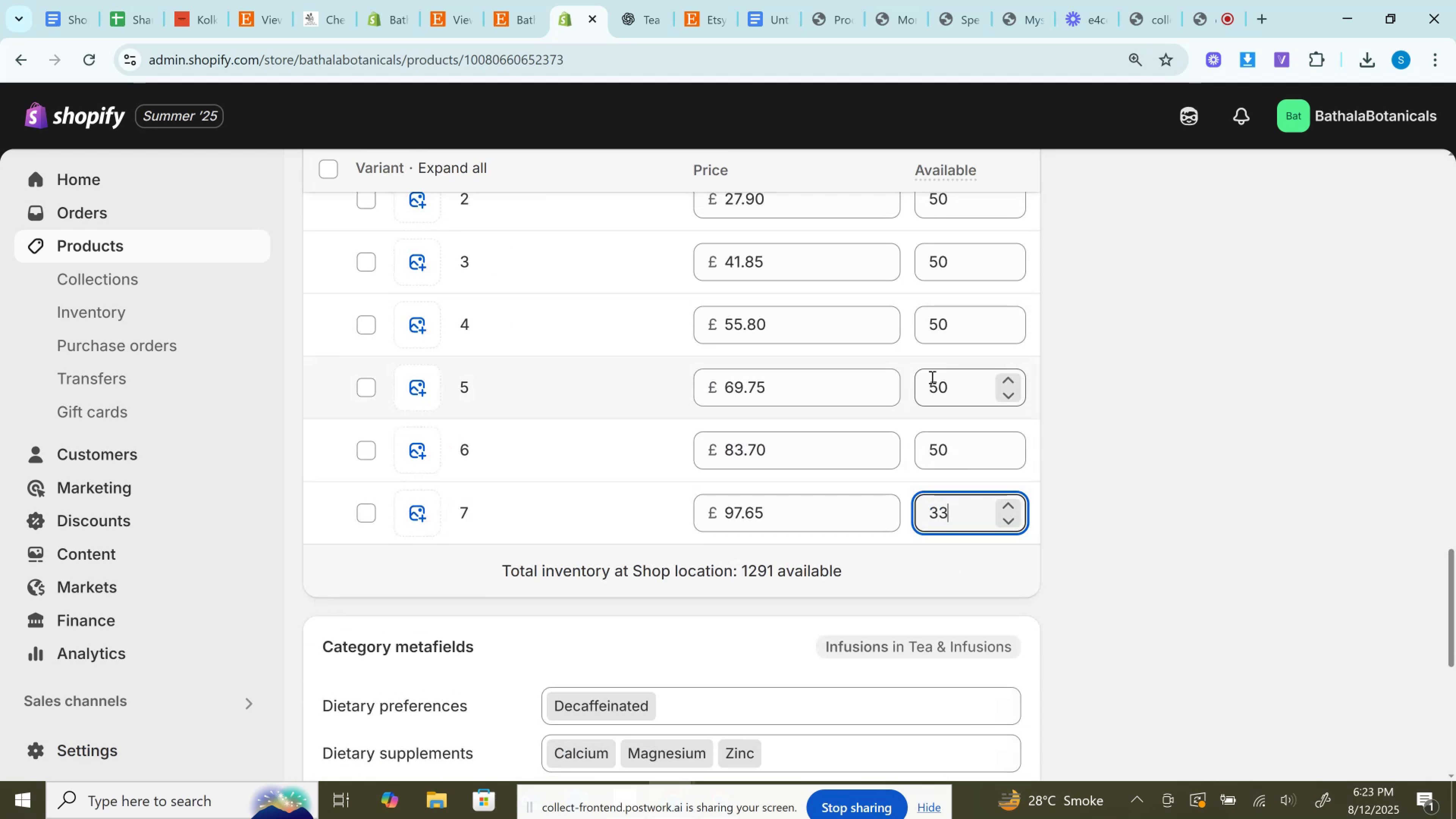 
scroll: coordinate [1030, 597], scroll_direction: up, amount: 4.0
 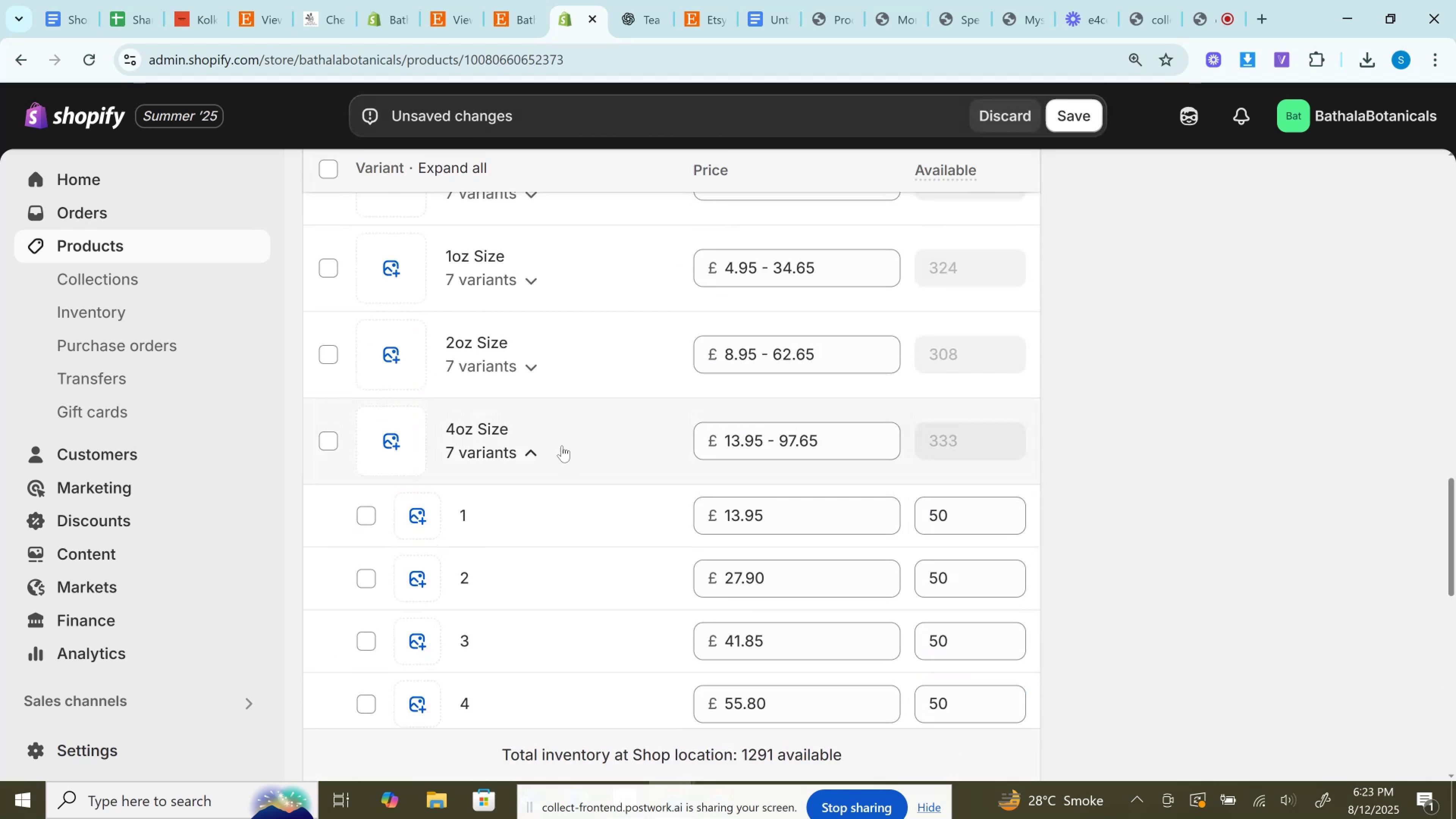 
left_click([521, 373])
 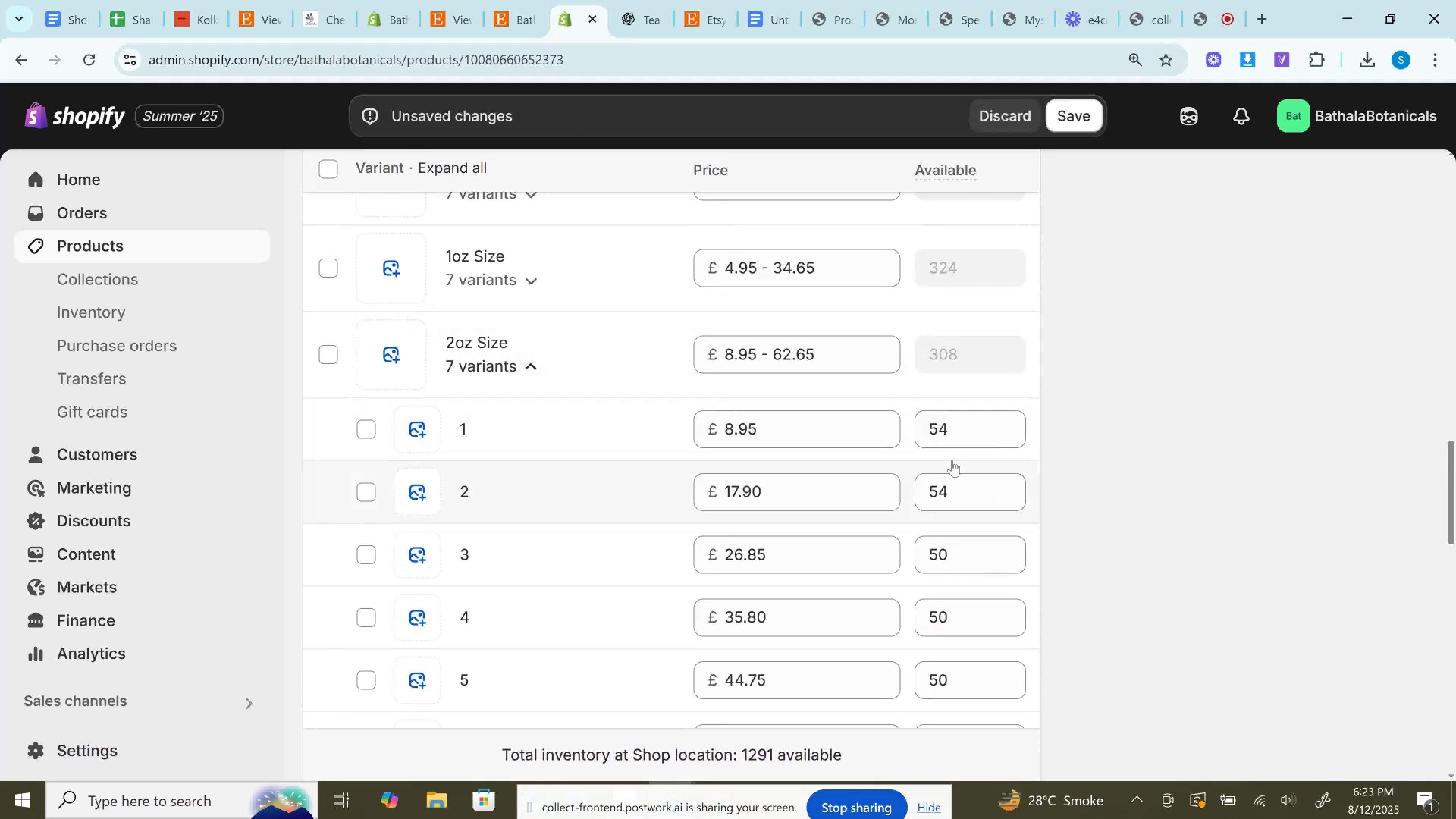 
scroll: coordinate [940, 614], scroll_direction: down, amount: 3.0
 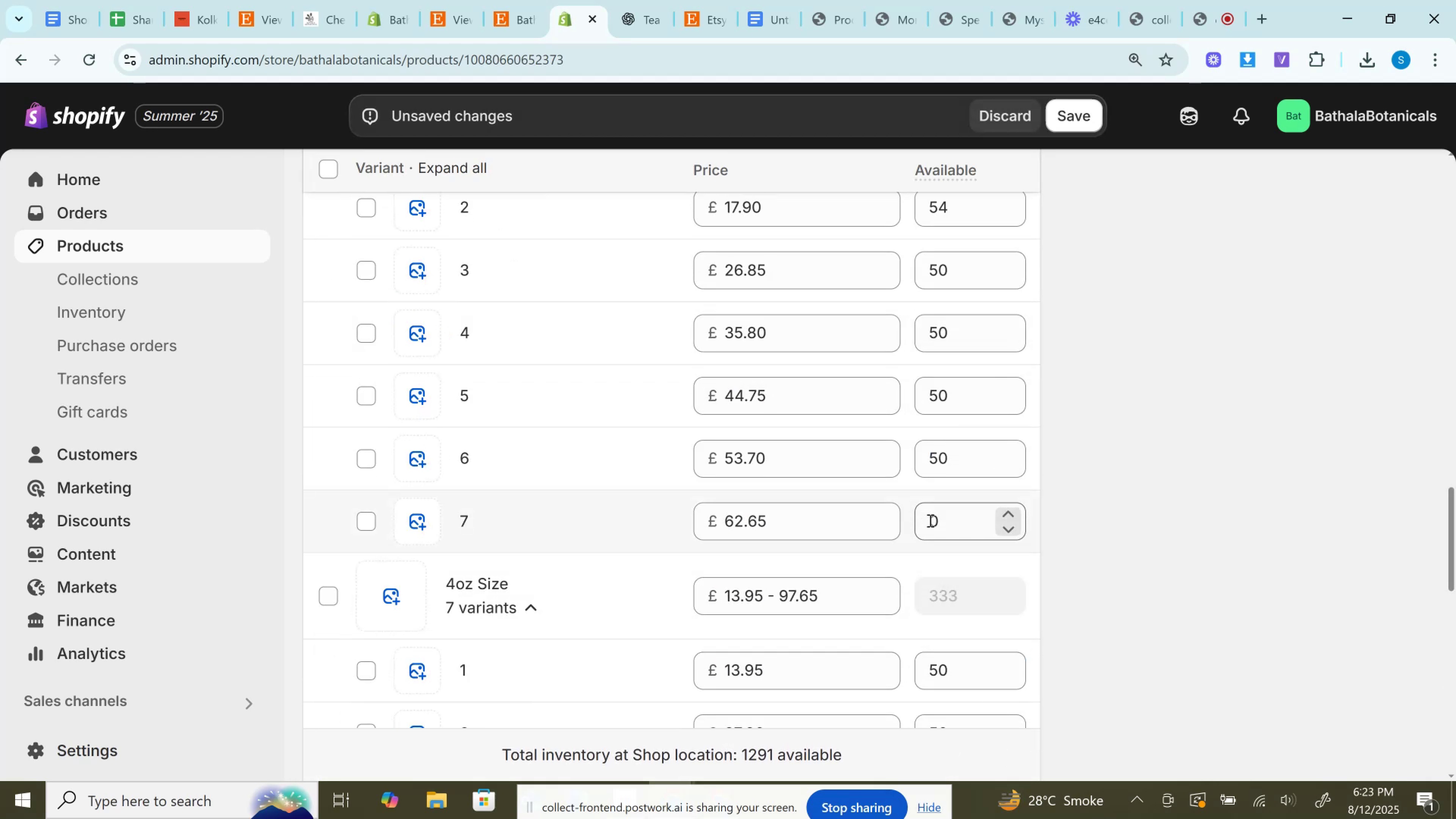 
double_click([932, 522])
 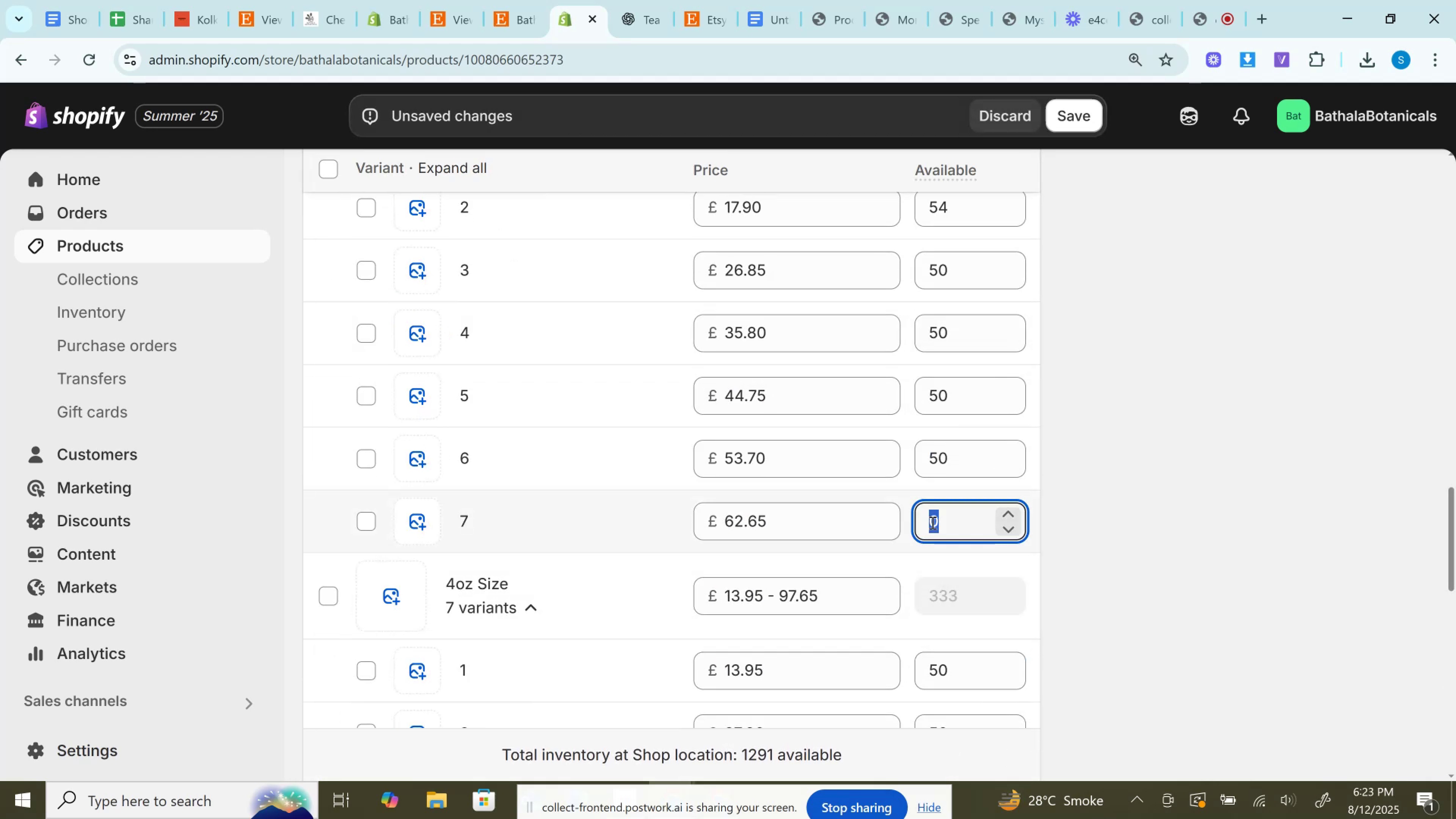 
type(33)
 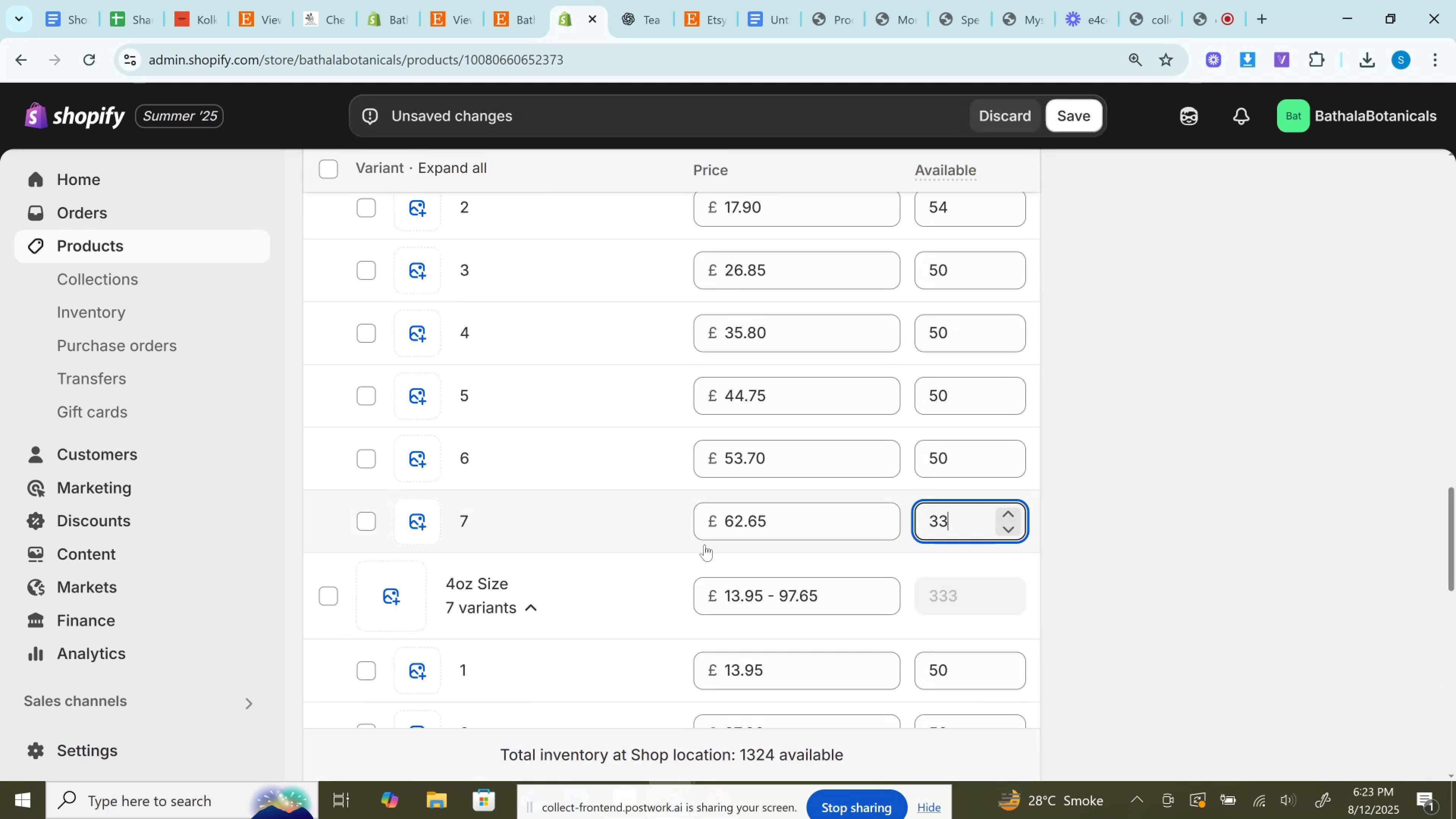 
scroll: coordinate [704, 544], scroll_direction: up, amount: 3.0
 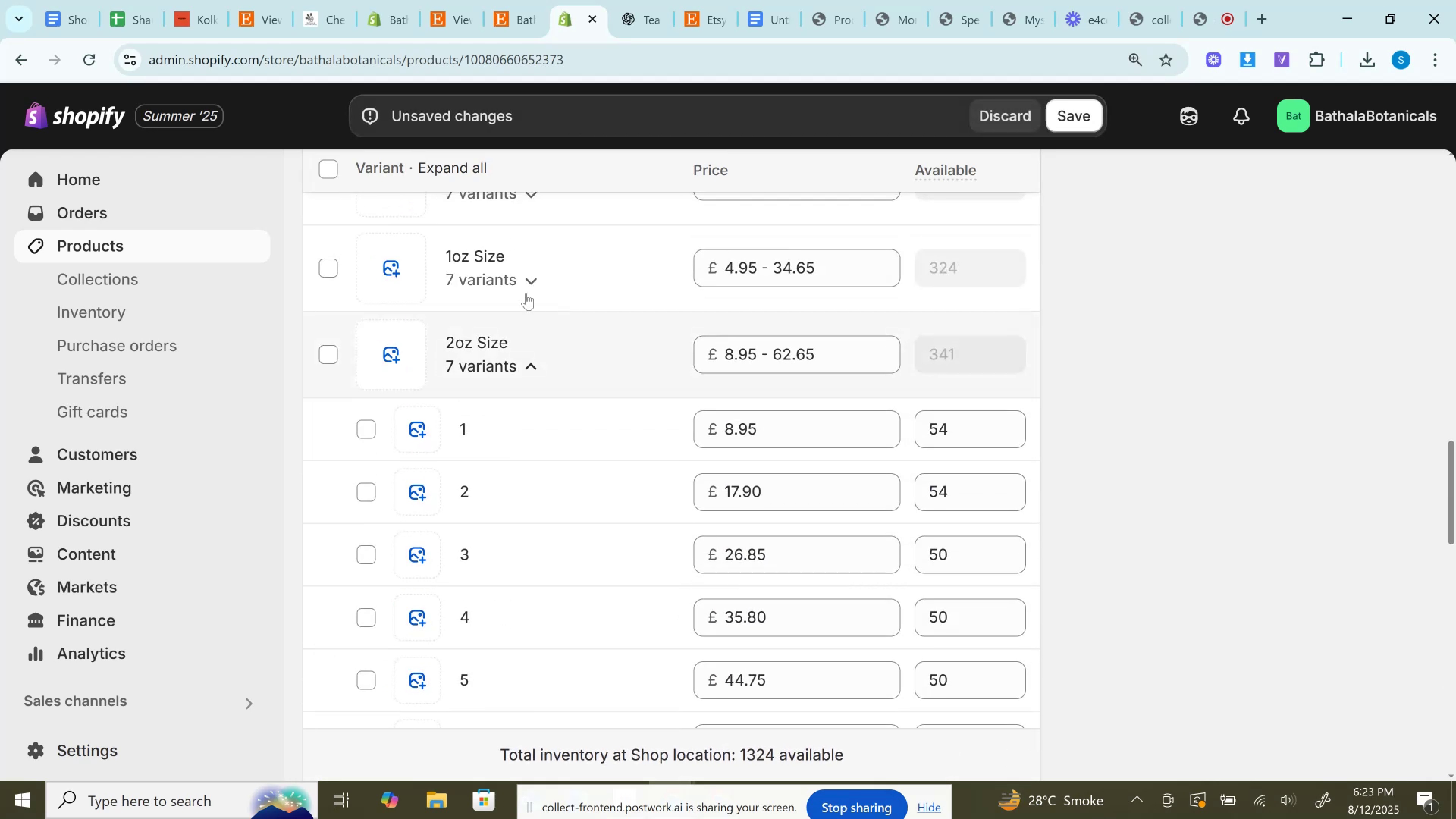 
left_click([518, 279])
 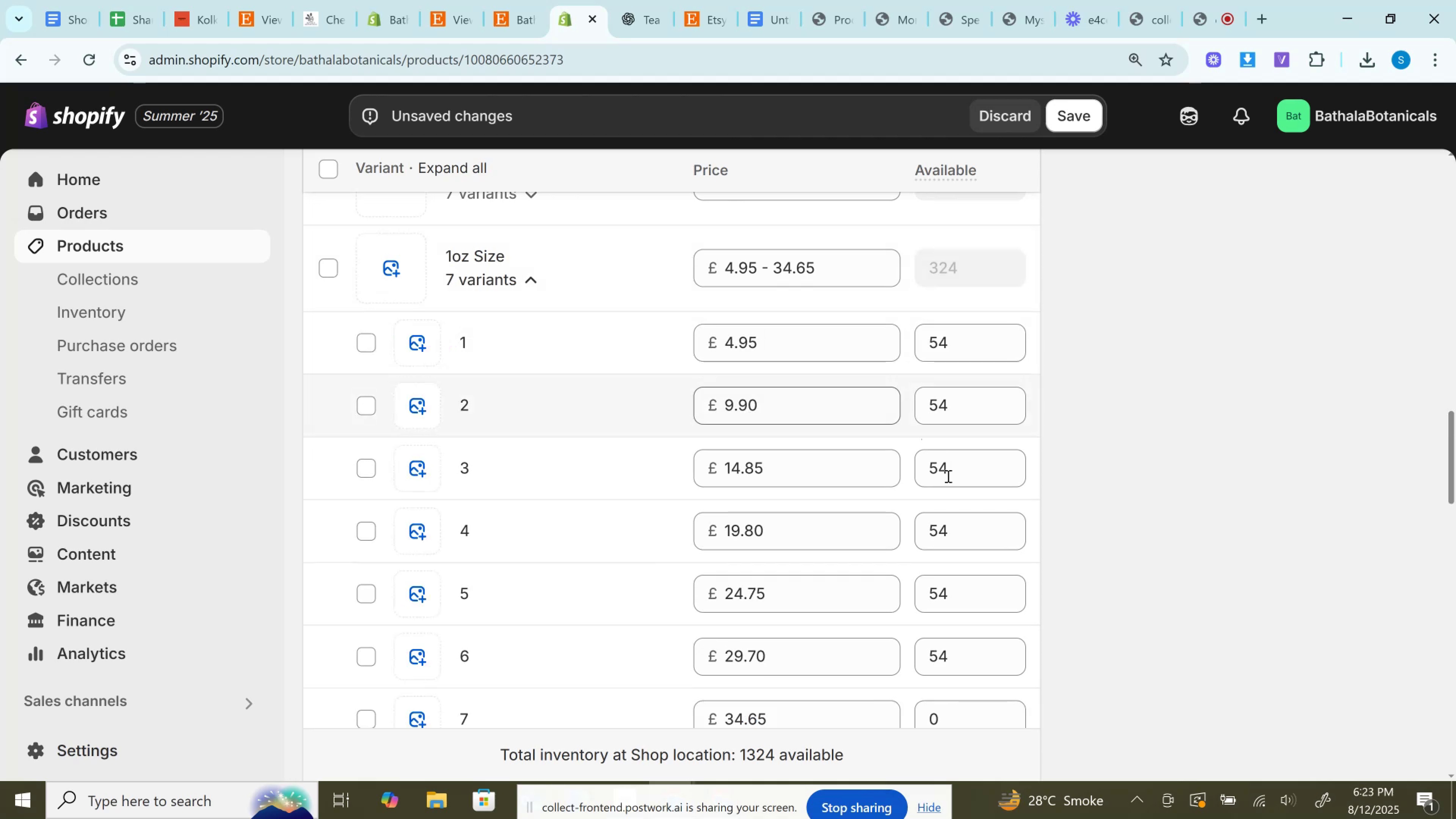 
scroll: coordinate [960, 515], scroll_direction: down, amount: 2.0
 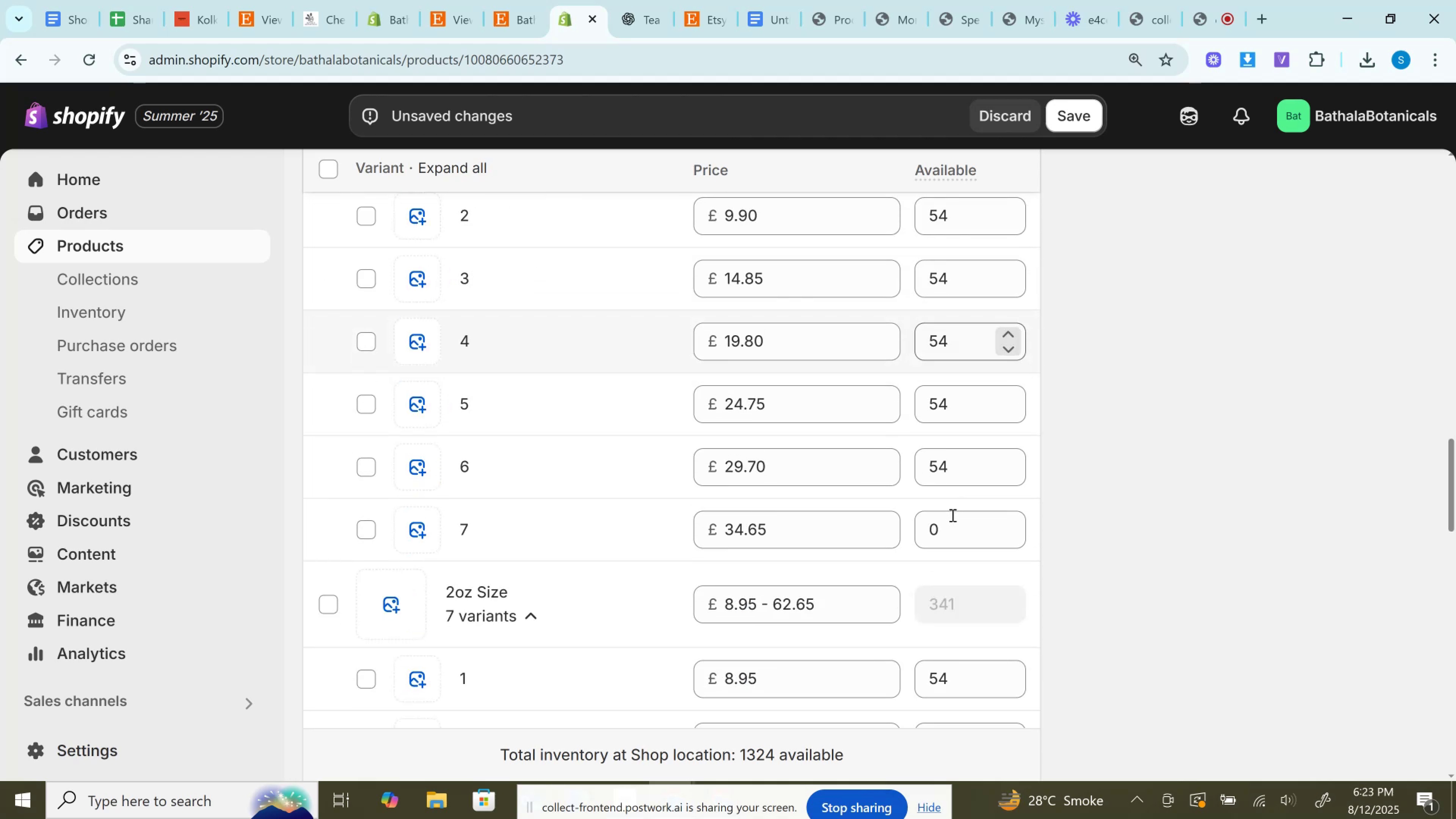 
left_click([930, 523])
 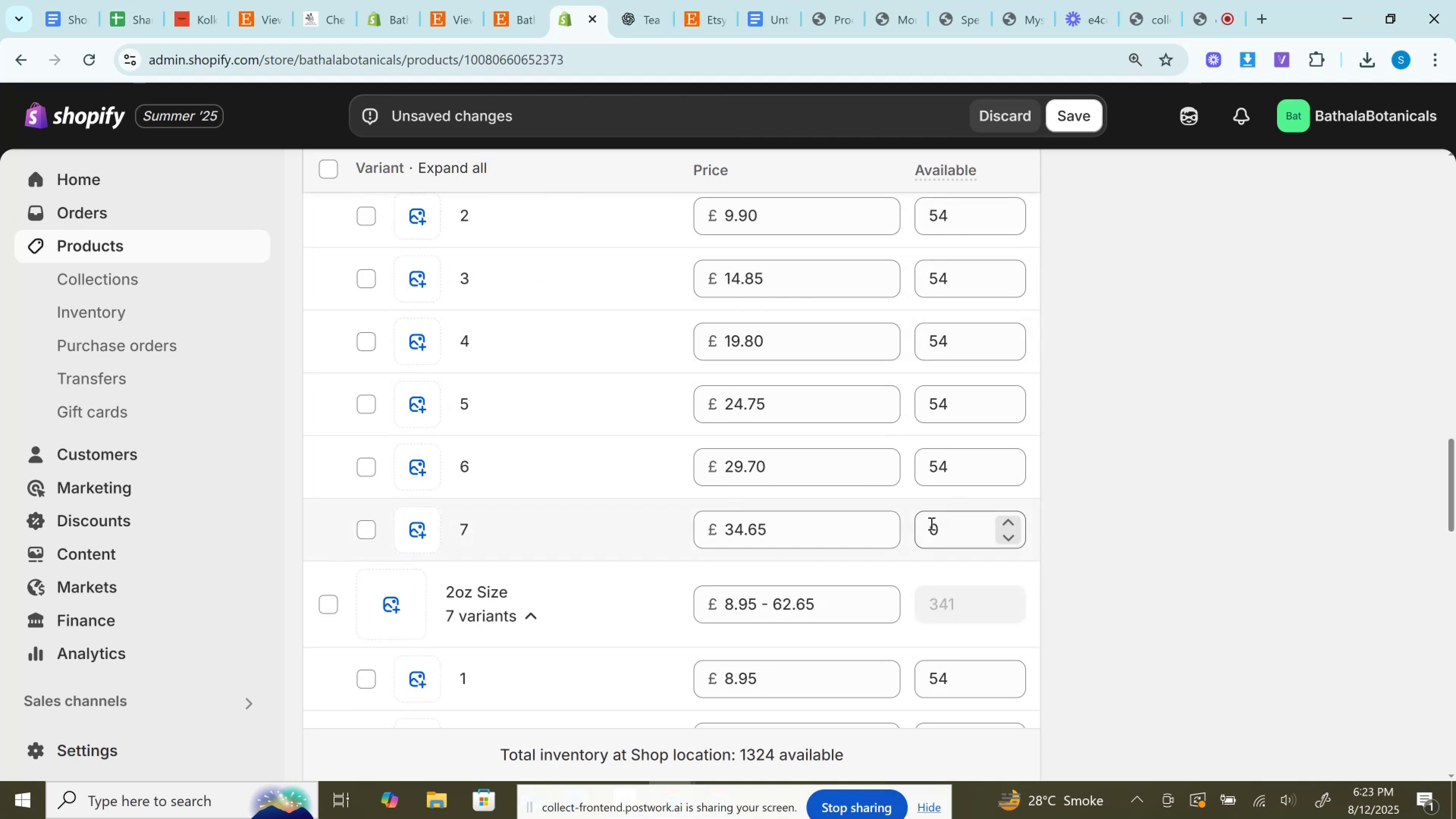 
key(3)
 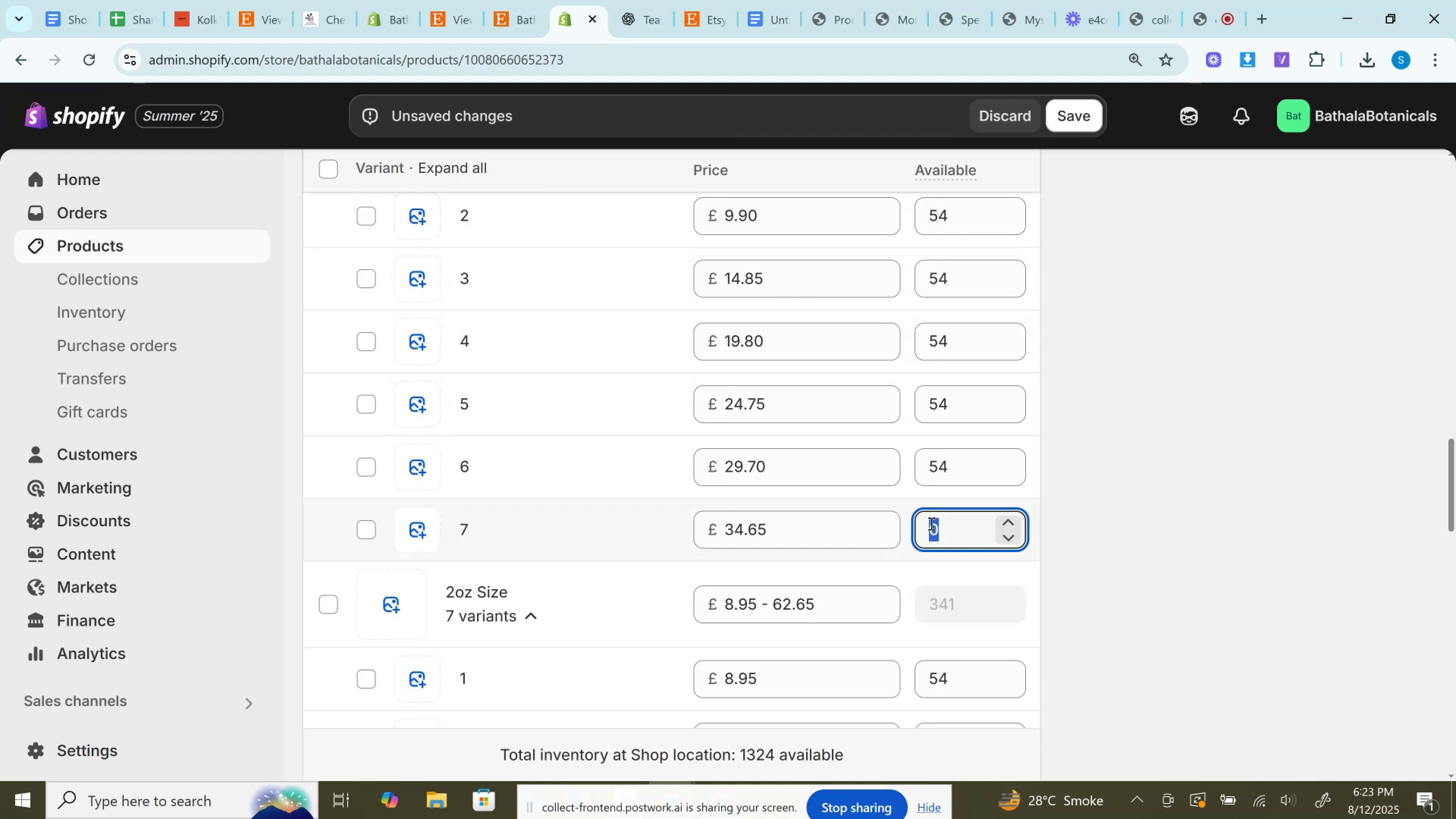 
double_click([930, 523])
 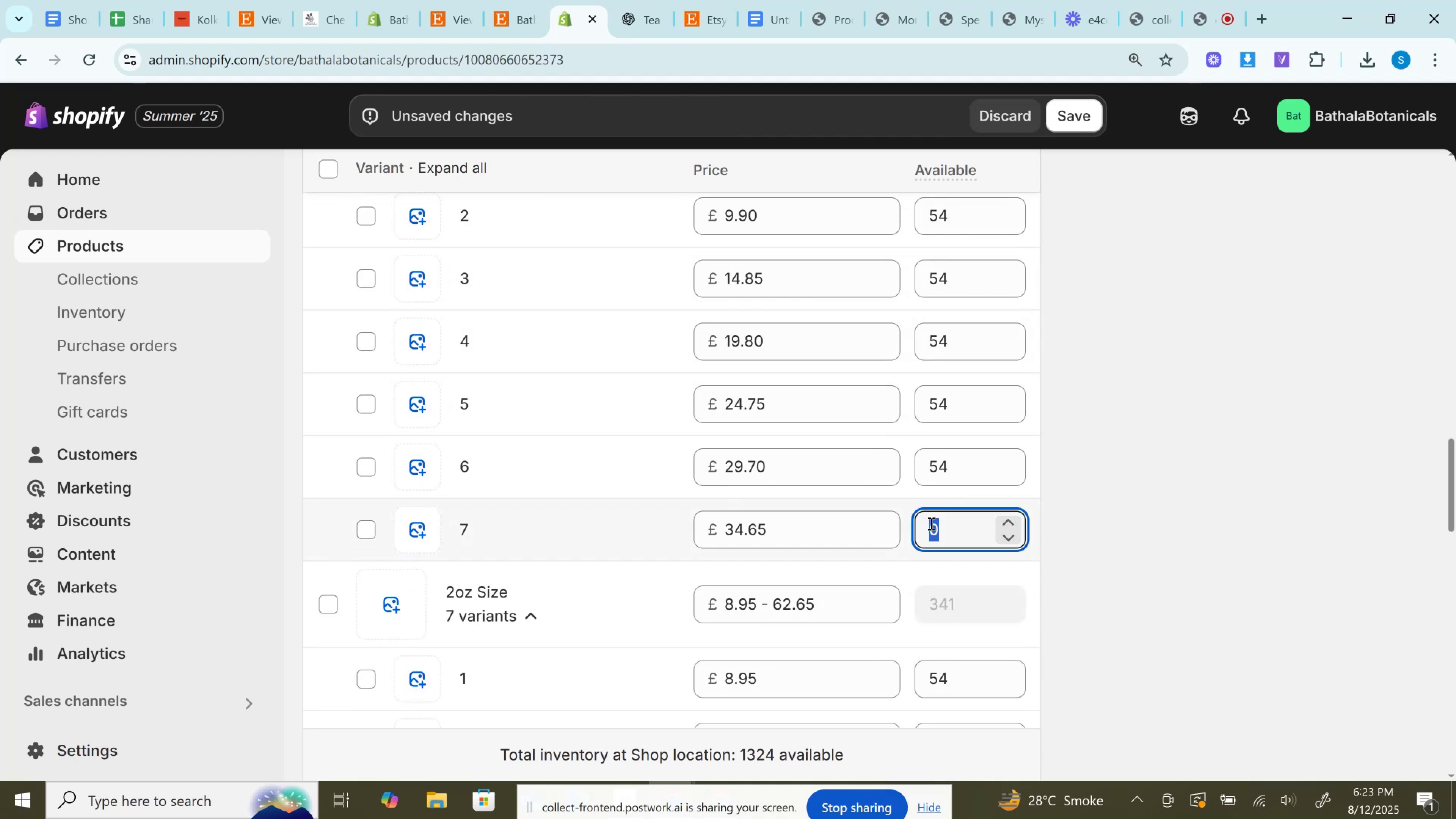 
key(3)
 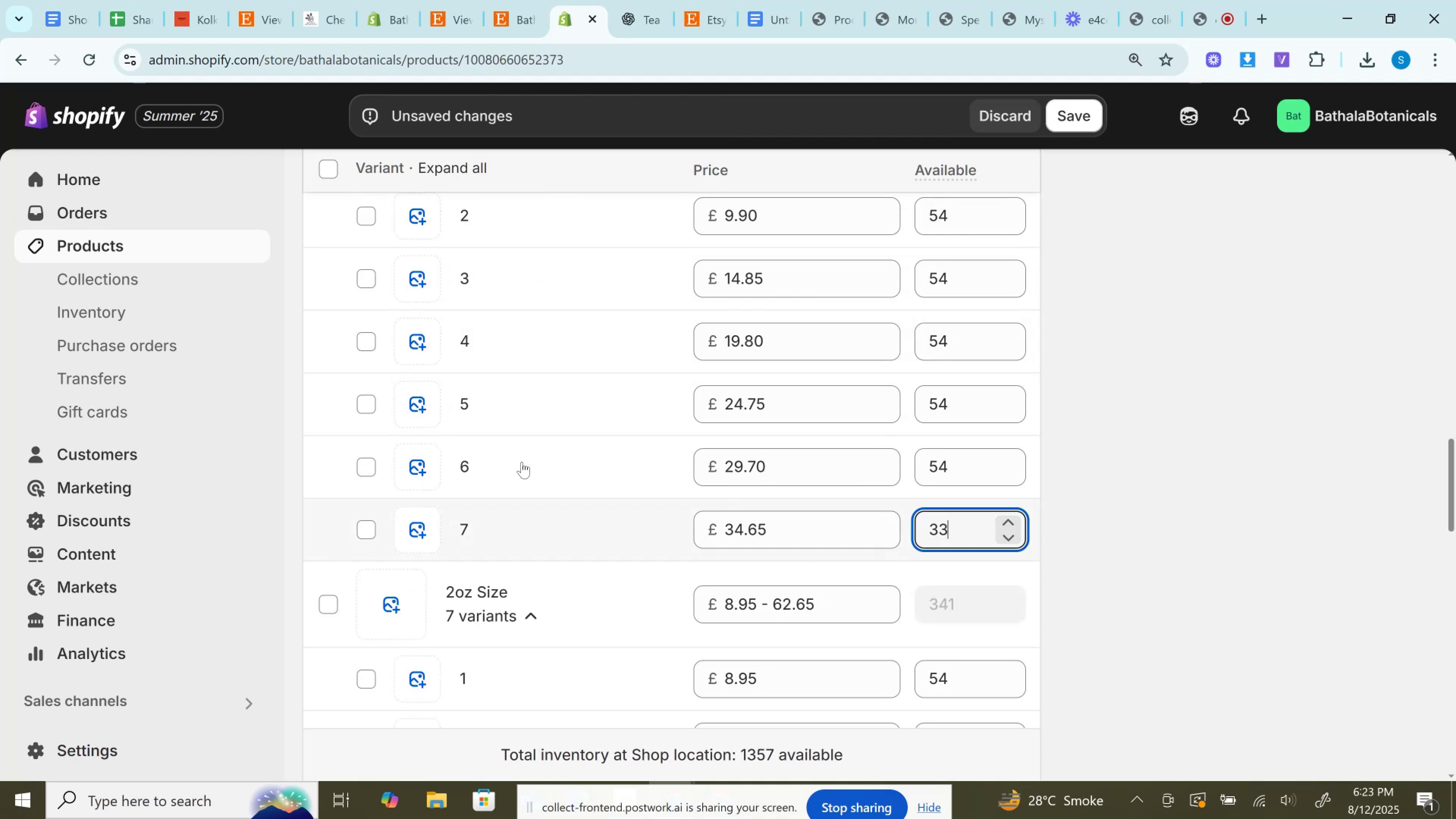 
scroll: coordinate [522, 462], scroll_direction: up, amount: 6.0
 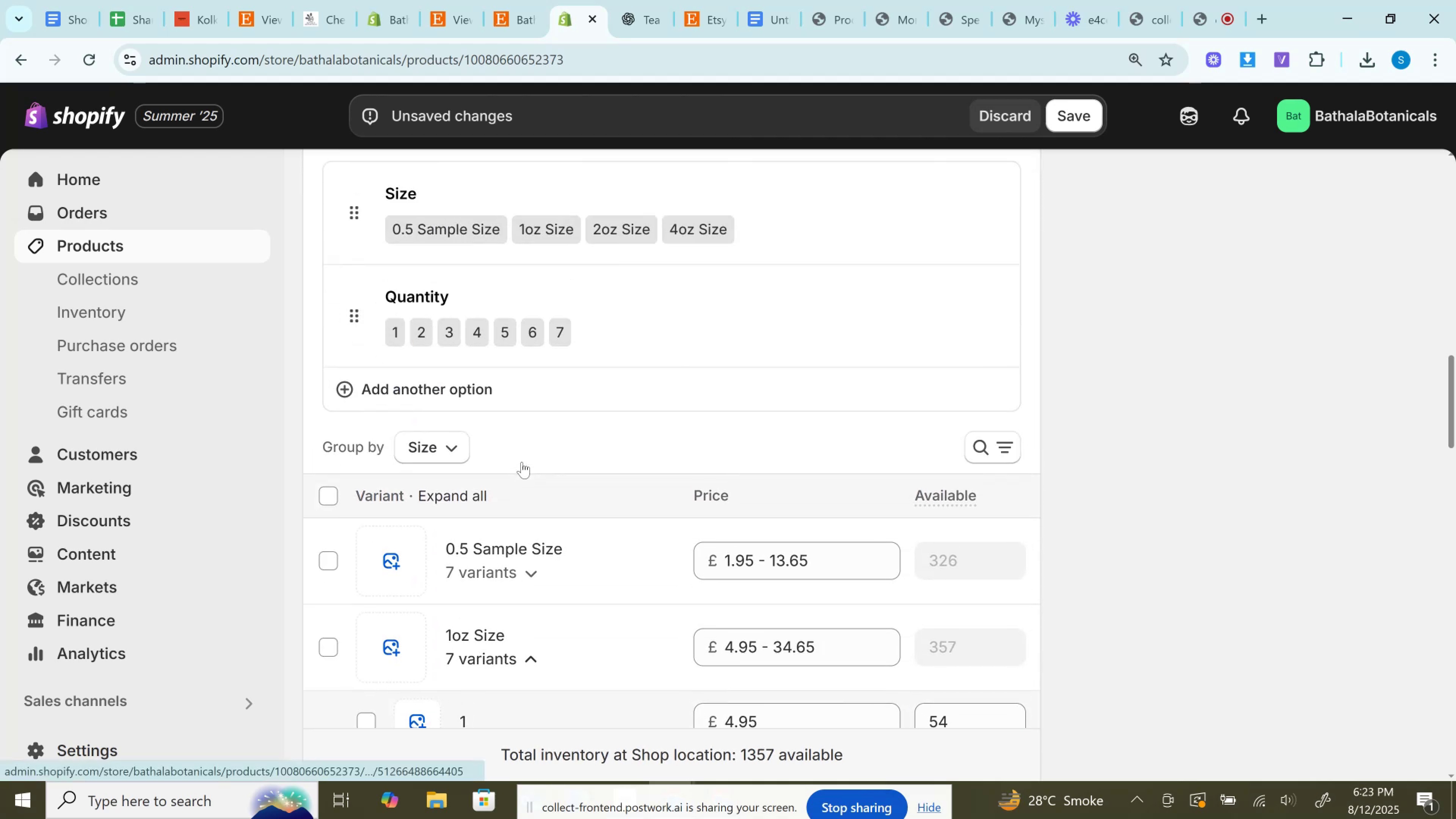 
scroll: coordinate [524, 469], scroll_direction: down, amount: 1.0
 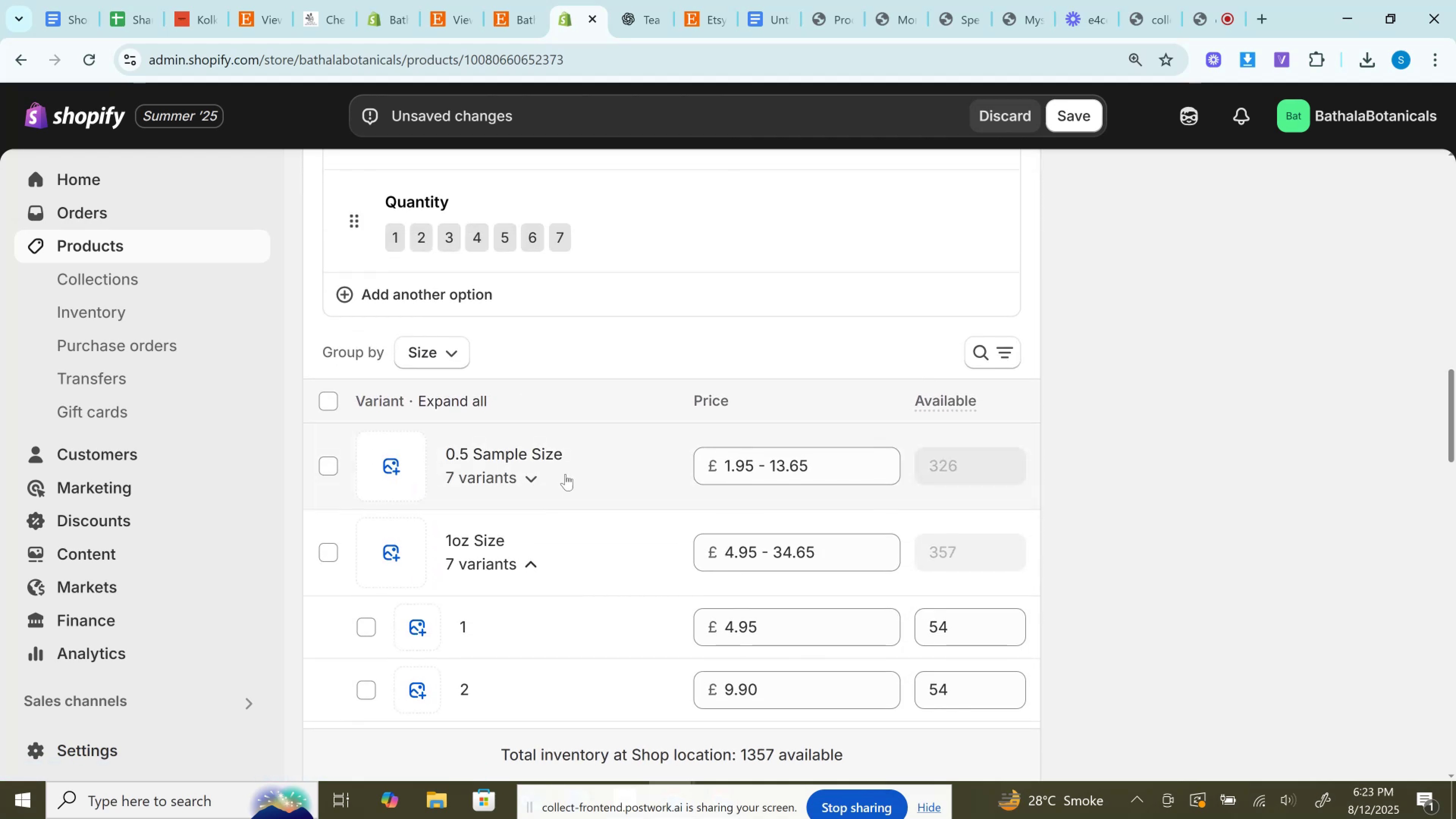 
left_click([568, 475])
 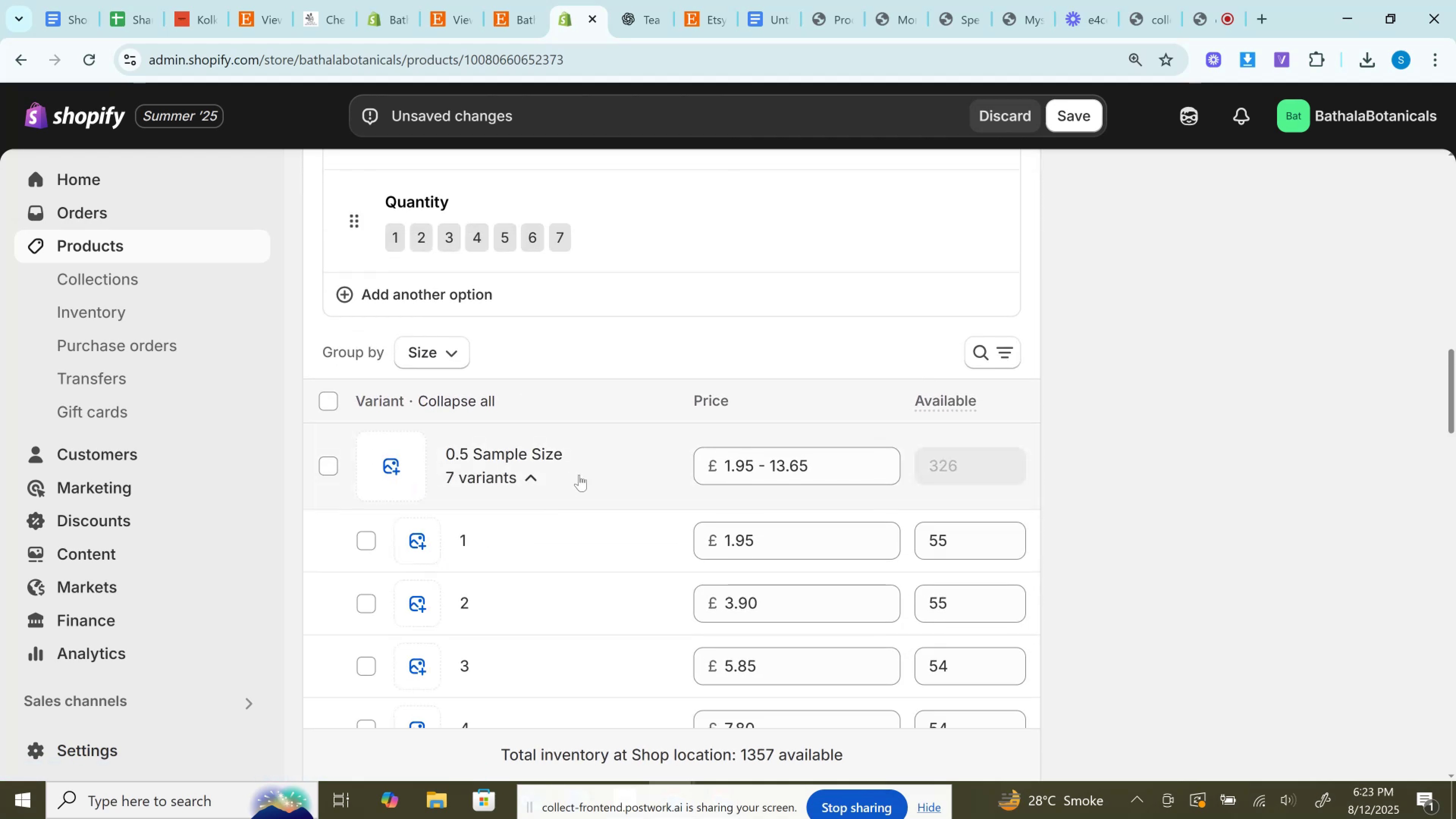 
scroll: coordinate [854, 518], scroll_direction: down, amount: 4.0
 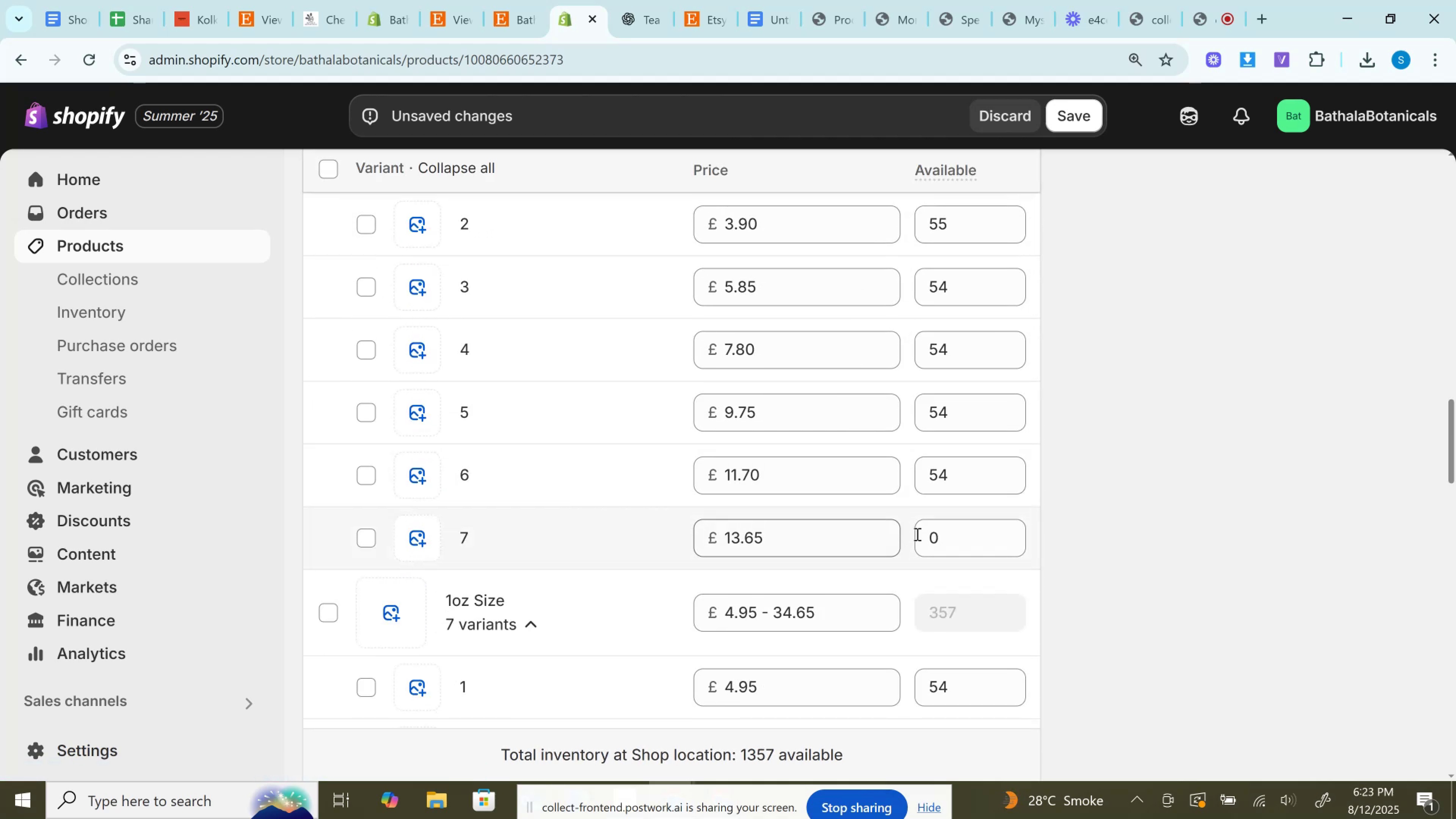 
left_click([916, 534])
 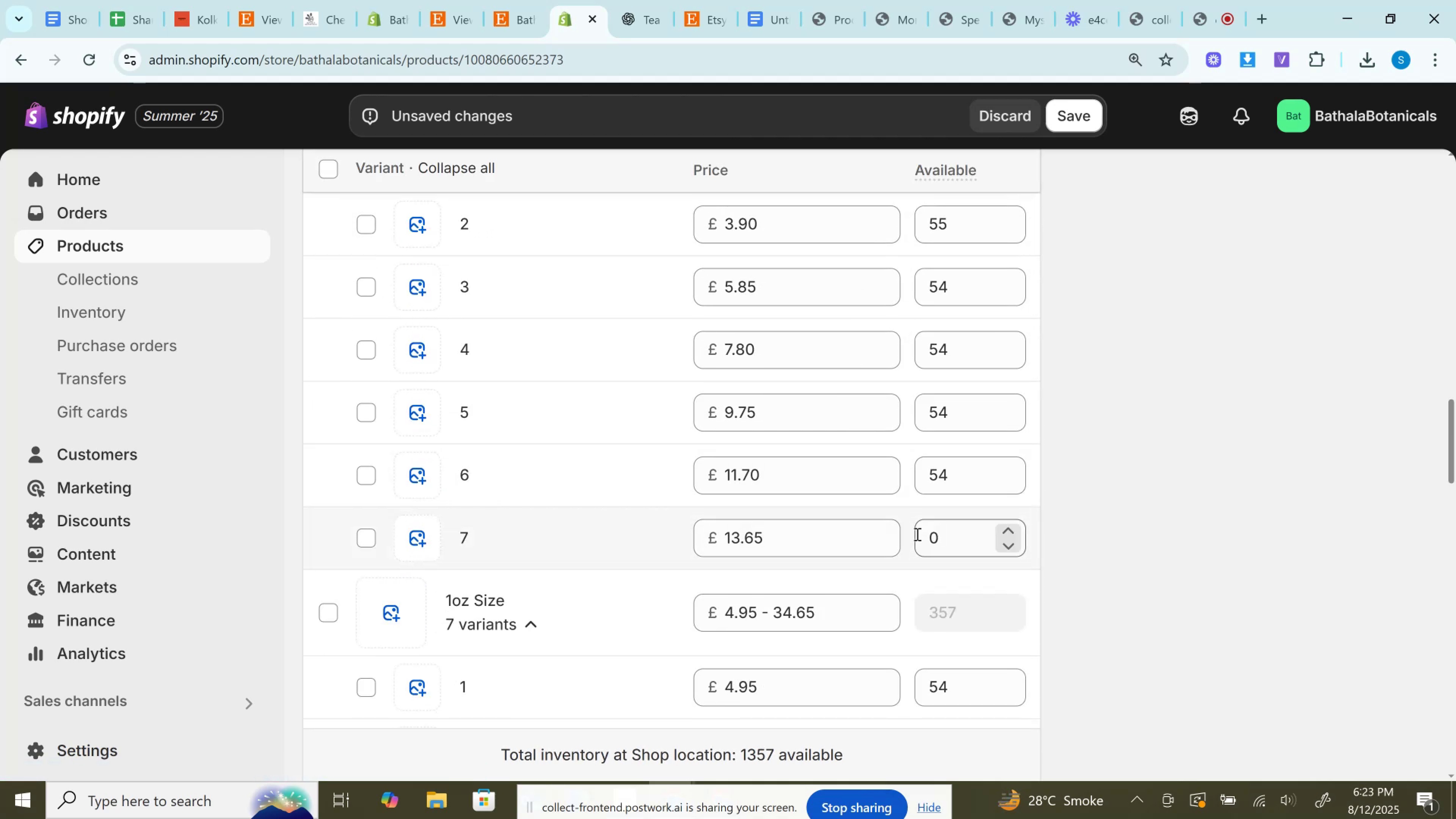 
key(3)
 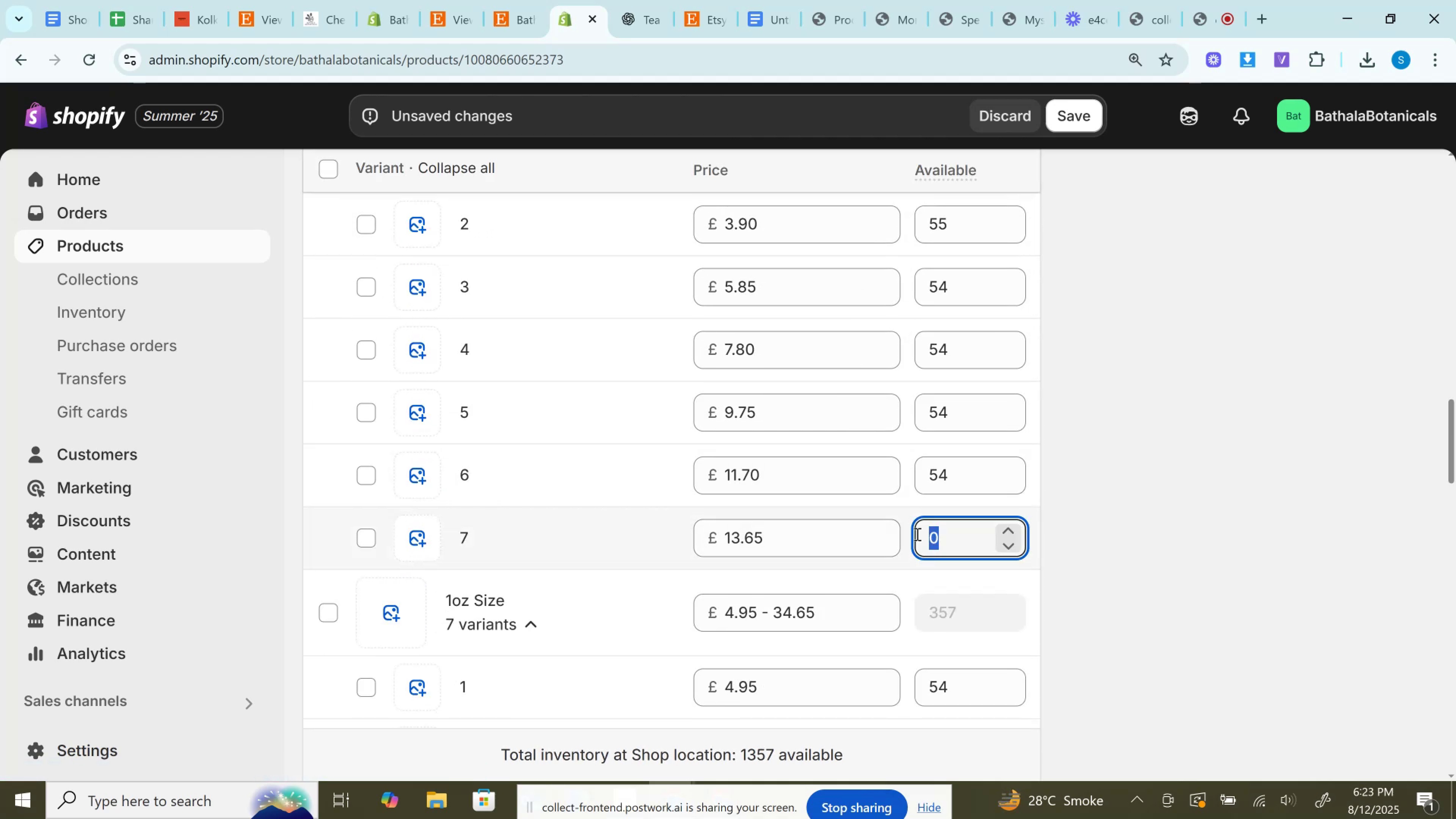 
double_click([916, 534])
 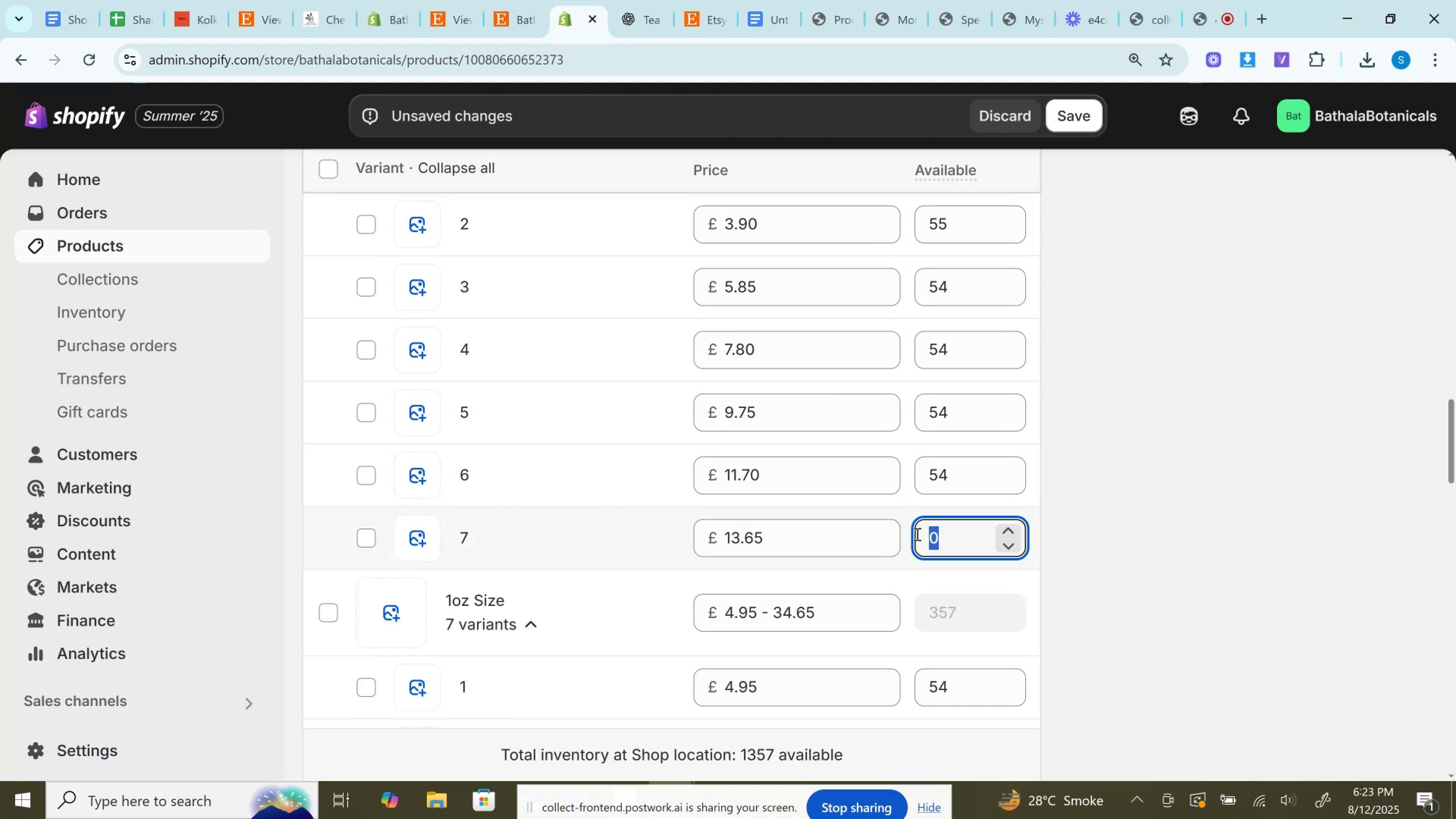 
key(3)
 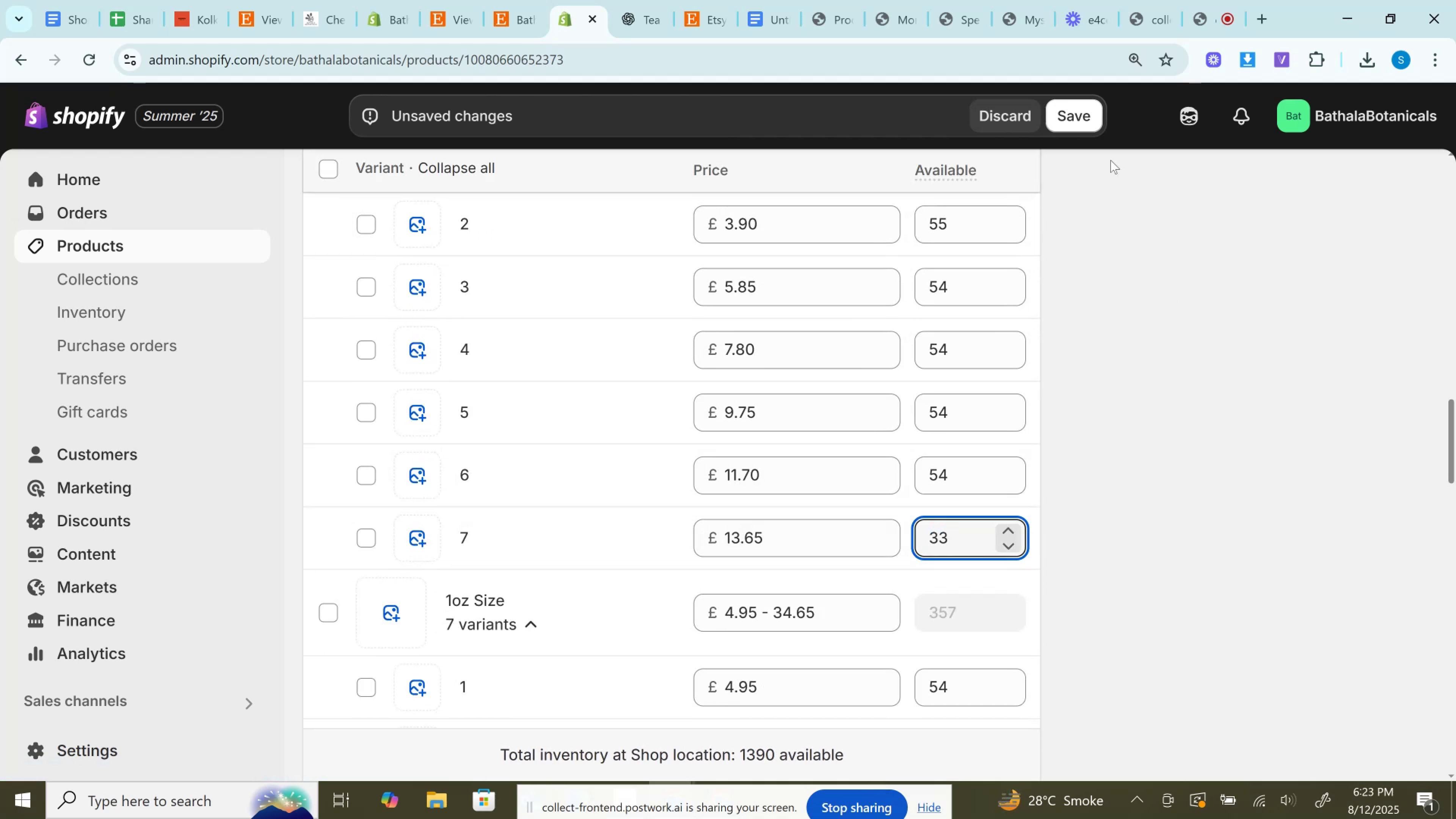 
left_click([1069, 116])
 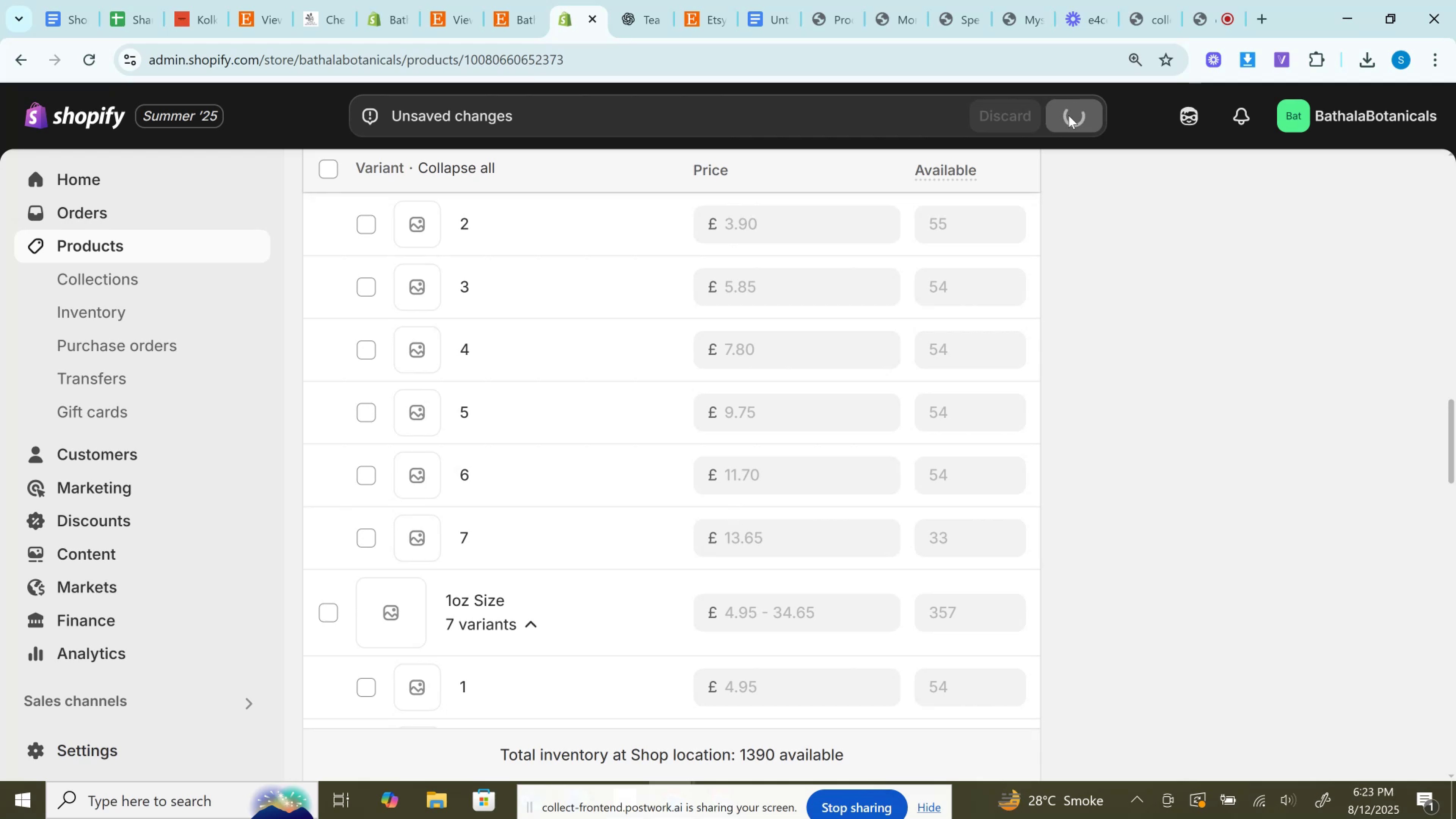 
wait(8.75)
 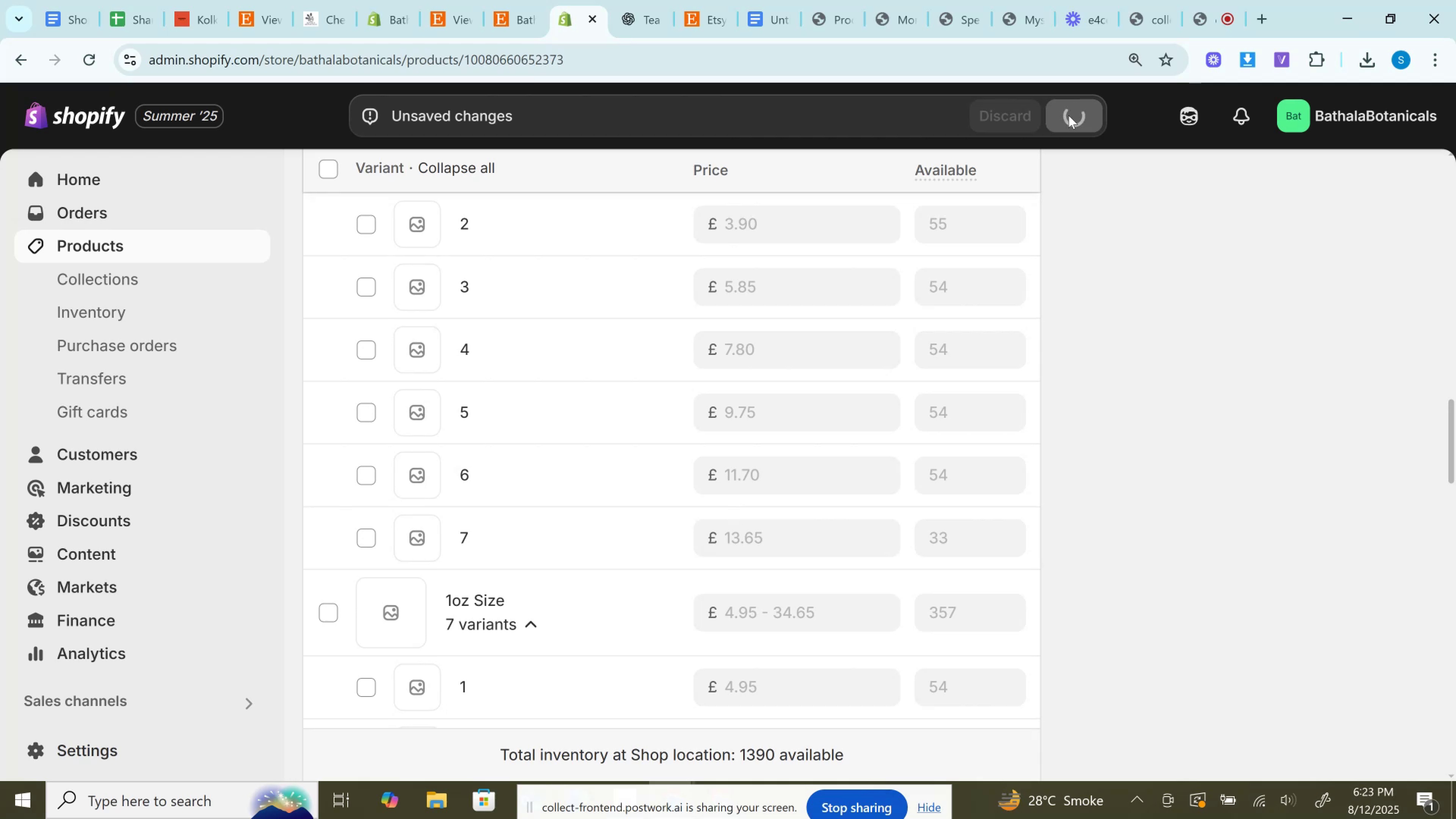 
scroll: coordinate [781, 299], scroll_direction: up, amount: 18.0
 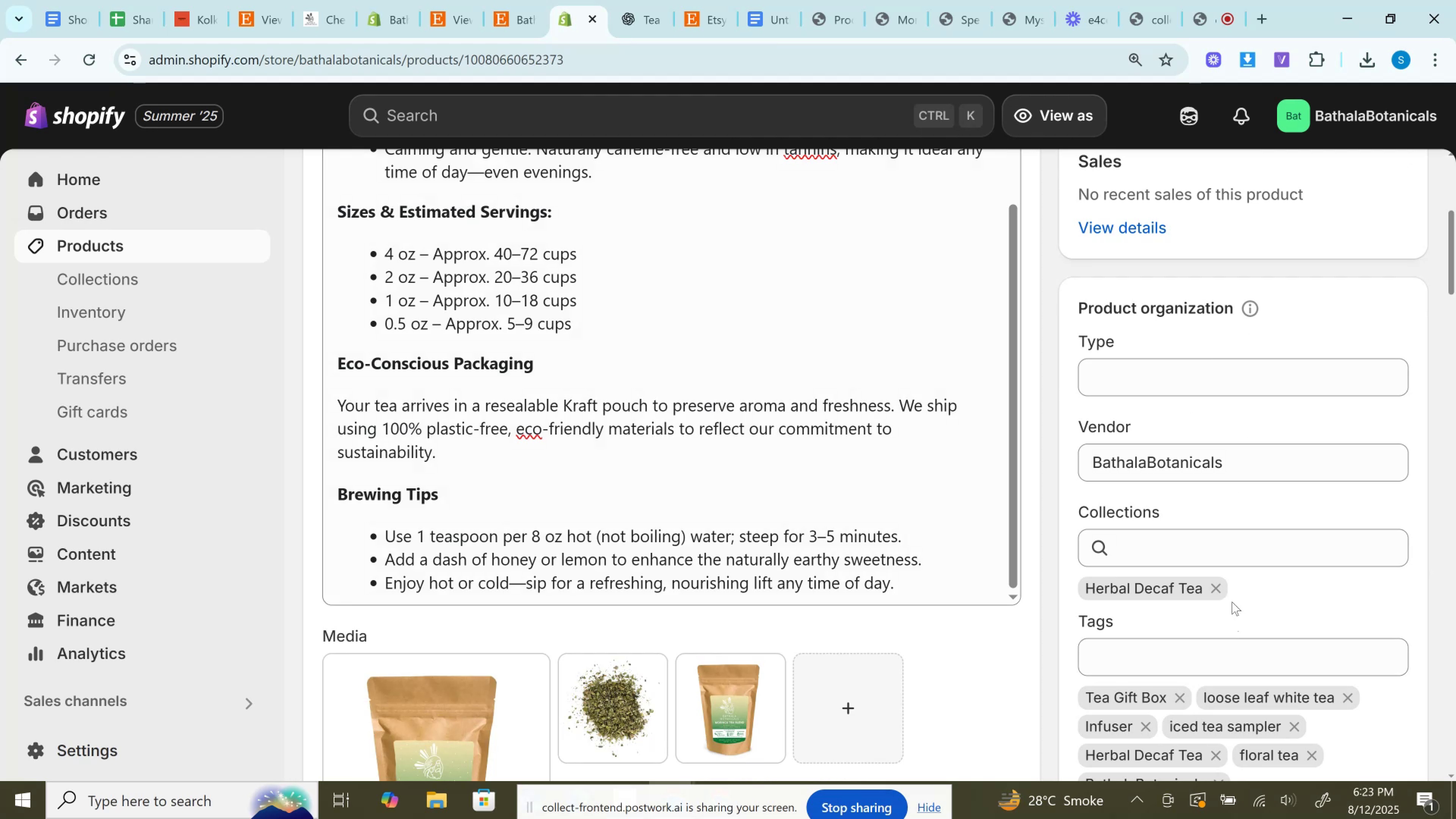 
wait(8.83)
 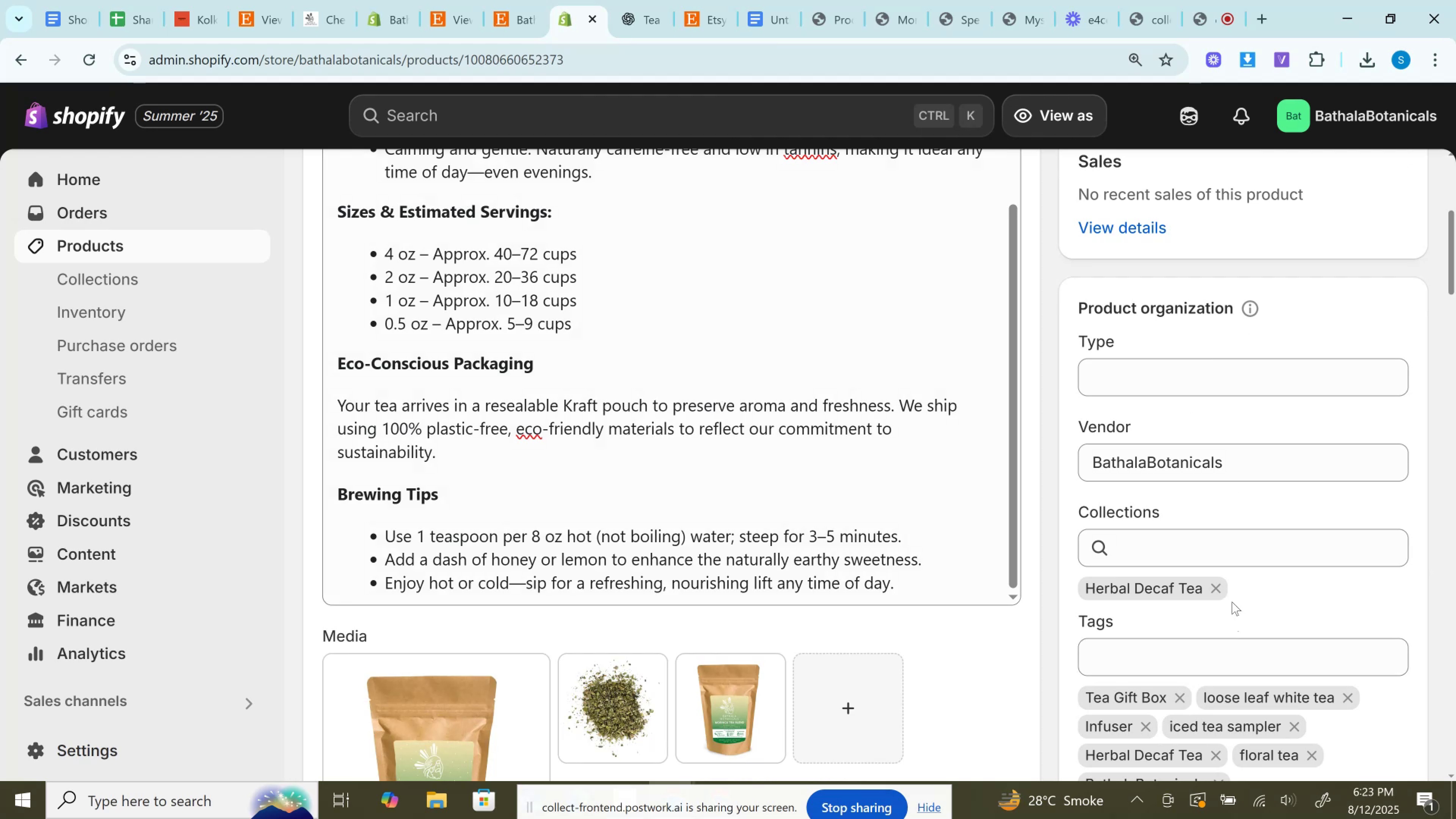 
left_click([466, 0])
 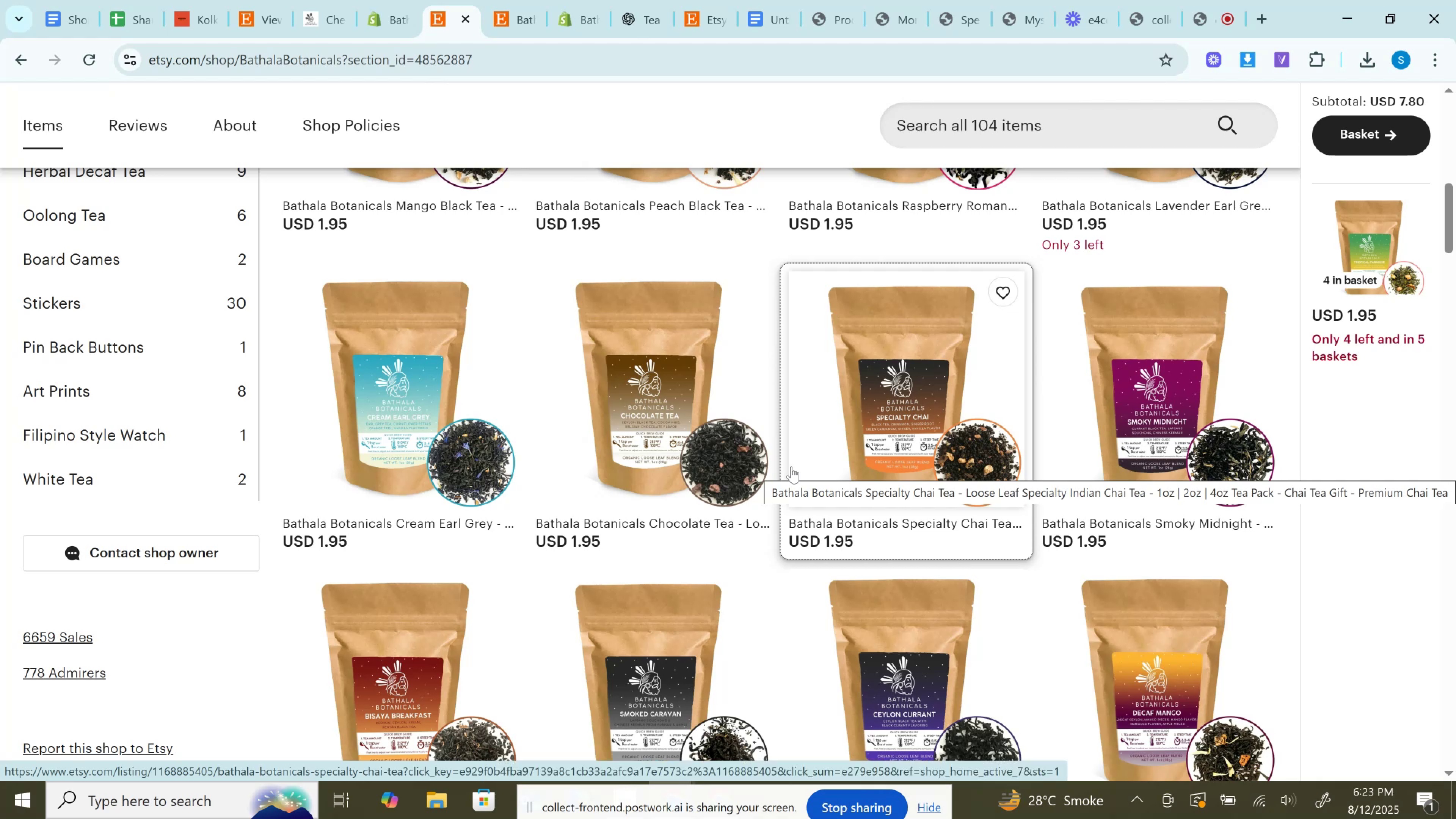 
left_click([563, 0])
 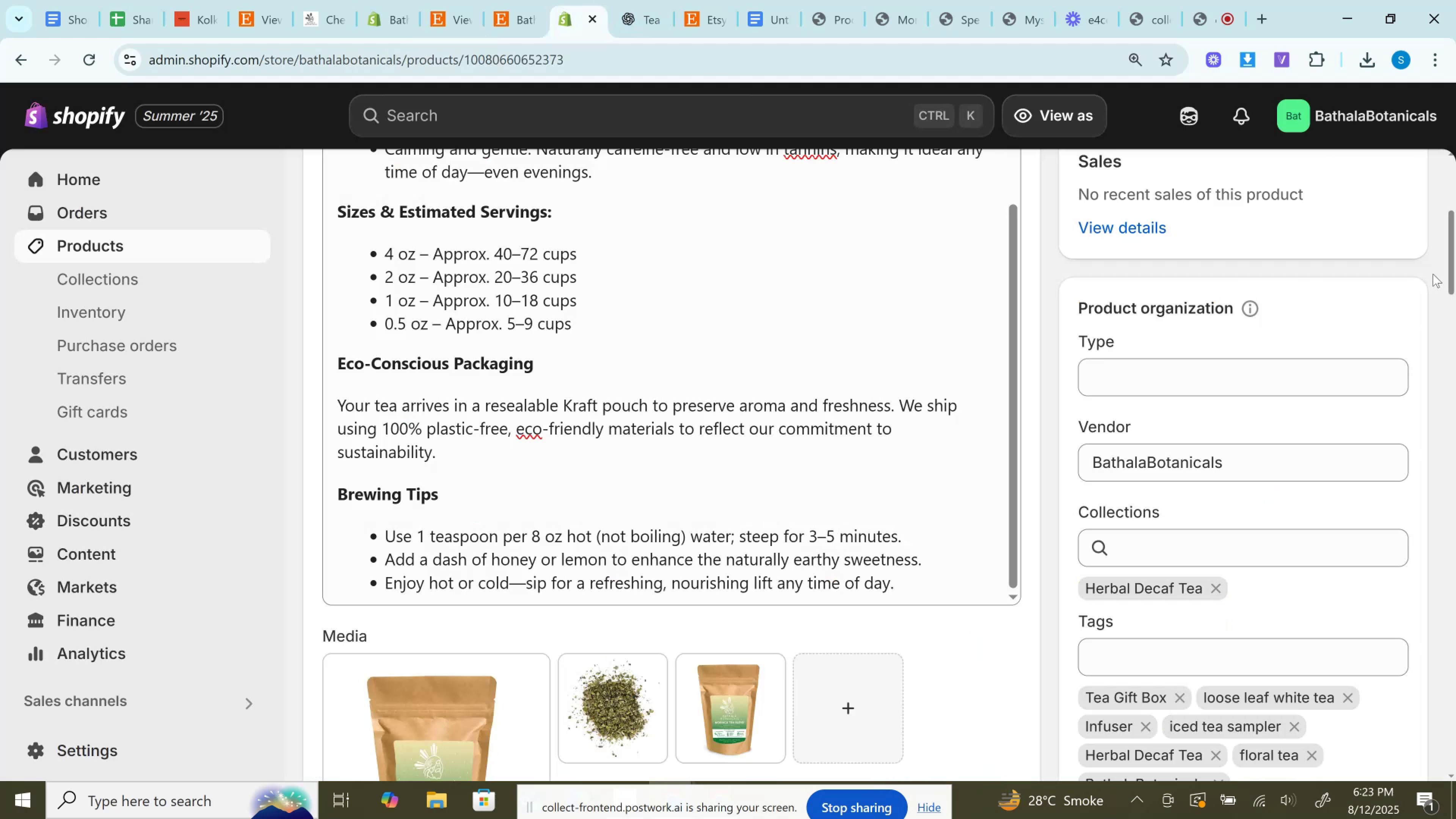 
left_click_drag(start_coordinate=[1453, 255], to_coordinate=[1456, 108])
 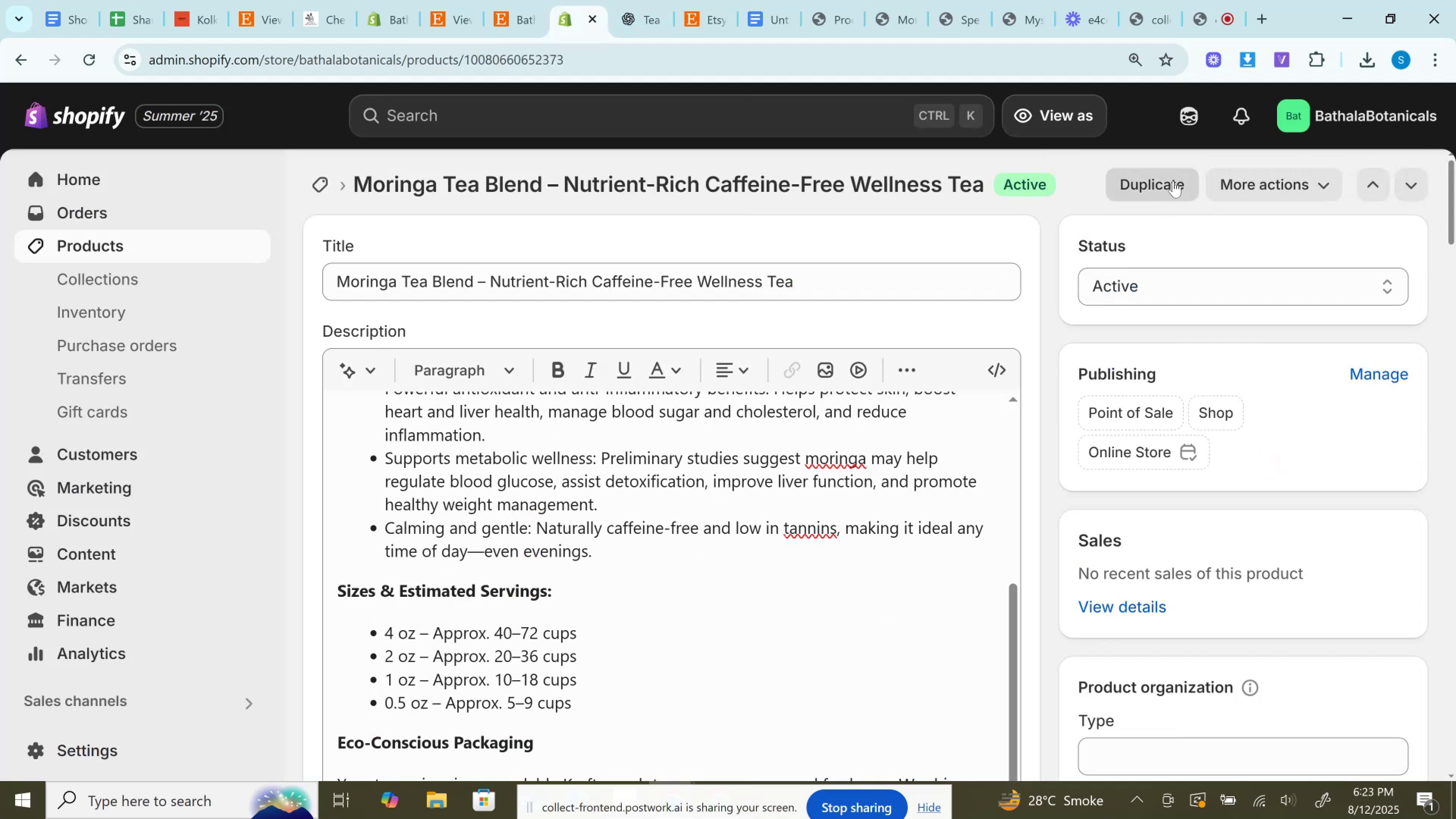 
left_click([1173, 181])
 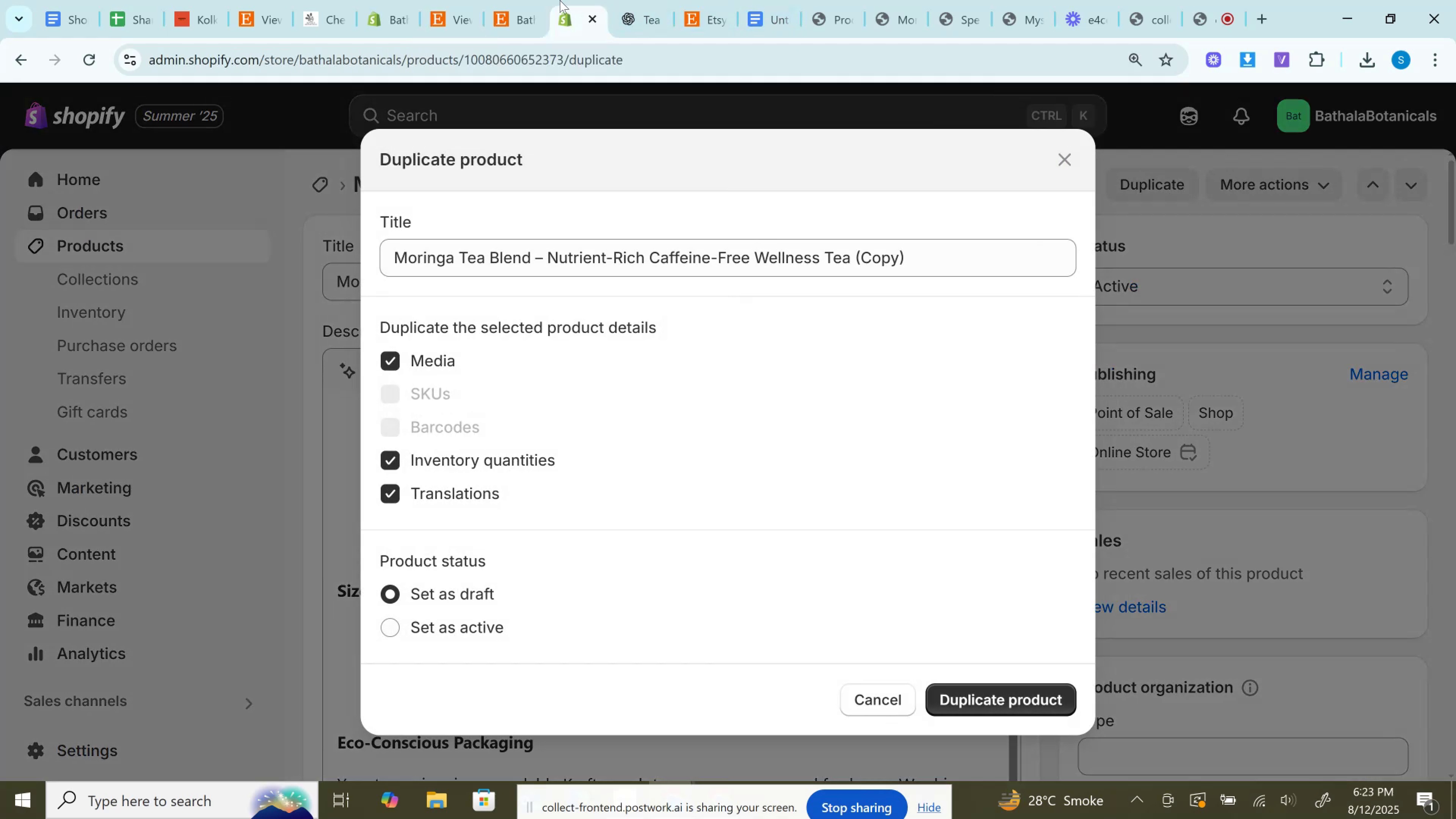 
left_click([511, 0])
 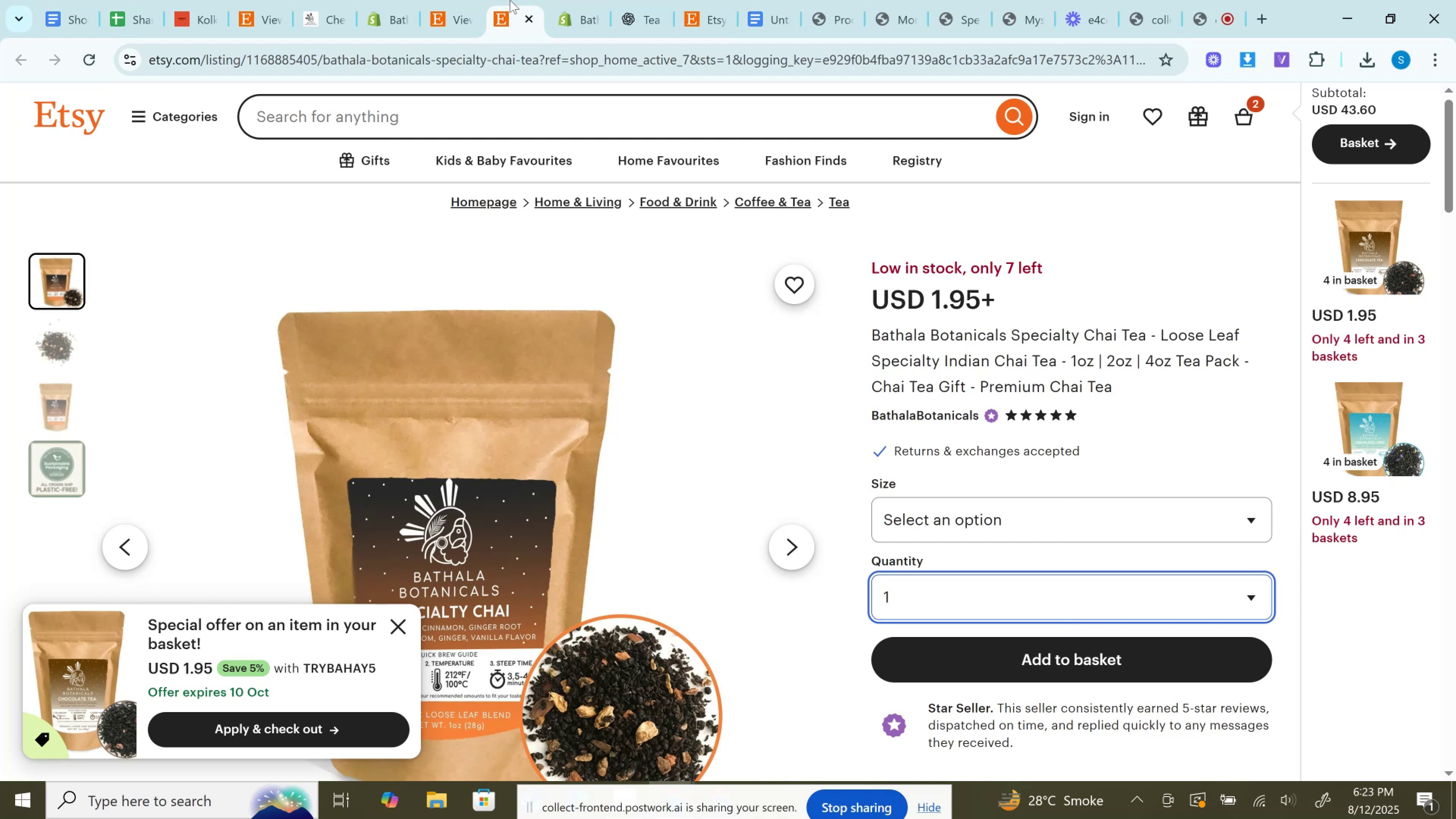 
left_click([1037, 597])
 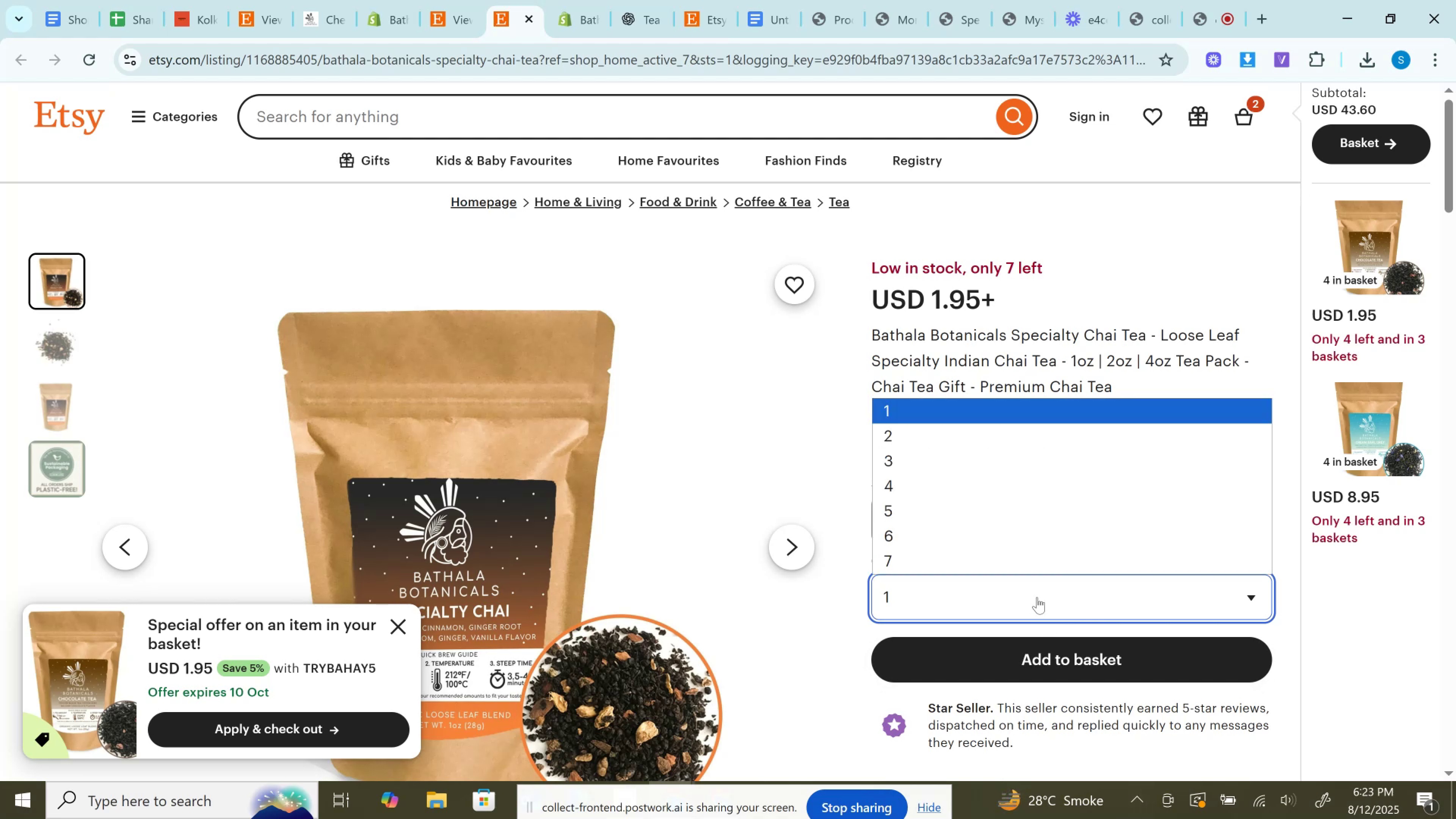 
left_click([1037, 597])
 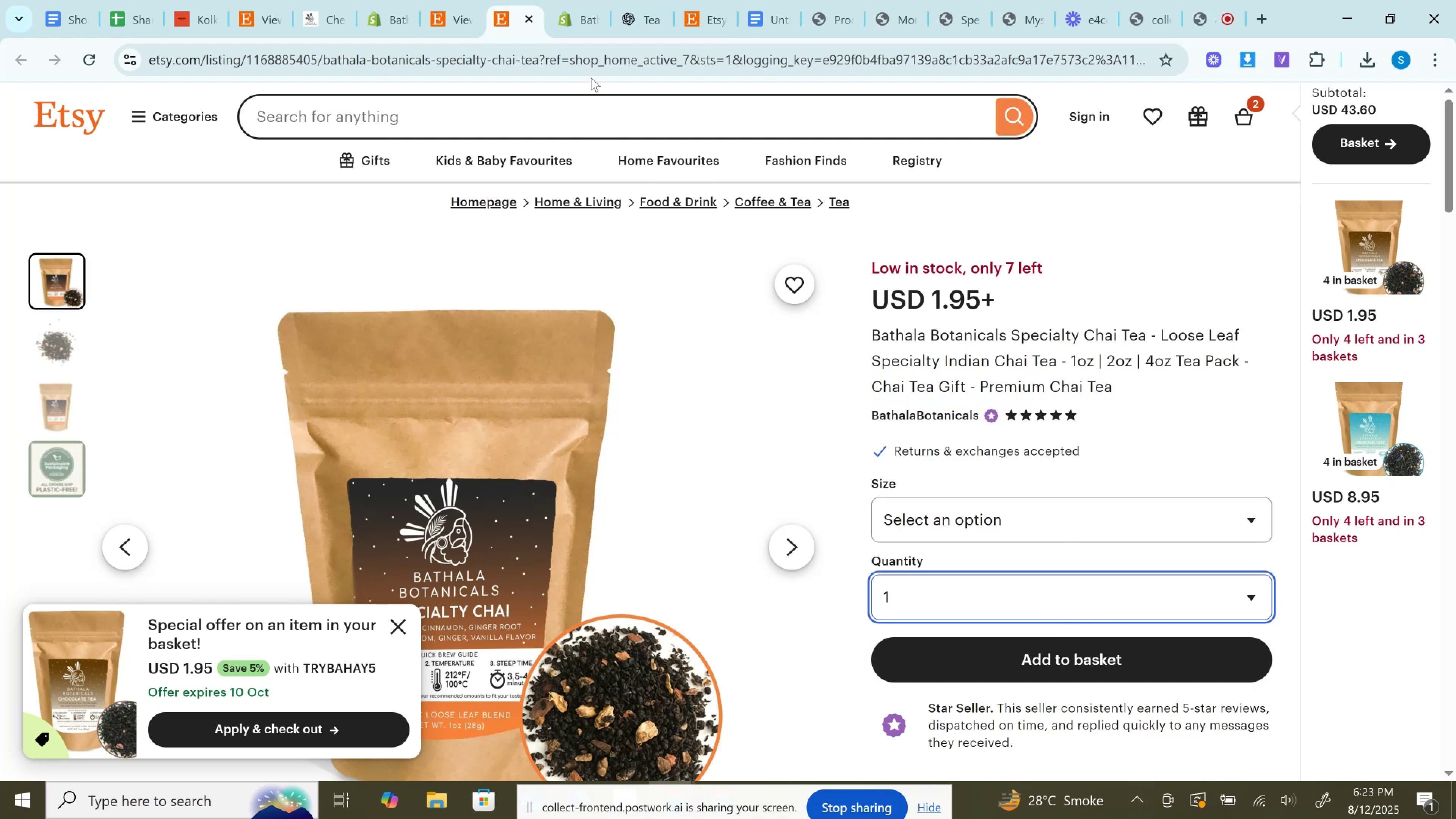 
left_click([591, 77])
 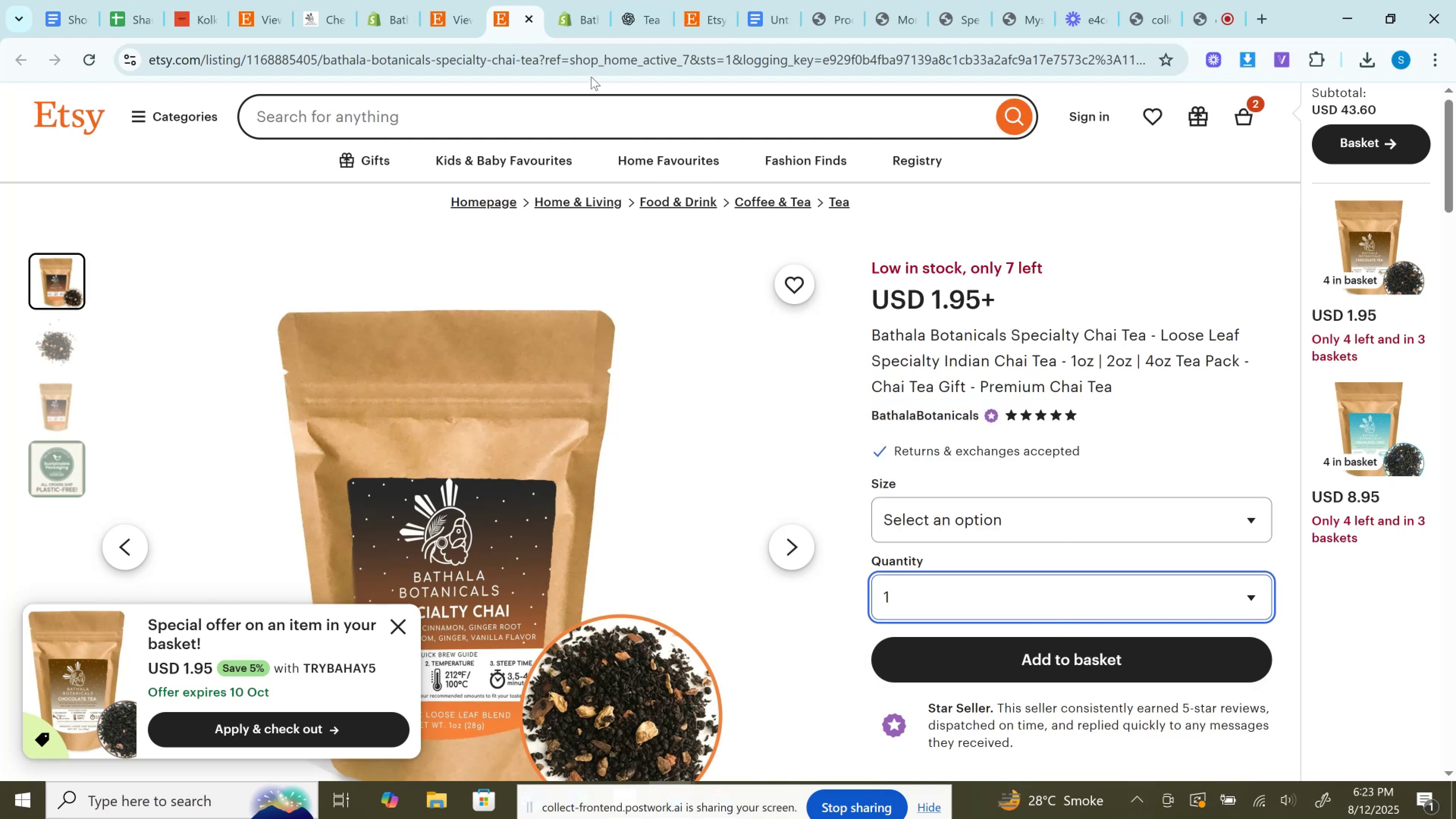 
hold_key(key=ControlLeft, duration=0.42)
 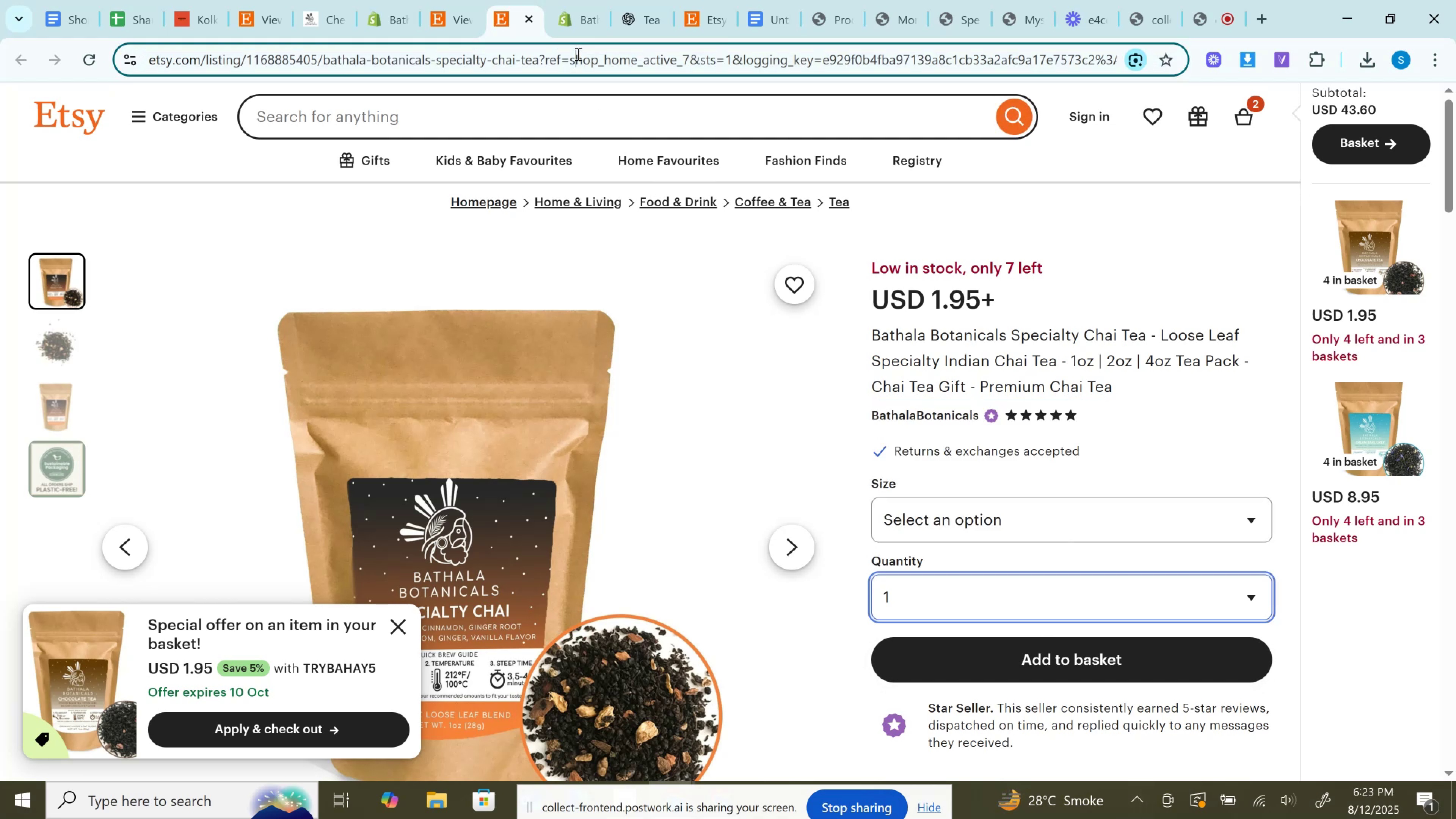 
left_click([577, 54])
 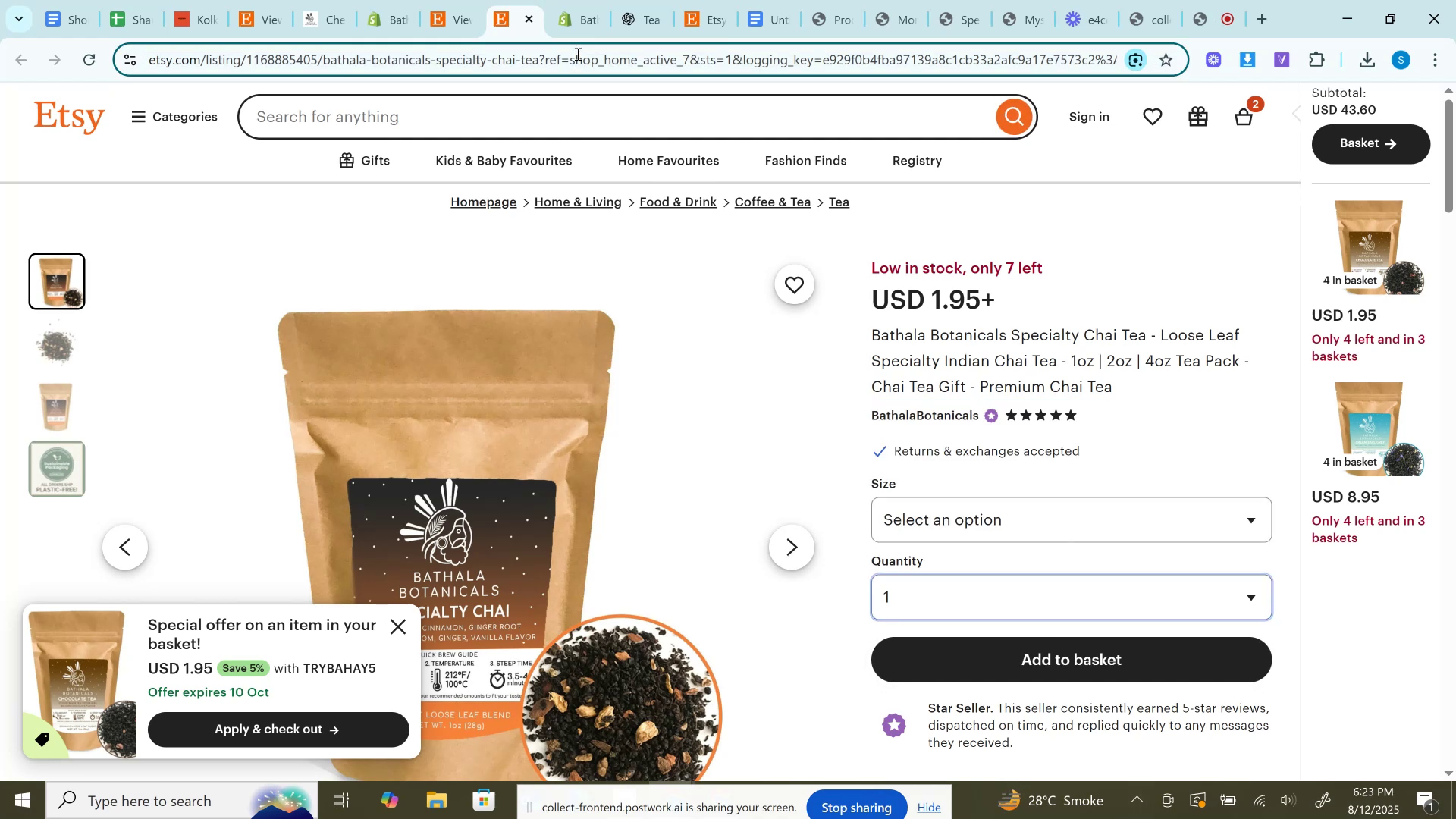 
key(Control+C)
 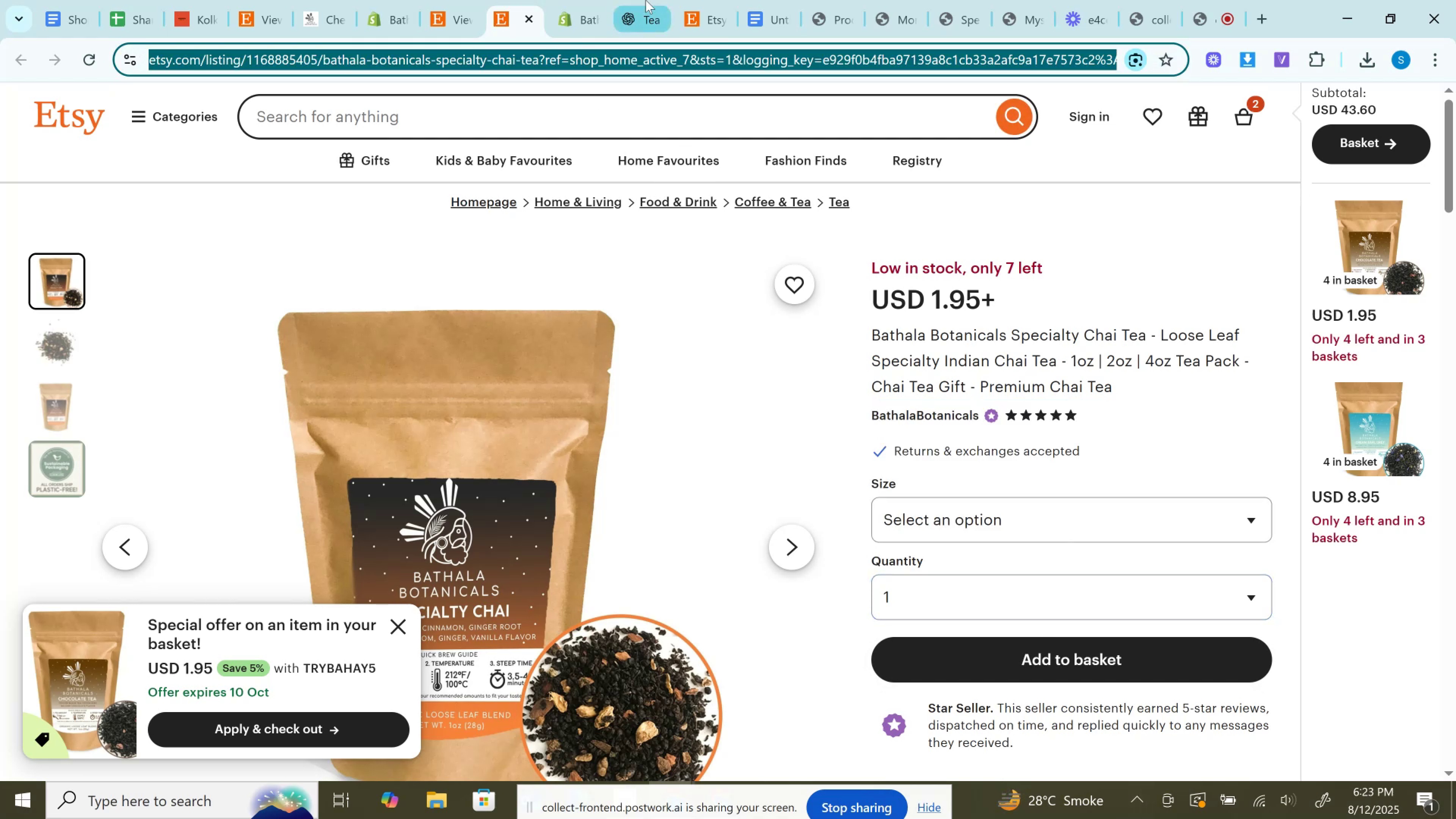 
left_click([646, 0])
 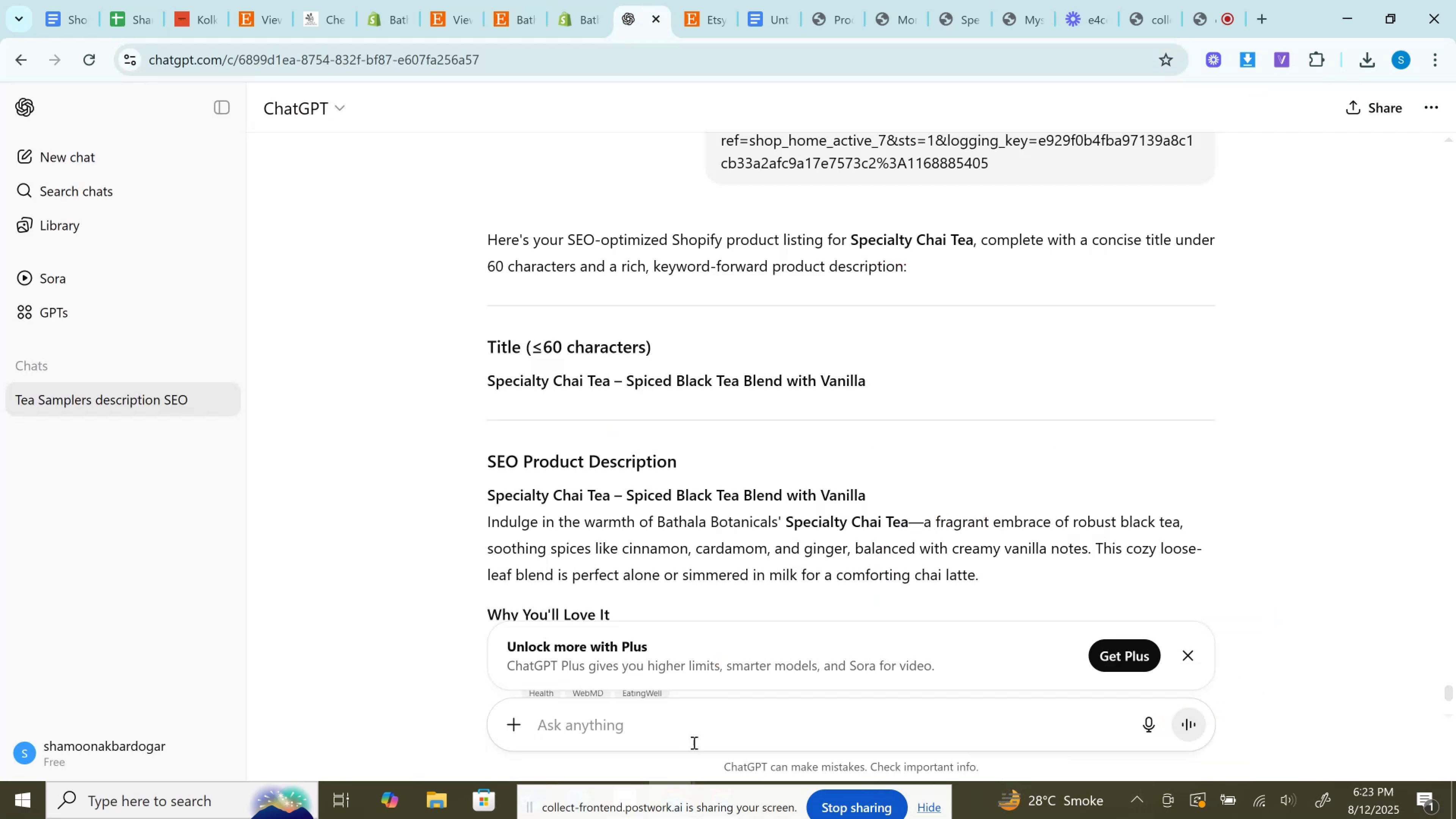 
key(Control+V)
 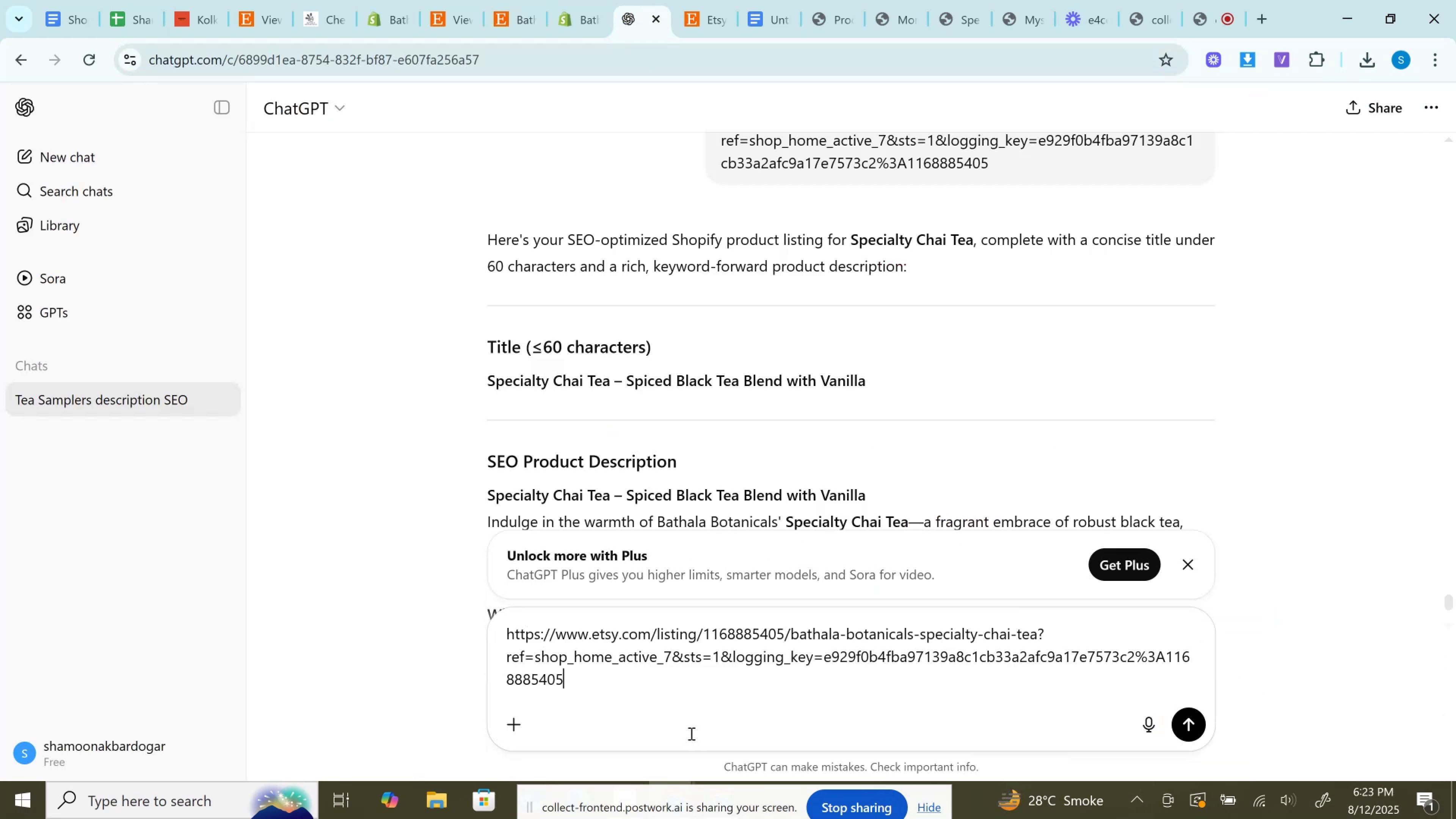 
key(Enter)
 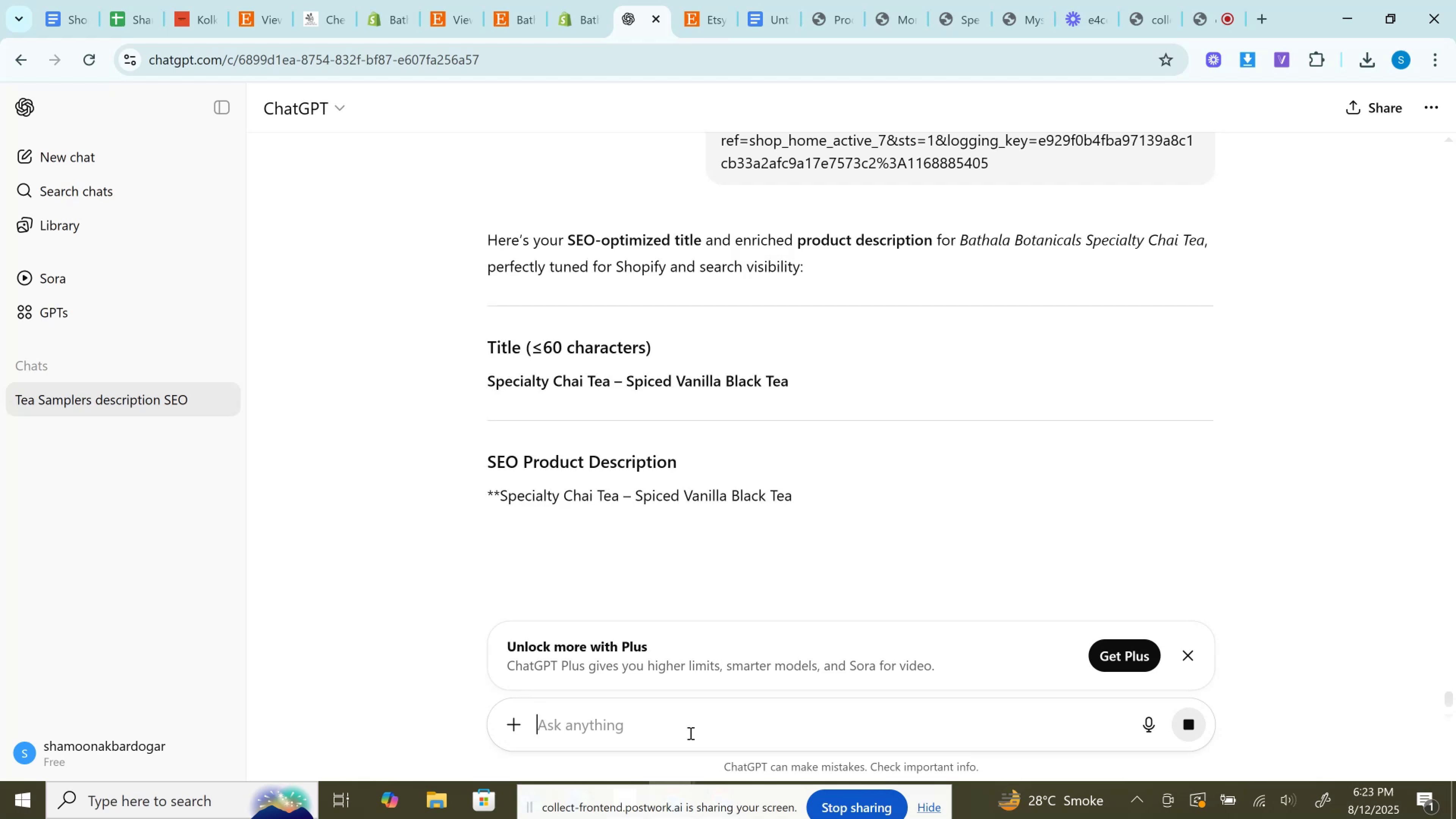 
wait(5.77)
 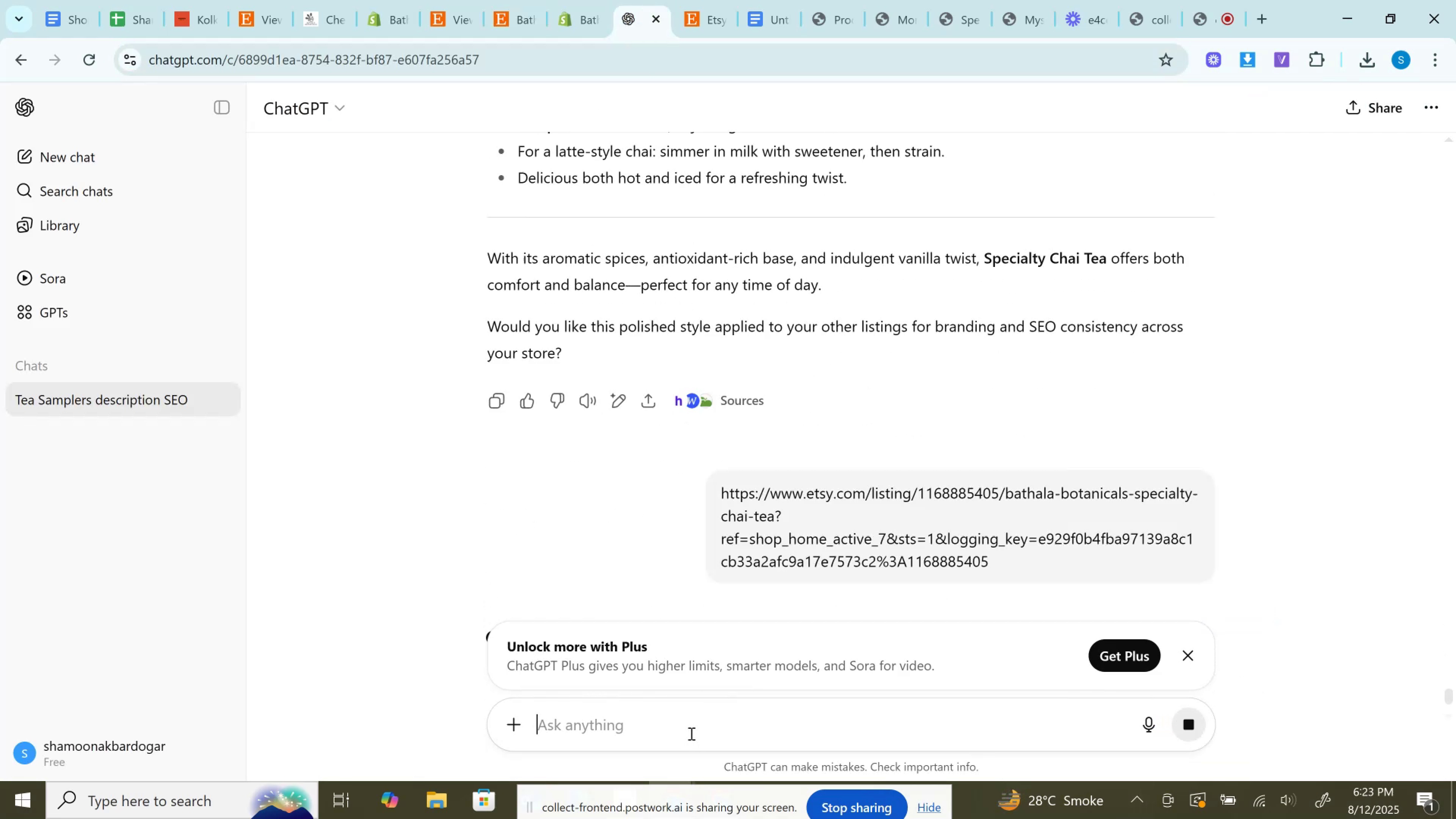 
left_click_drag(start_coordinate=[479, 388], to_coordinate=[810, 387])
 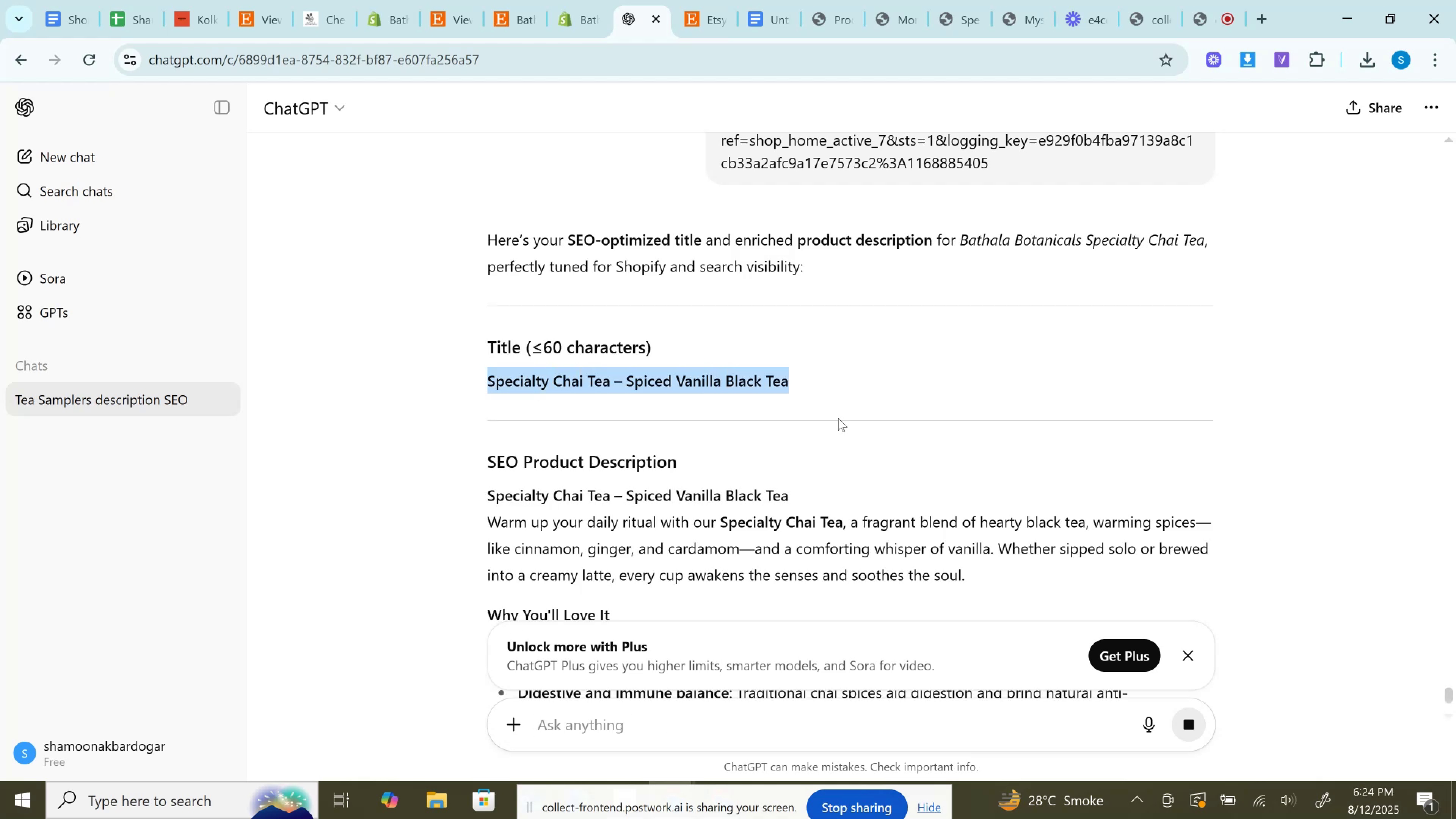 
key(Control+C)
 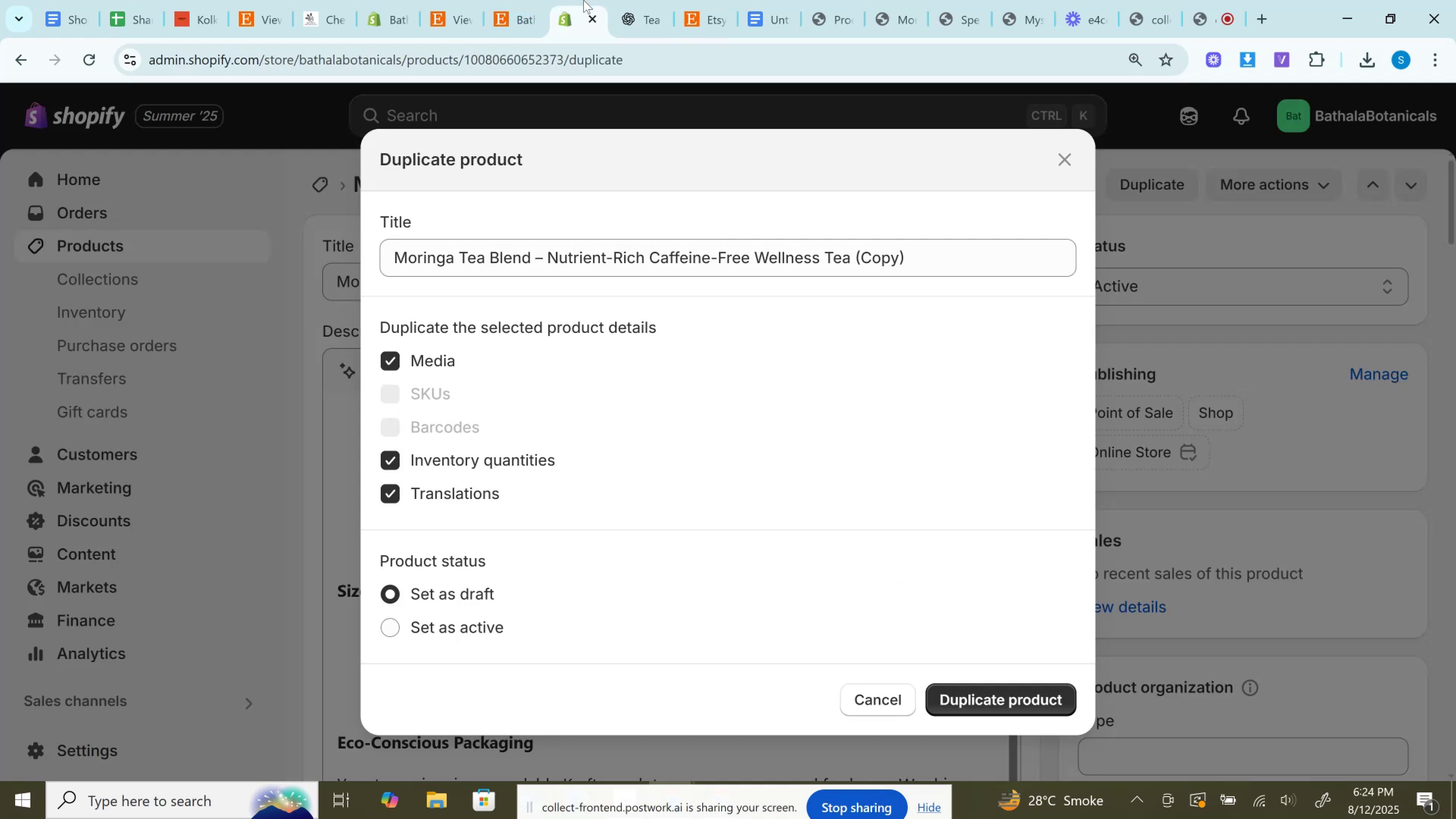 
left_click([698, 251])
 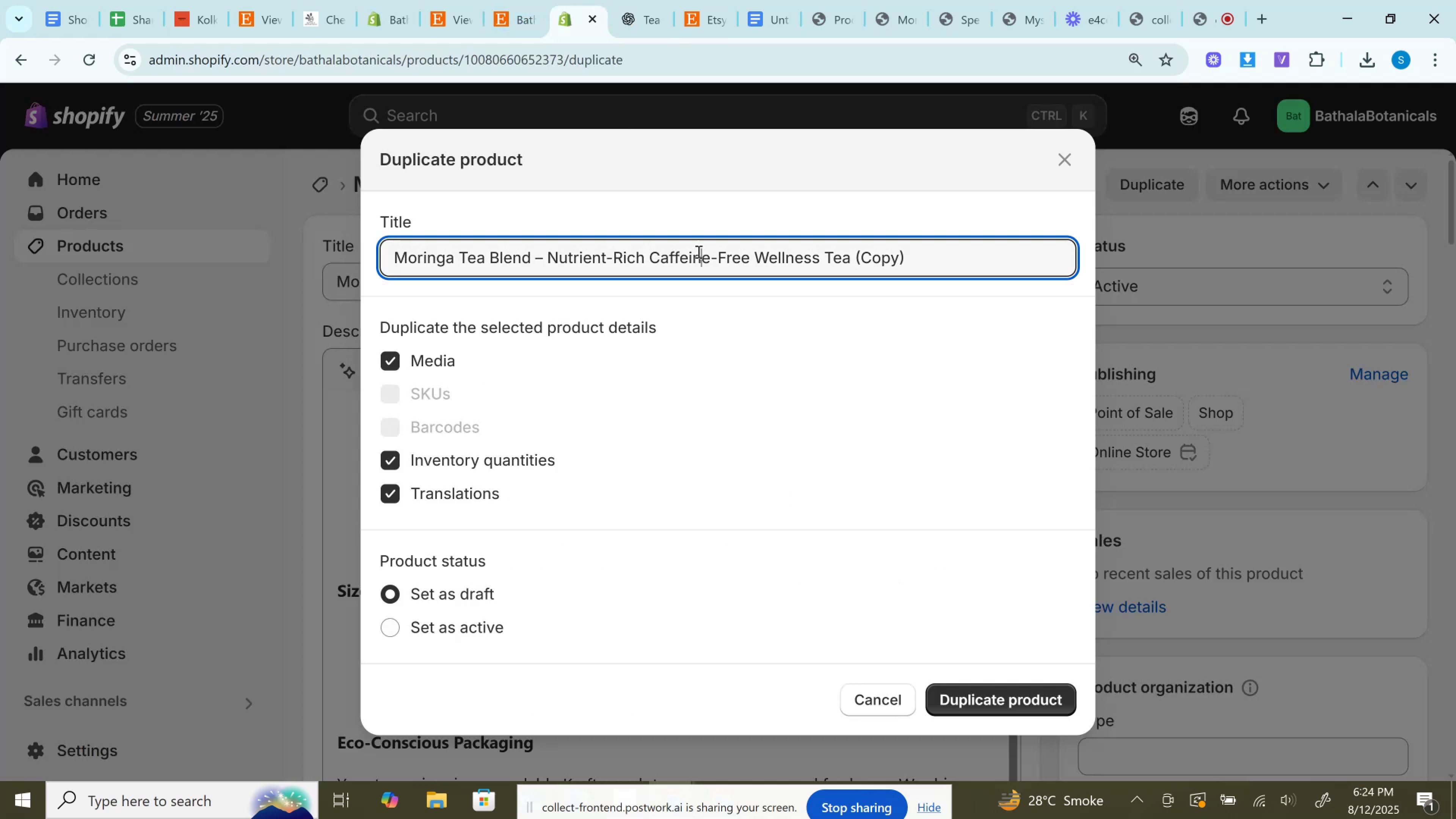 
key(Control+A)
 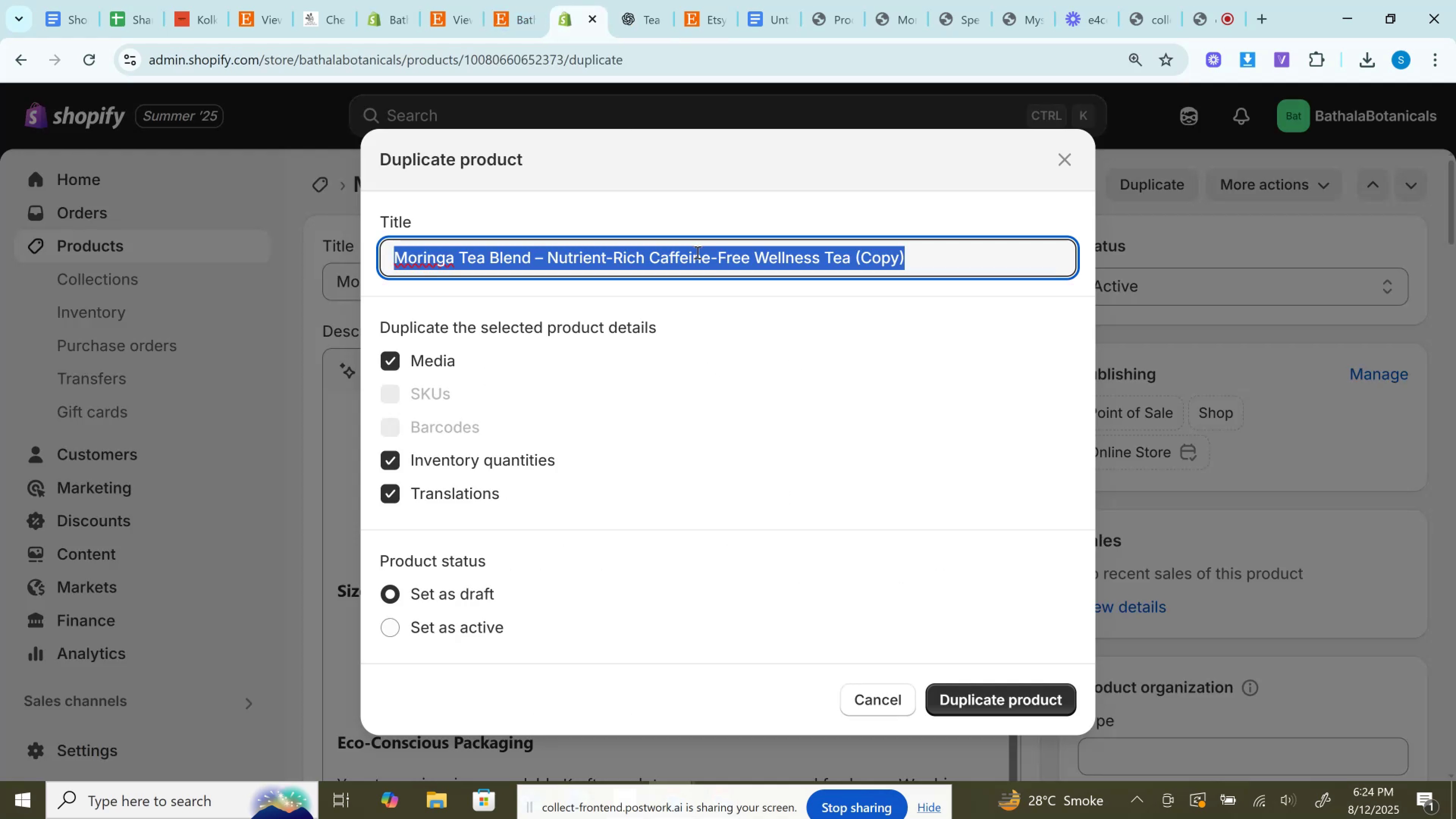 
key(Control+V)
 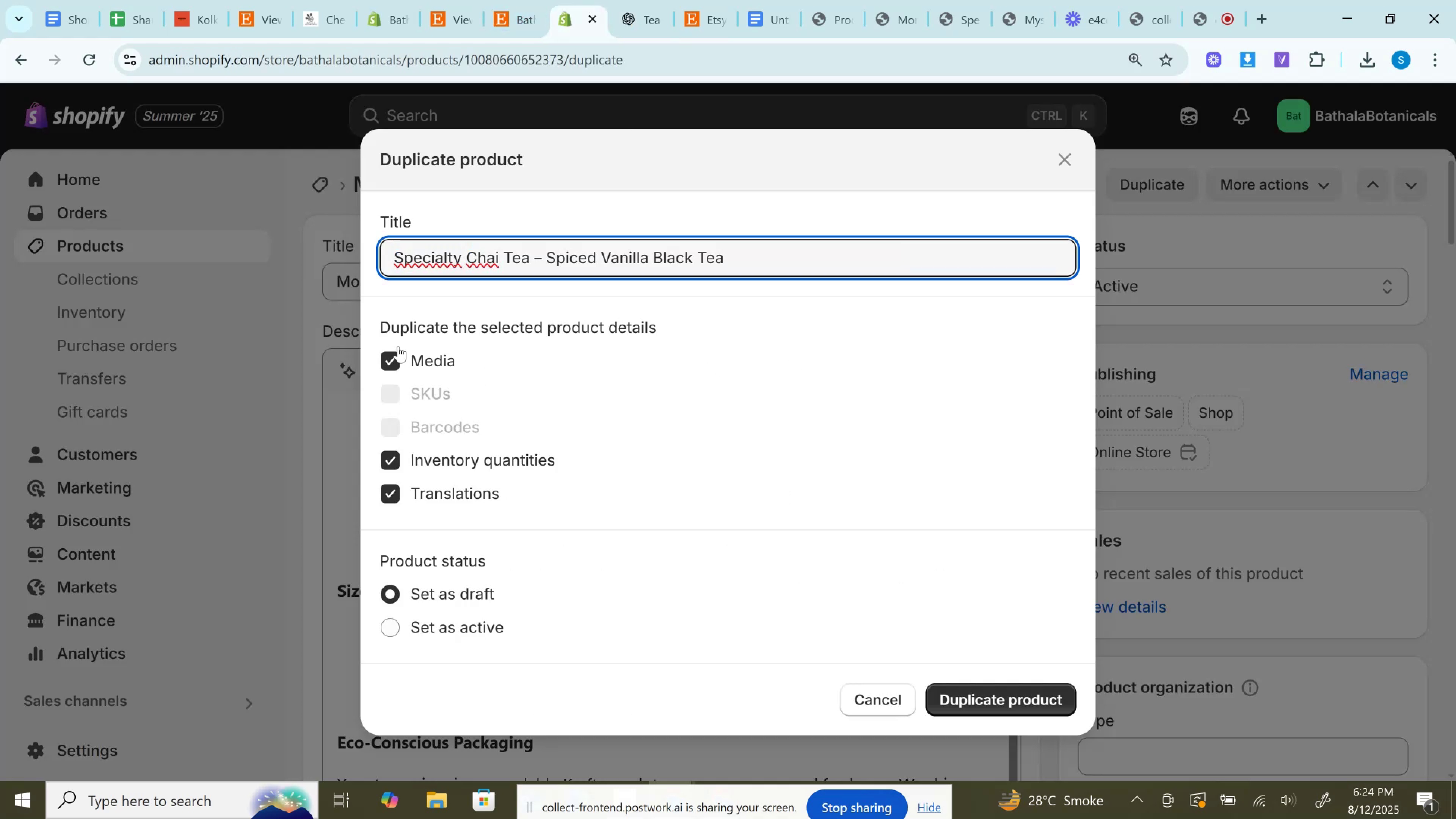 
left_click([400, 350])
 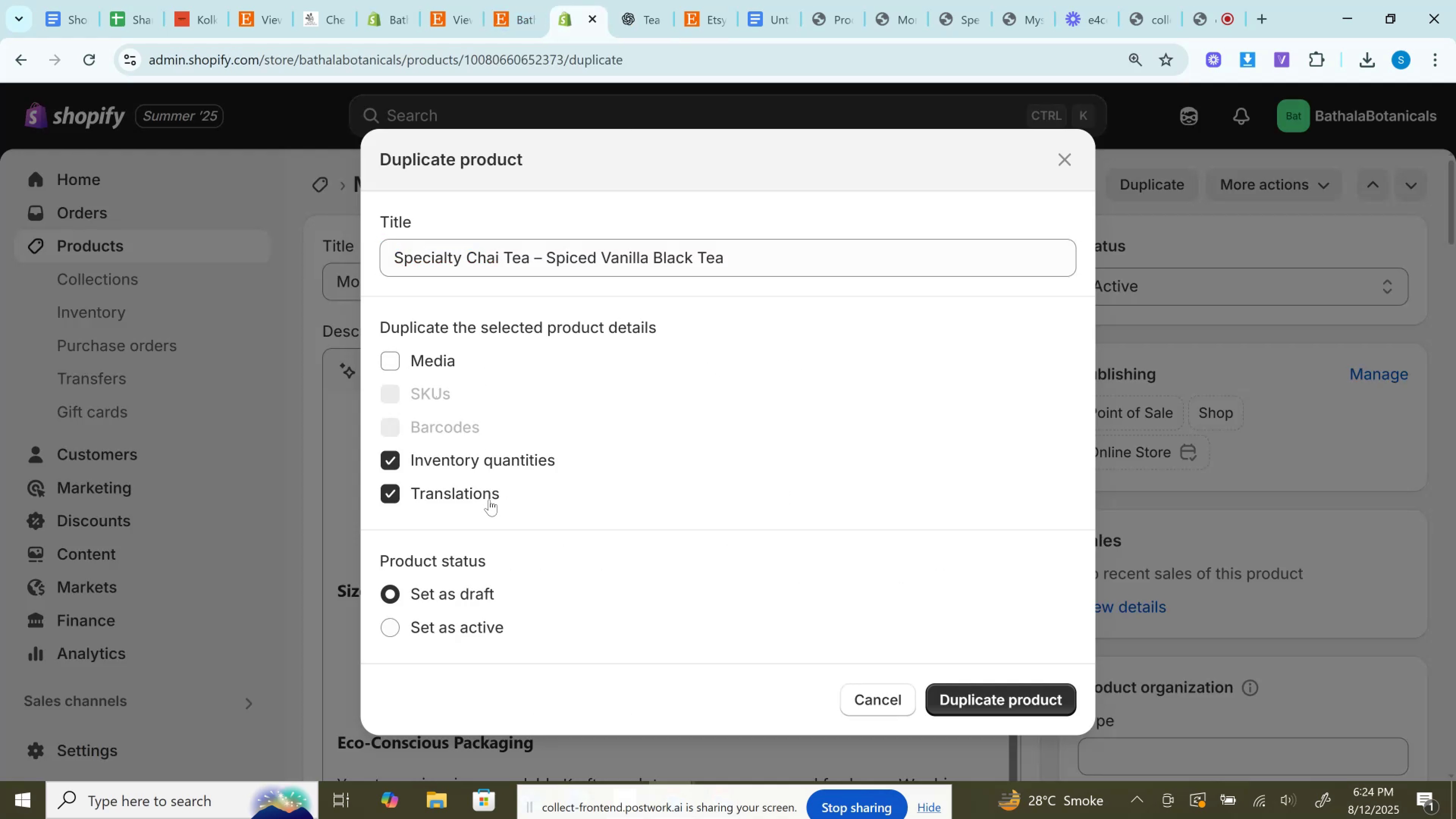 
left_click([489, 498])
 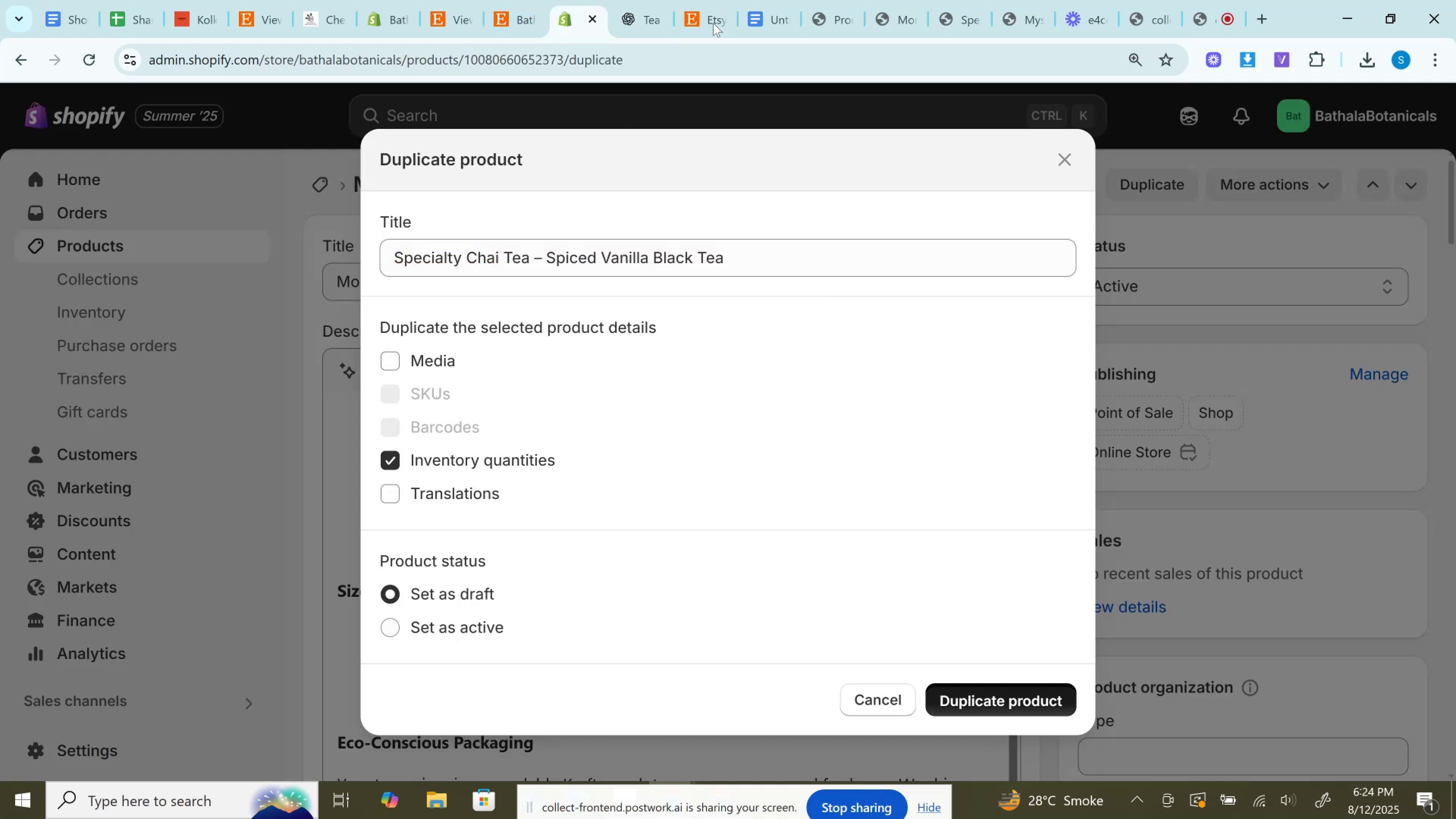 
left_click([643, 0])
 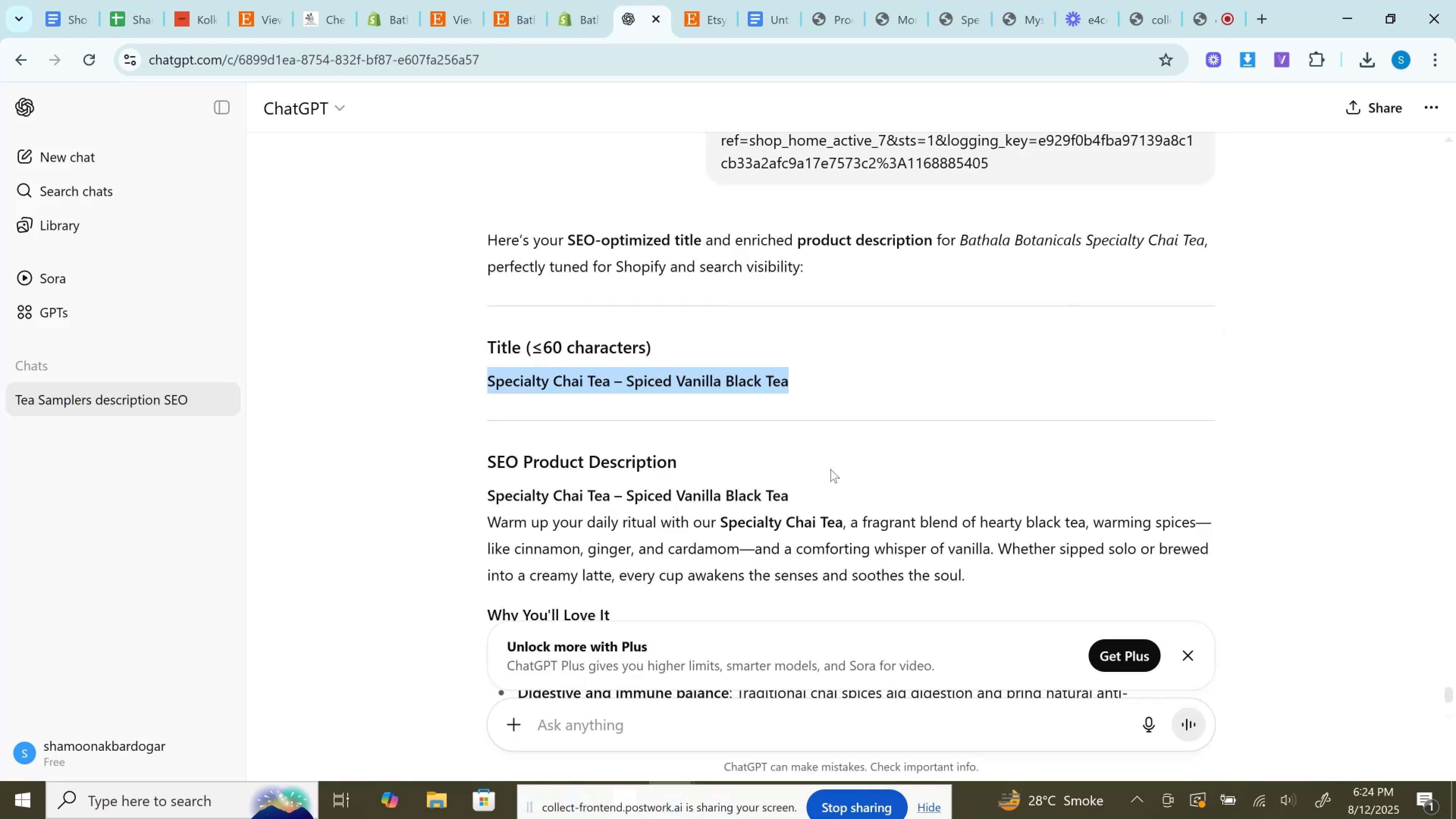 
scroll: coordinate [745, 464], scroll_direction: down, amount: 3.0
 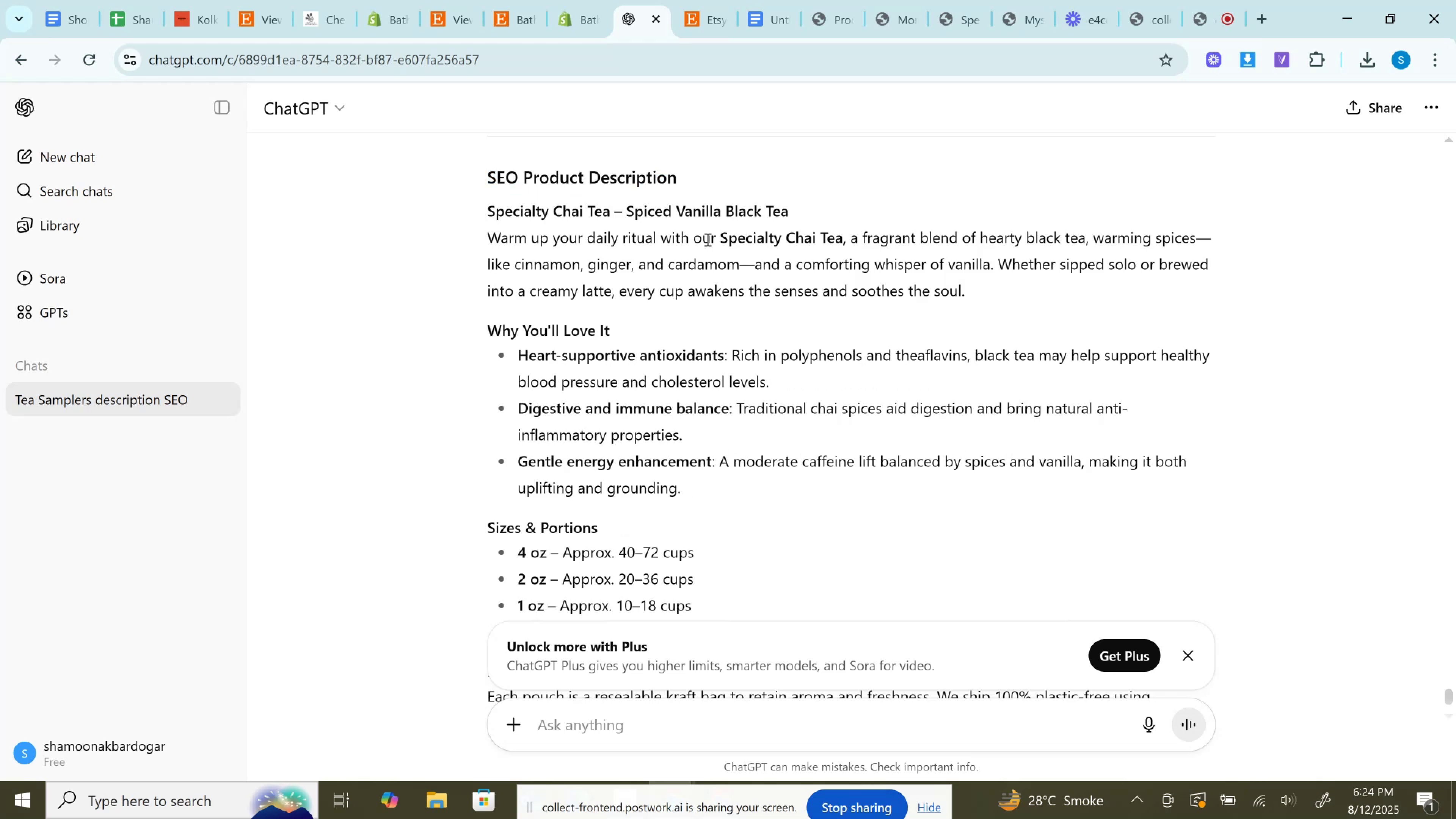 
left_click_drag(start_coordinate=[695, 236], to_coordinate=[979, 297])
 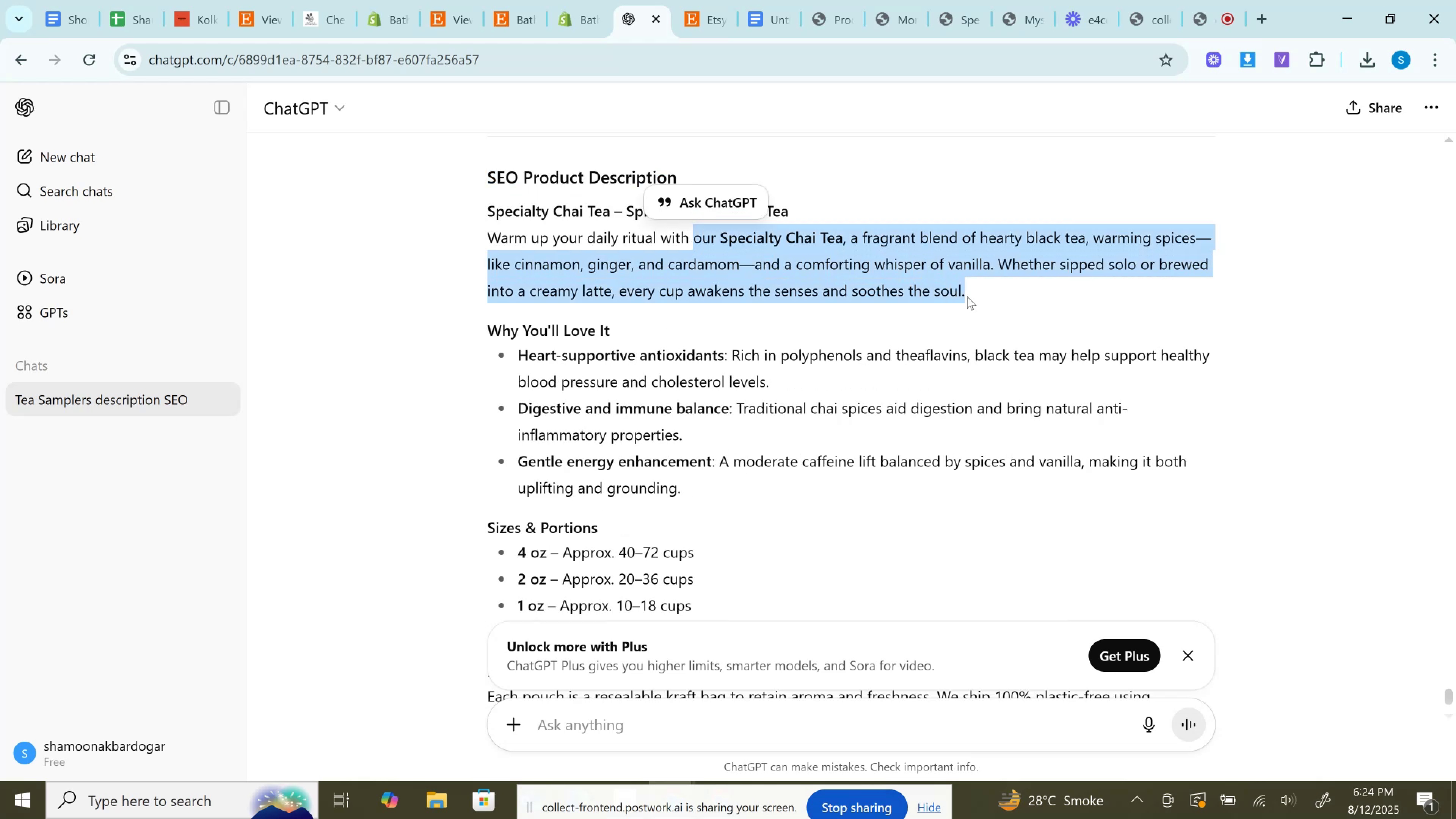 
key(Control+C)
 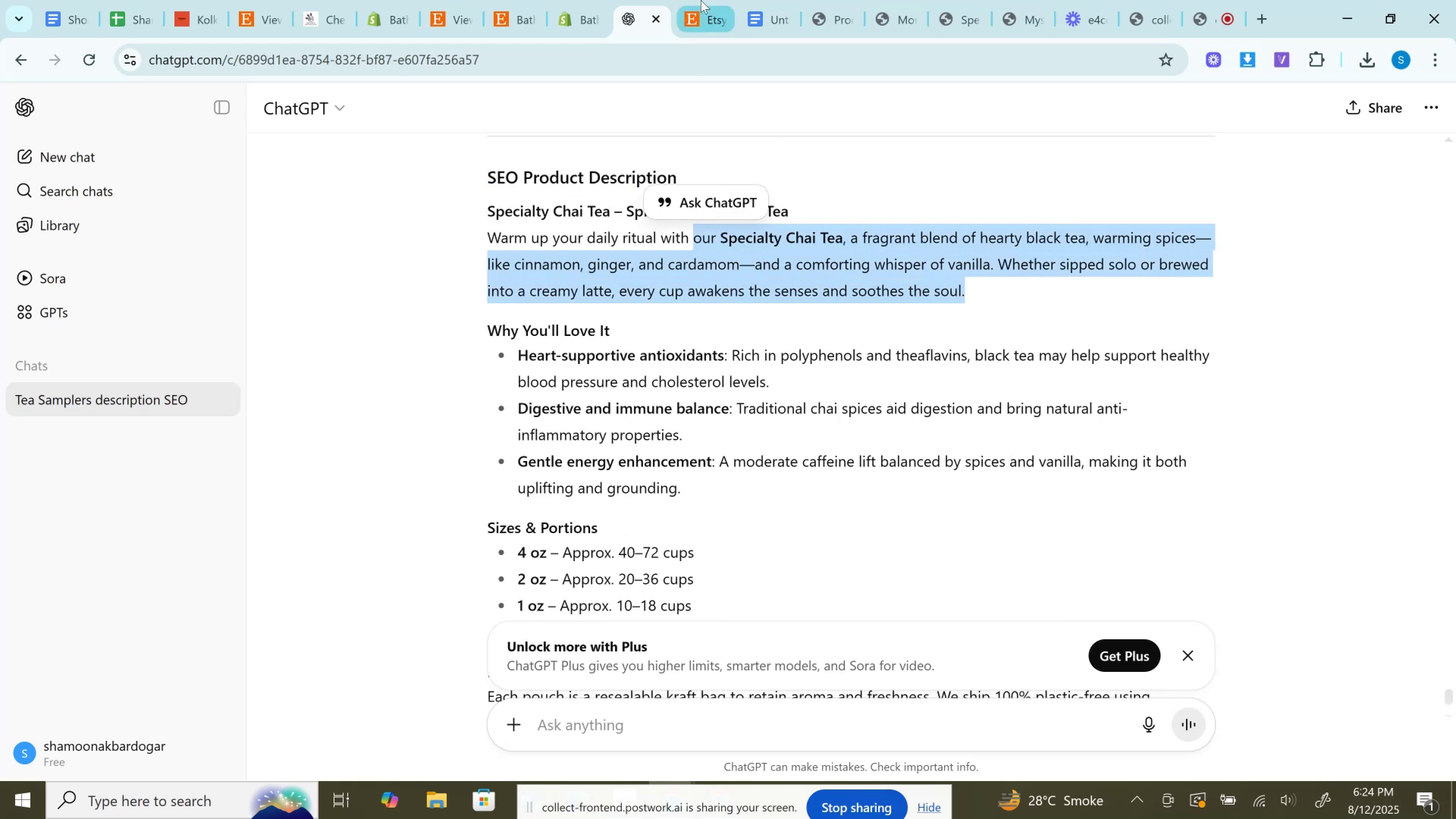 
left_click([708, 0])
 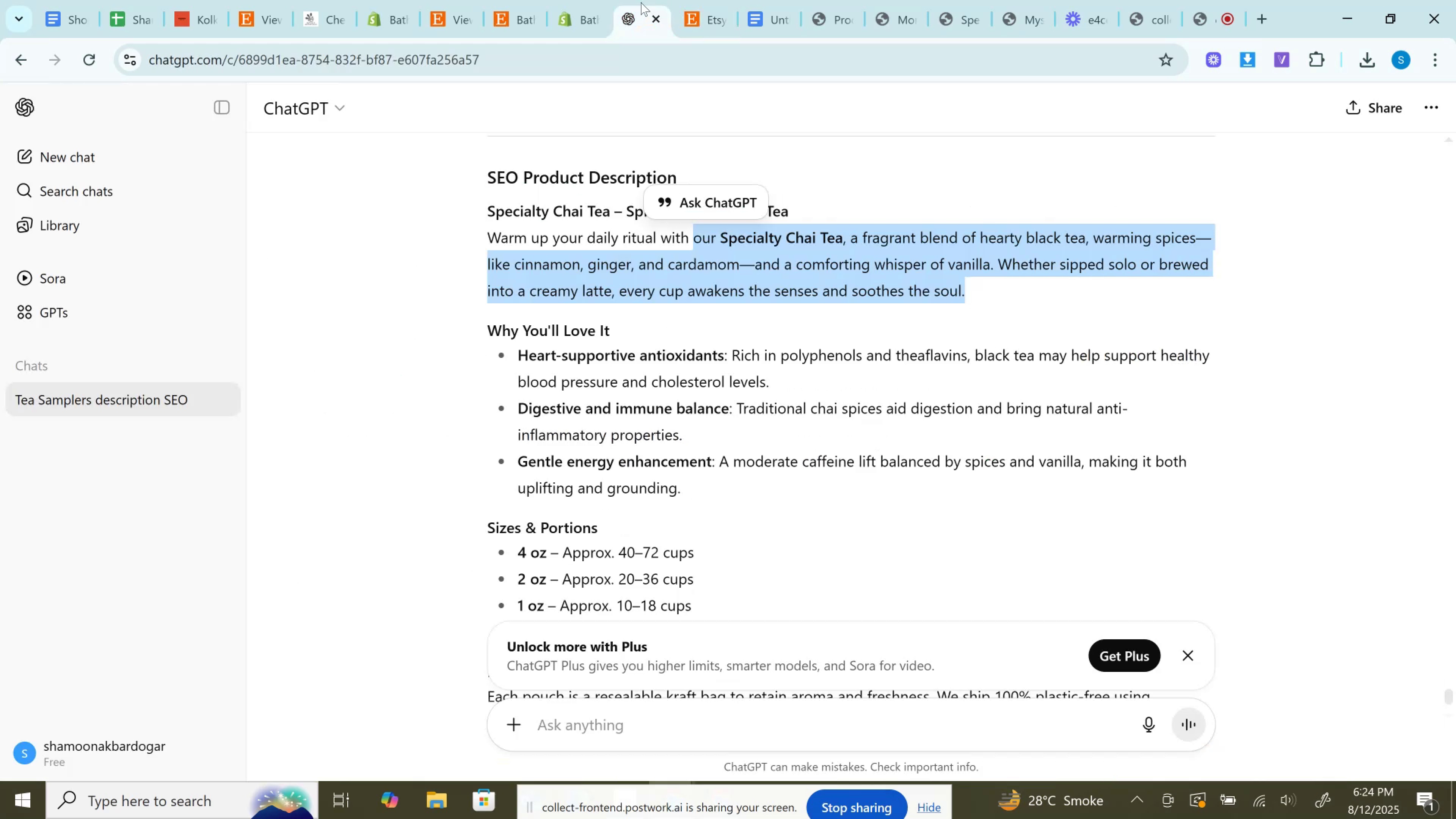 
double_click([588, 3])
 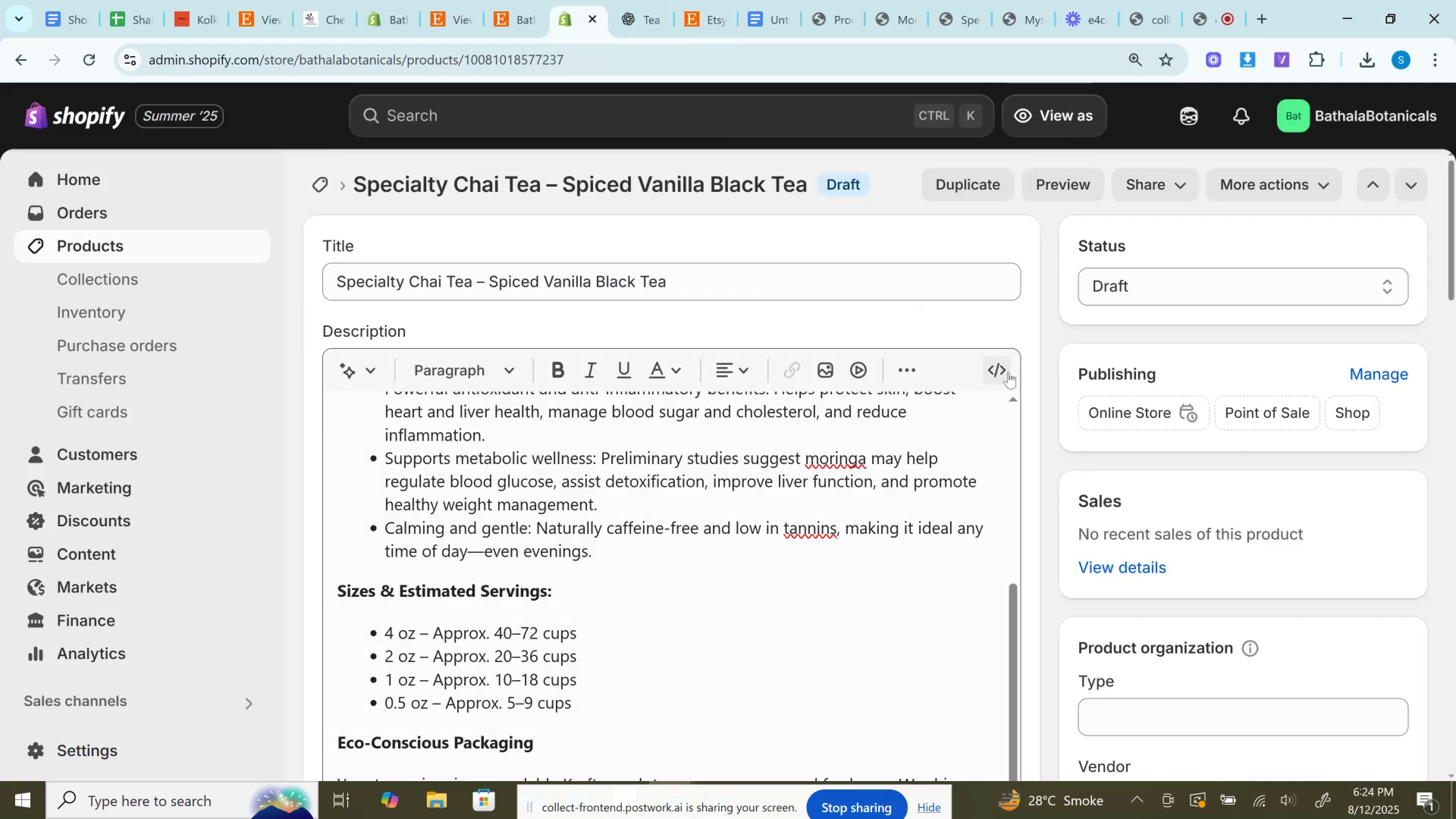 
left_click([1000, 376])
 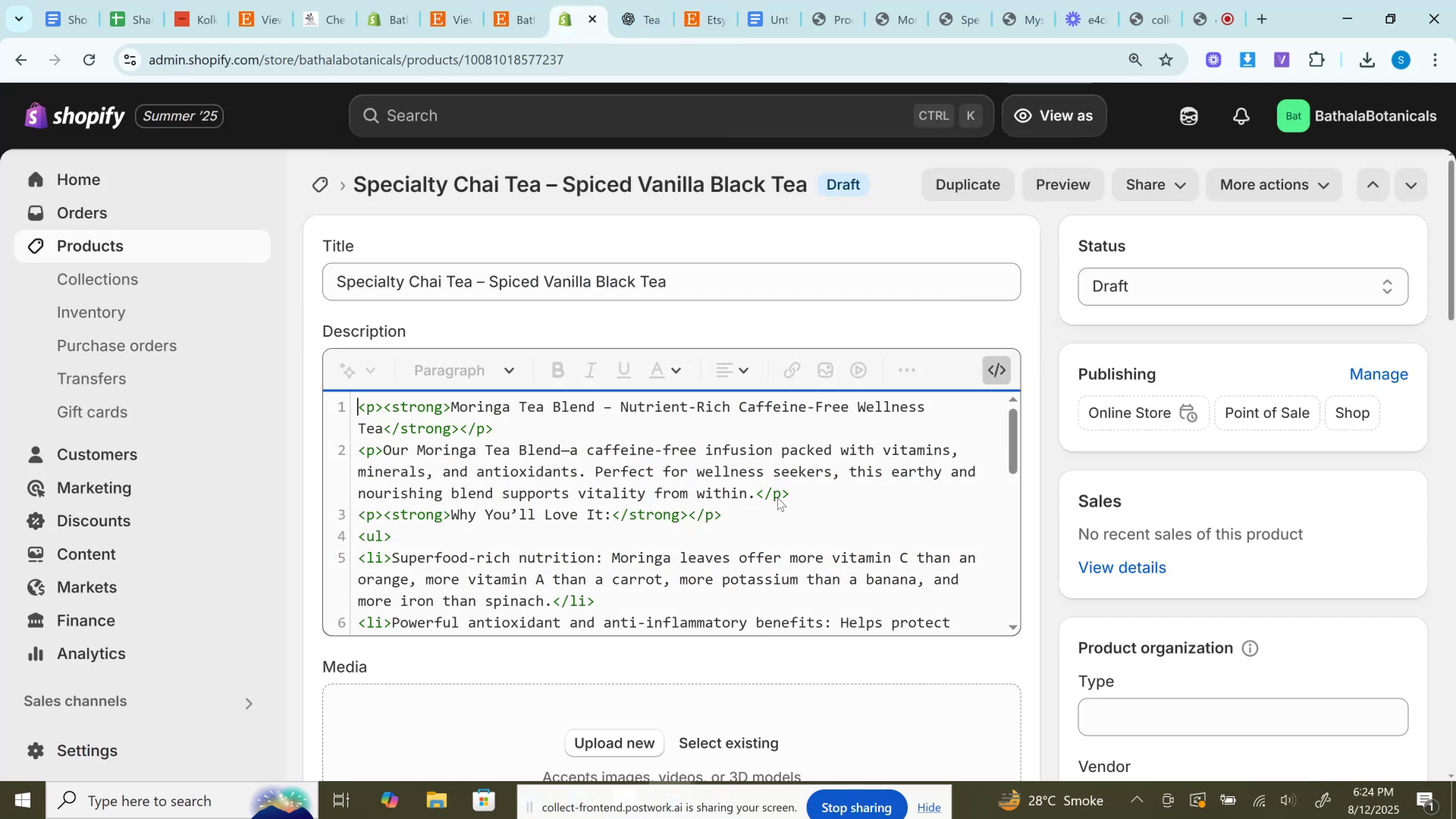 
left_click_drag(start_coordinate=[756, 491], to_coordinate=[392, 444])
 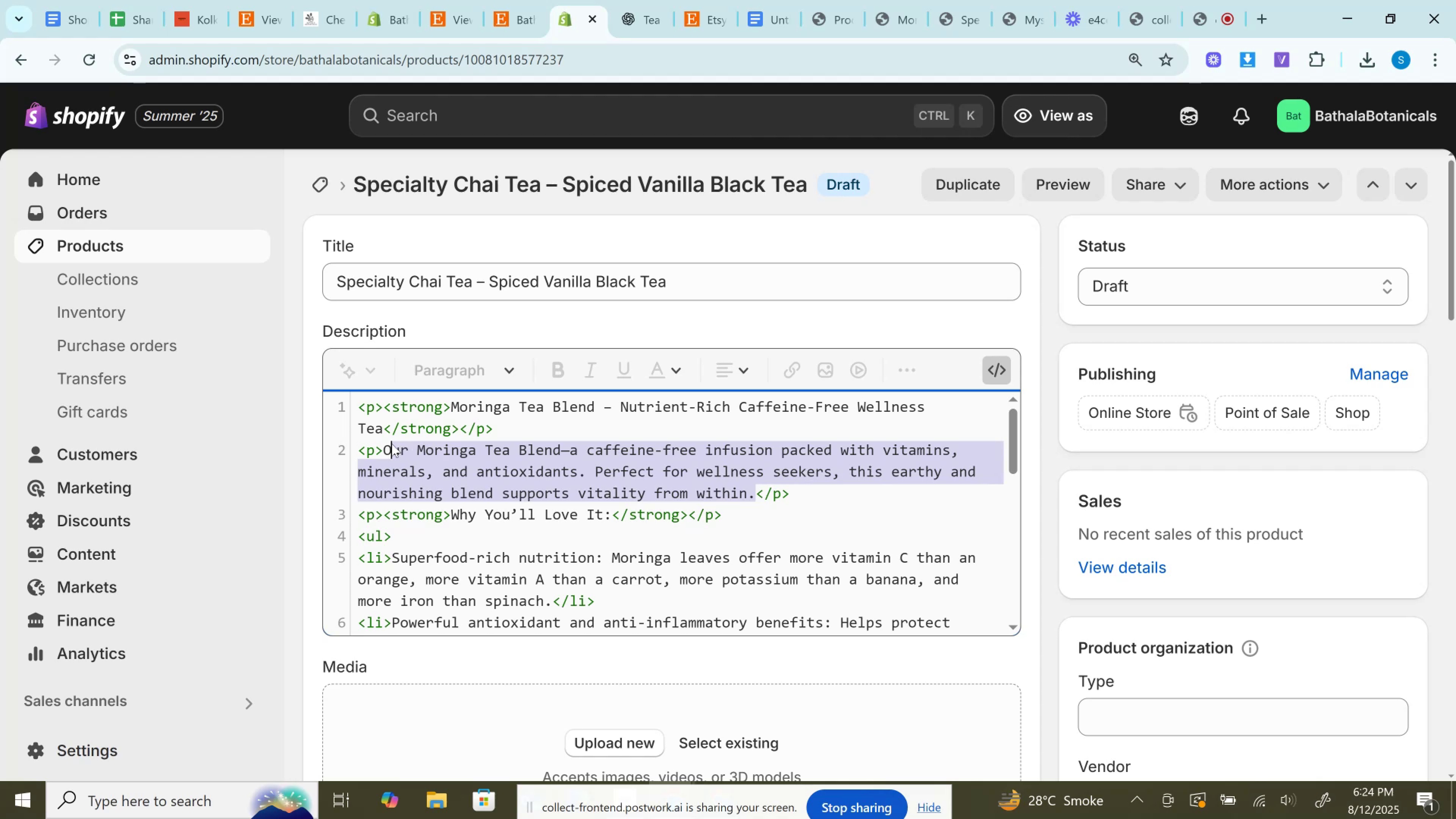 
key(Control+V)
 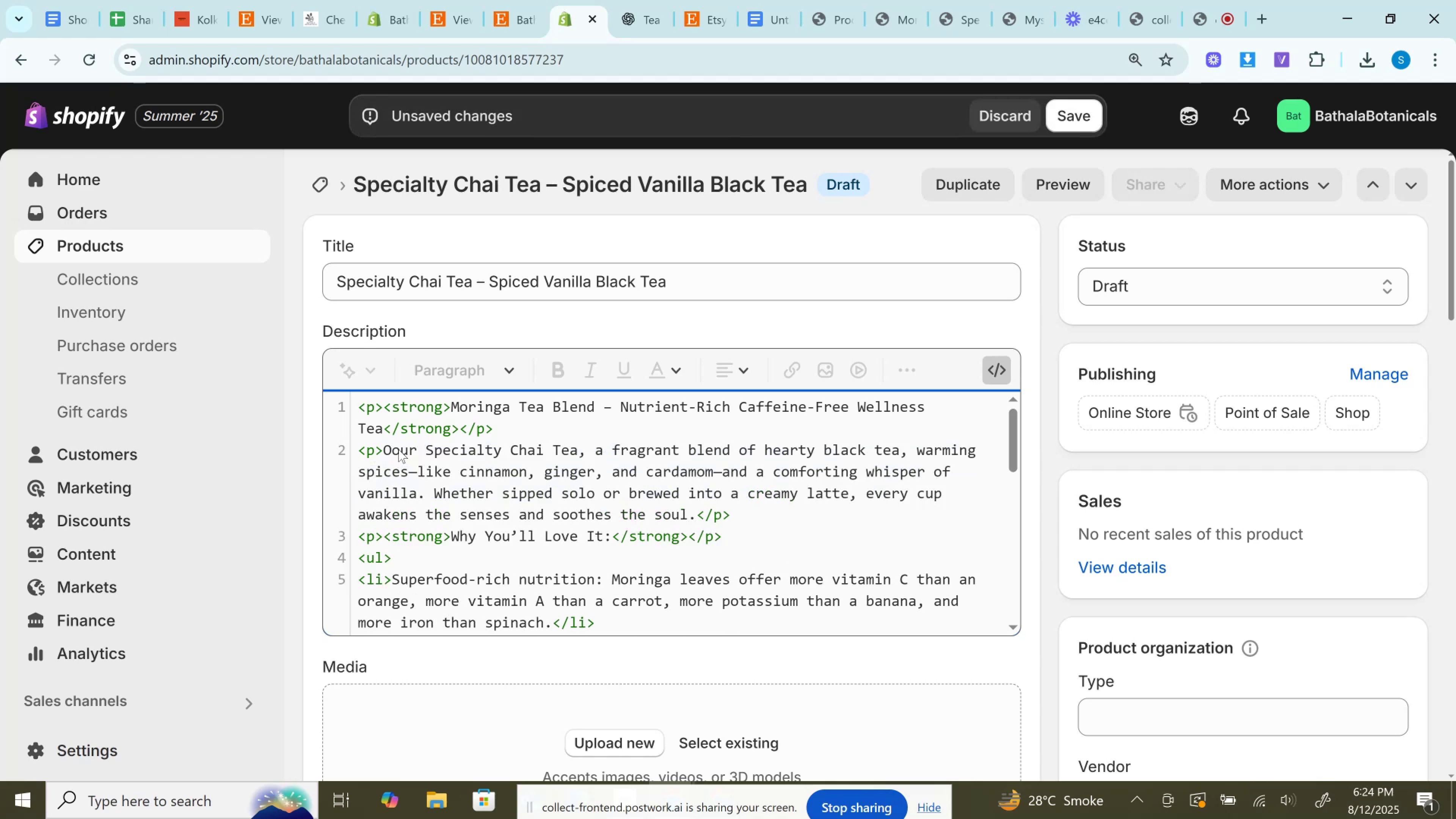 
left_click([399, 449])
 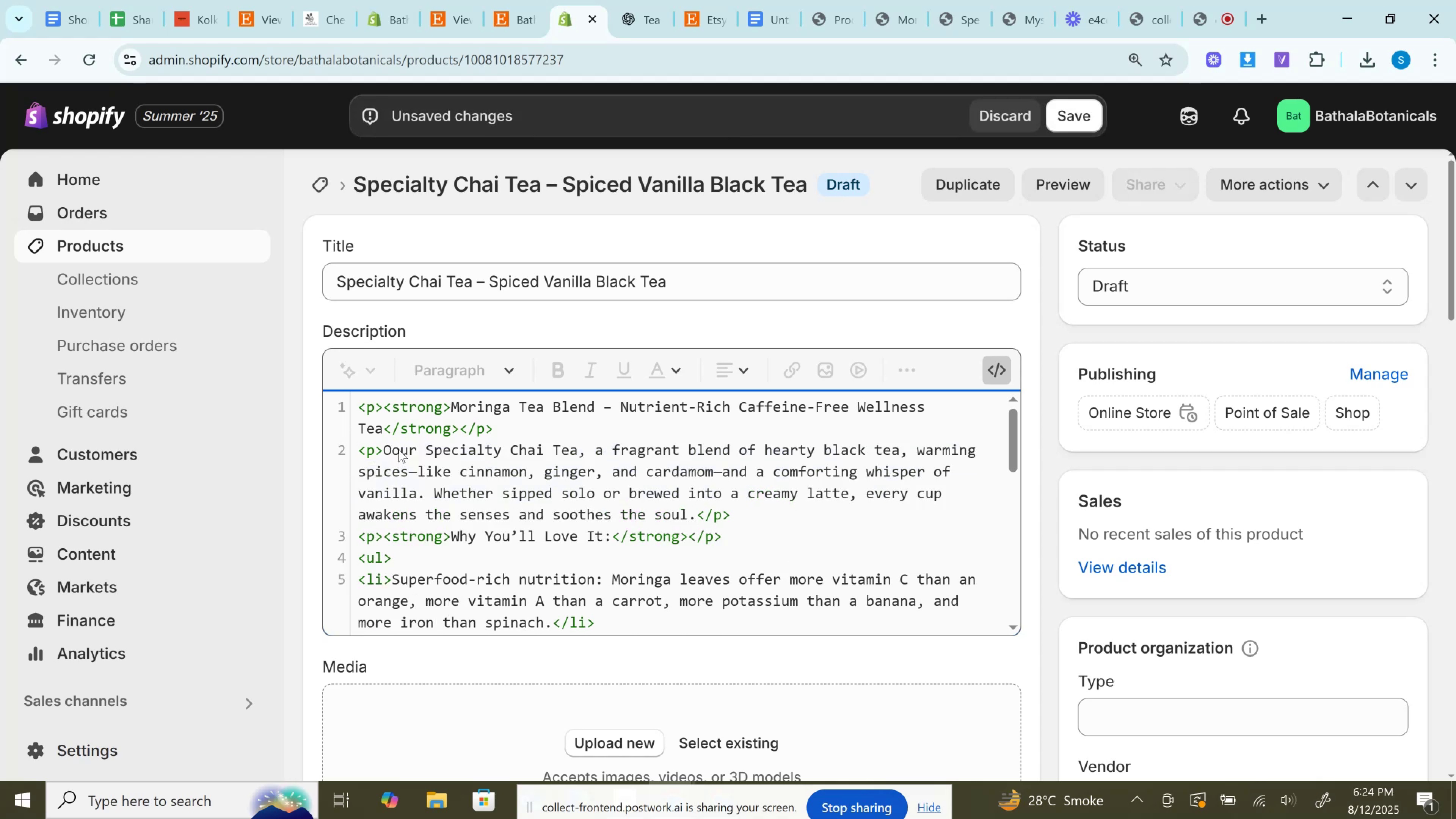 
key(Backspace)
 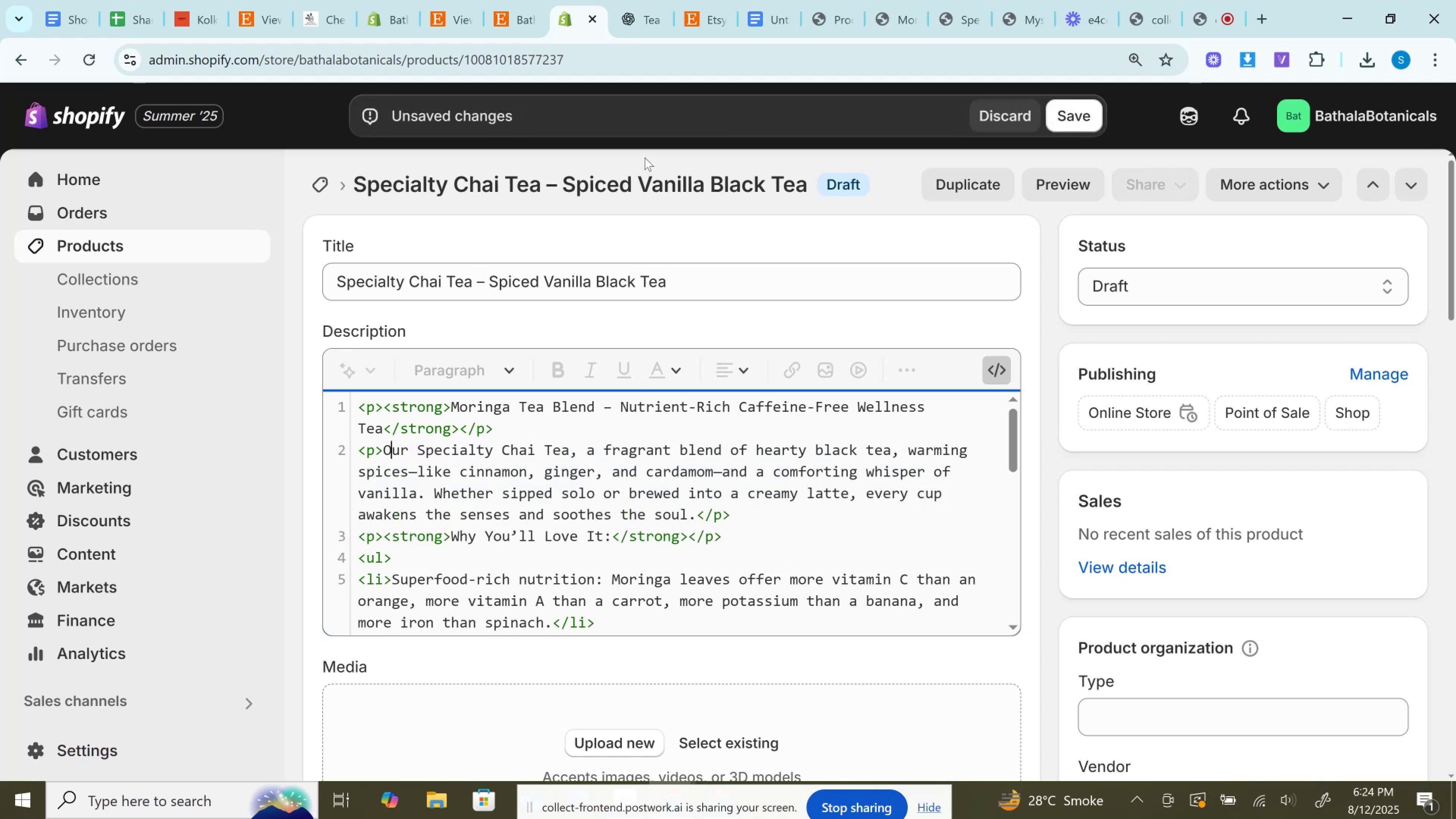 
left_click([661, 0])
 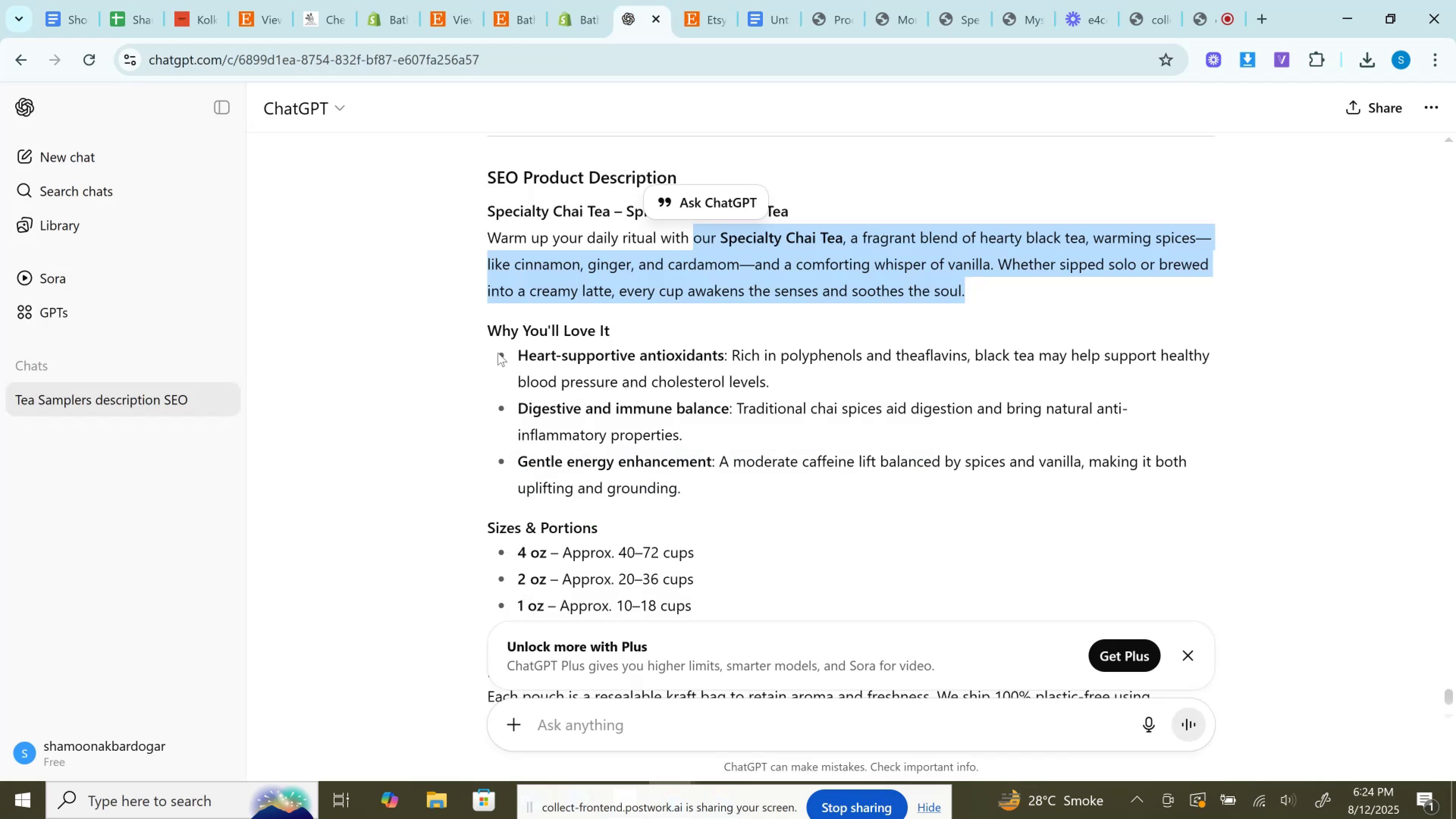 
left_click_drag(start_coordinate=[513, 347], to_coordinate=[795, 393])
 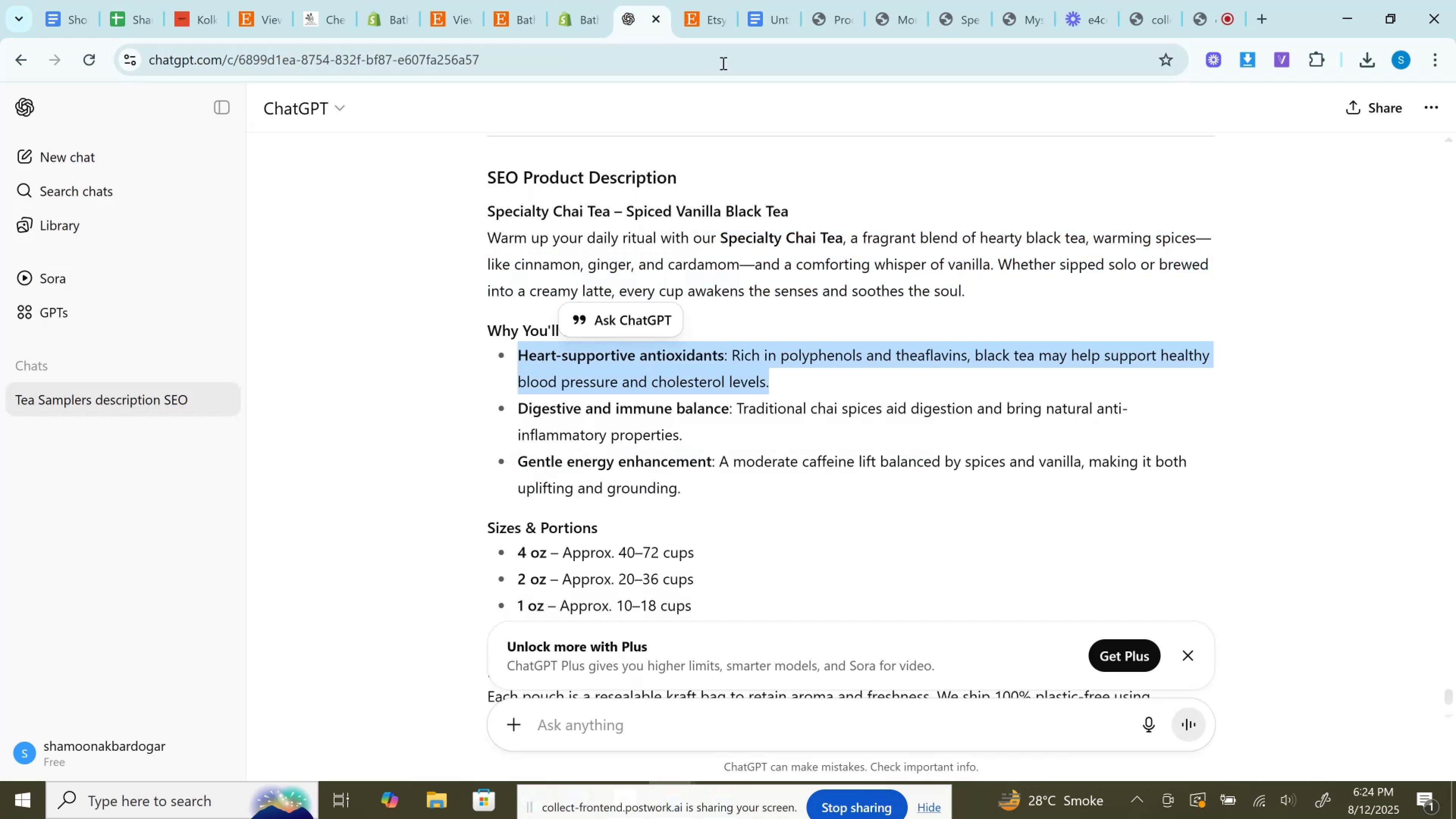 
key(Control+C)
 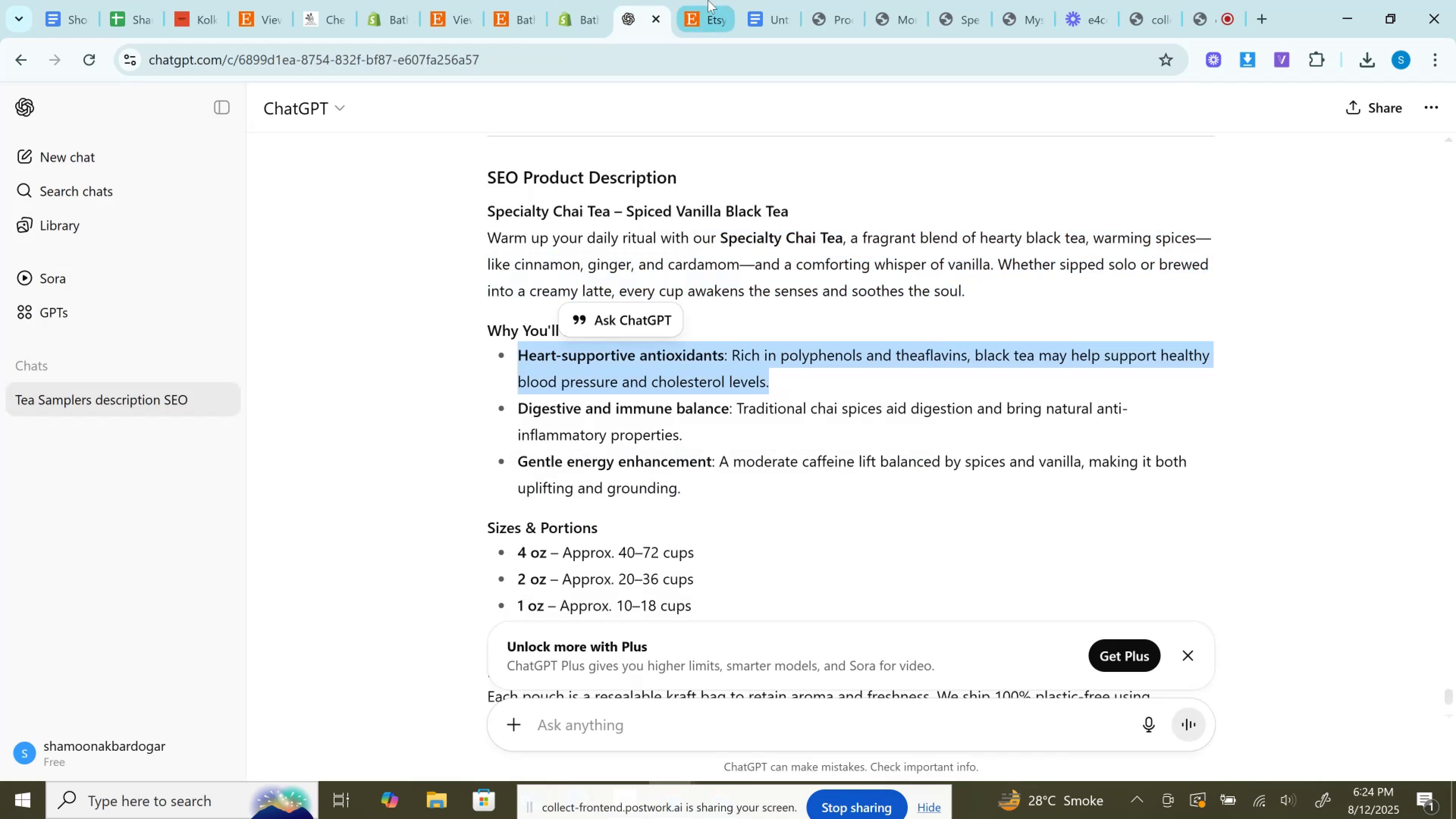 
left_click([708, 0])
 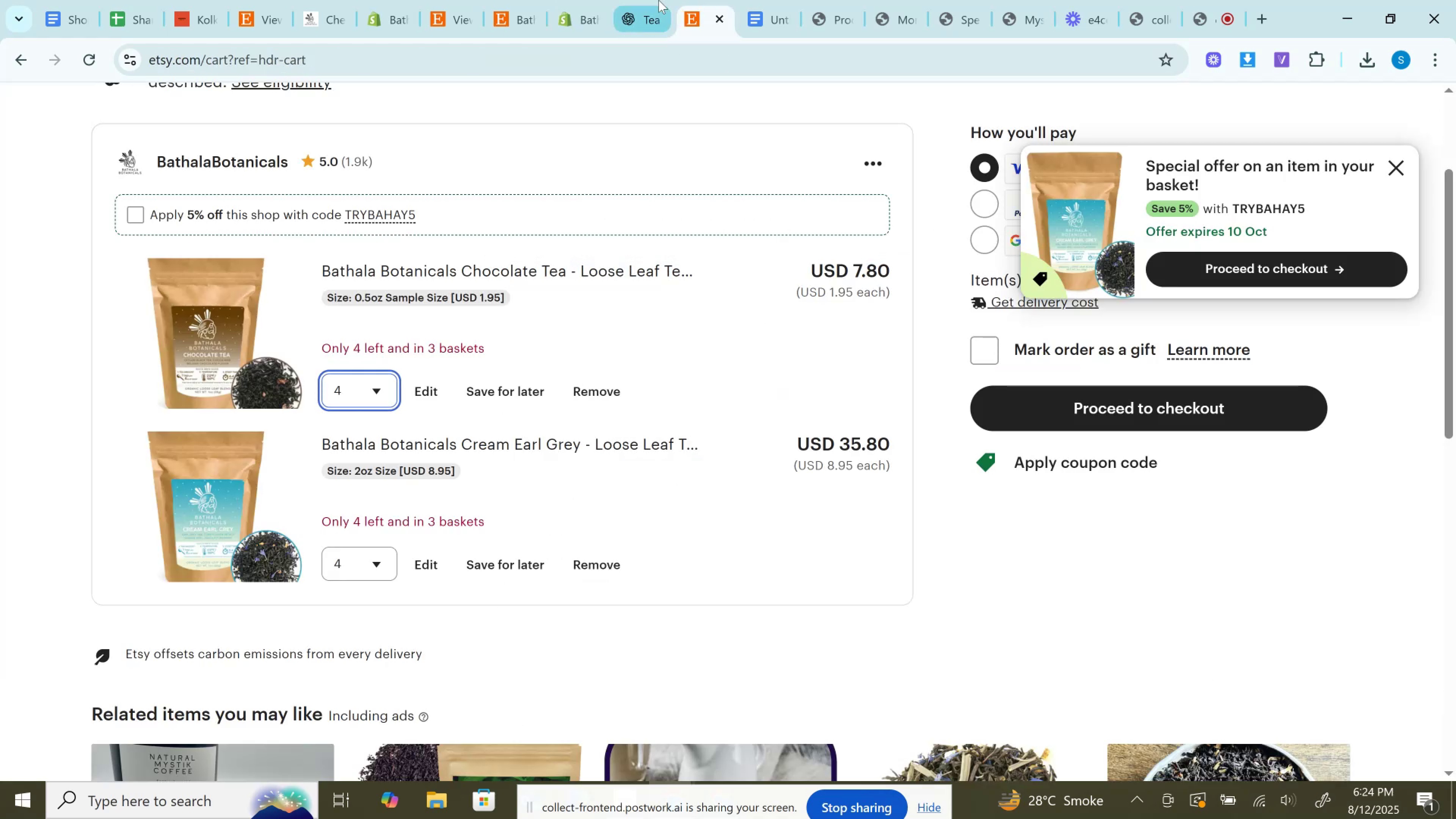 
left_click([648, 0])
 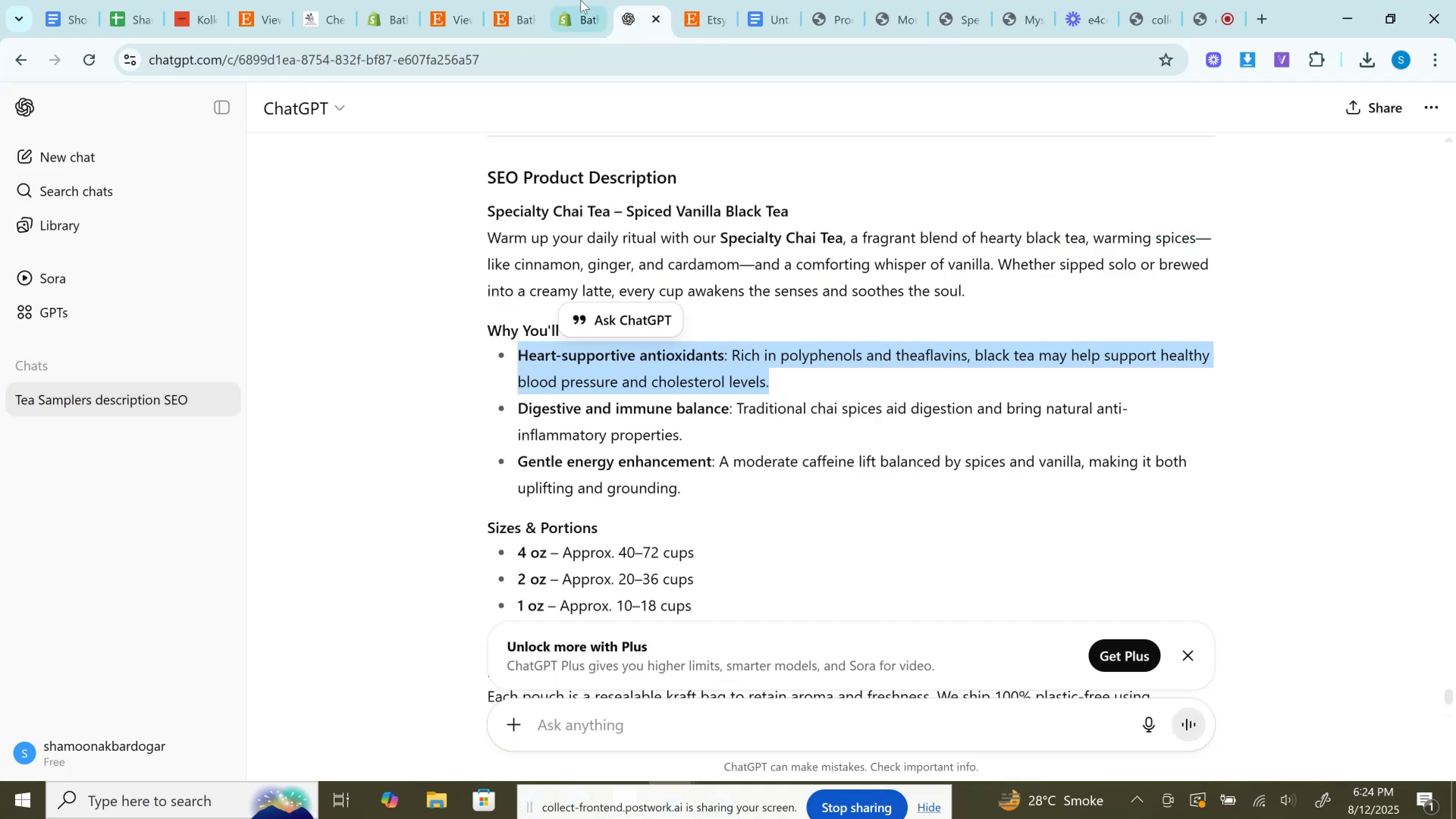 
left_click([581, 0])
 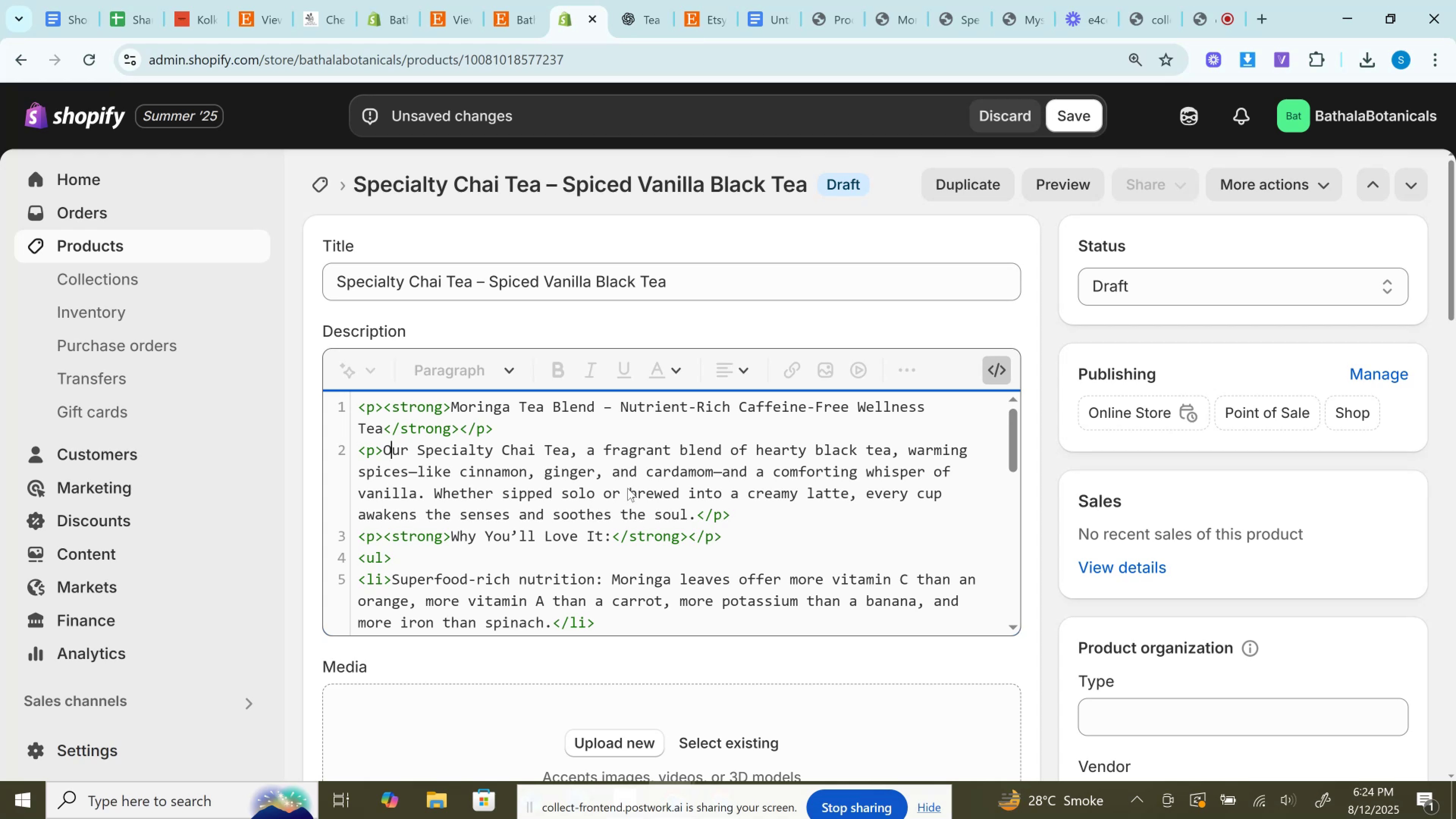 
scroll: coordinate [628, 488], scroll_direction: down, amount: 1.0
 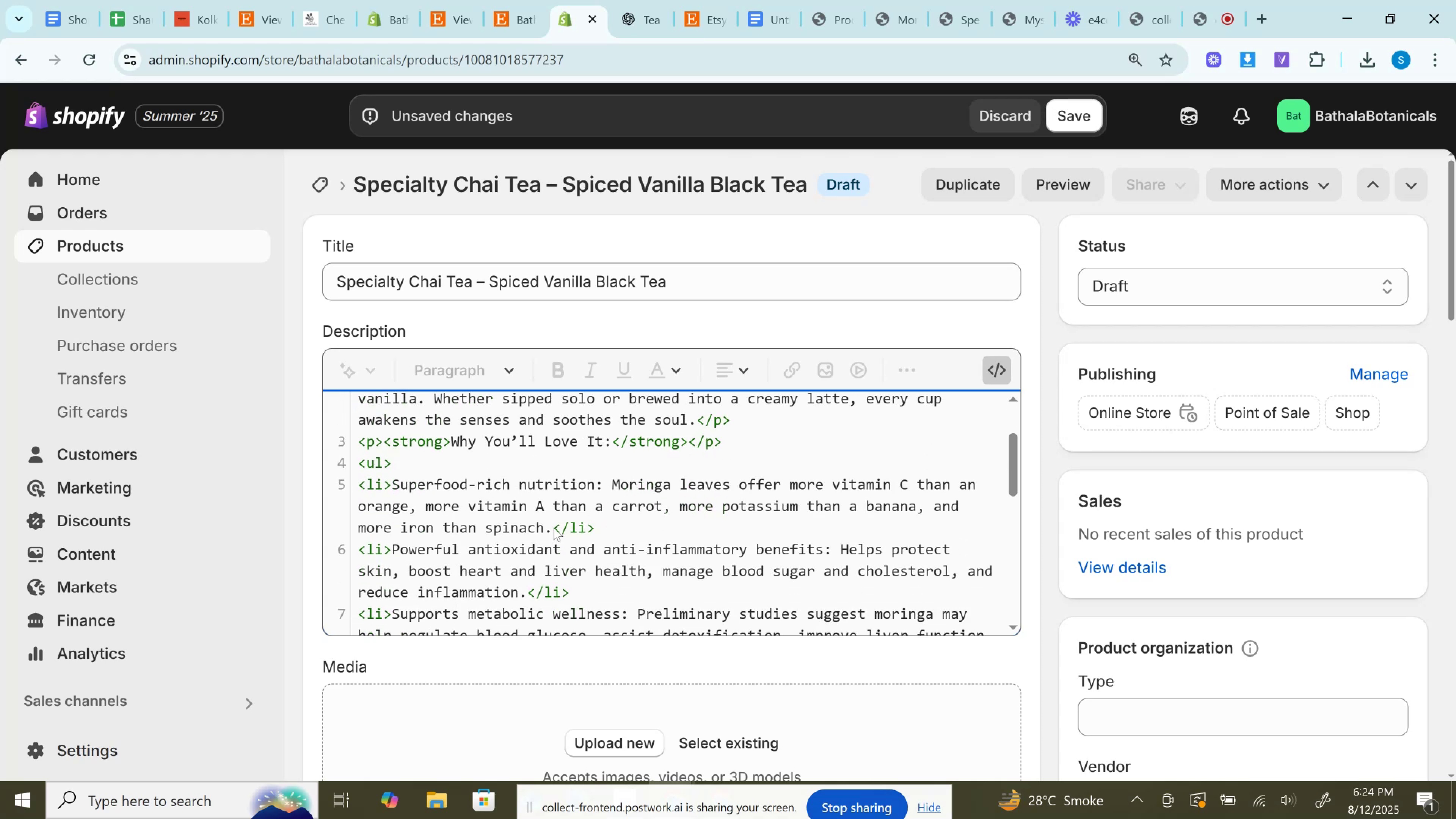 
left_click_drag(start_coordinate=[553, 529], to_coordinate=[391, 474])
 